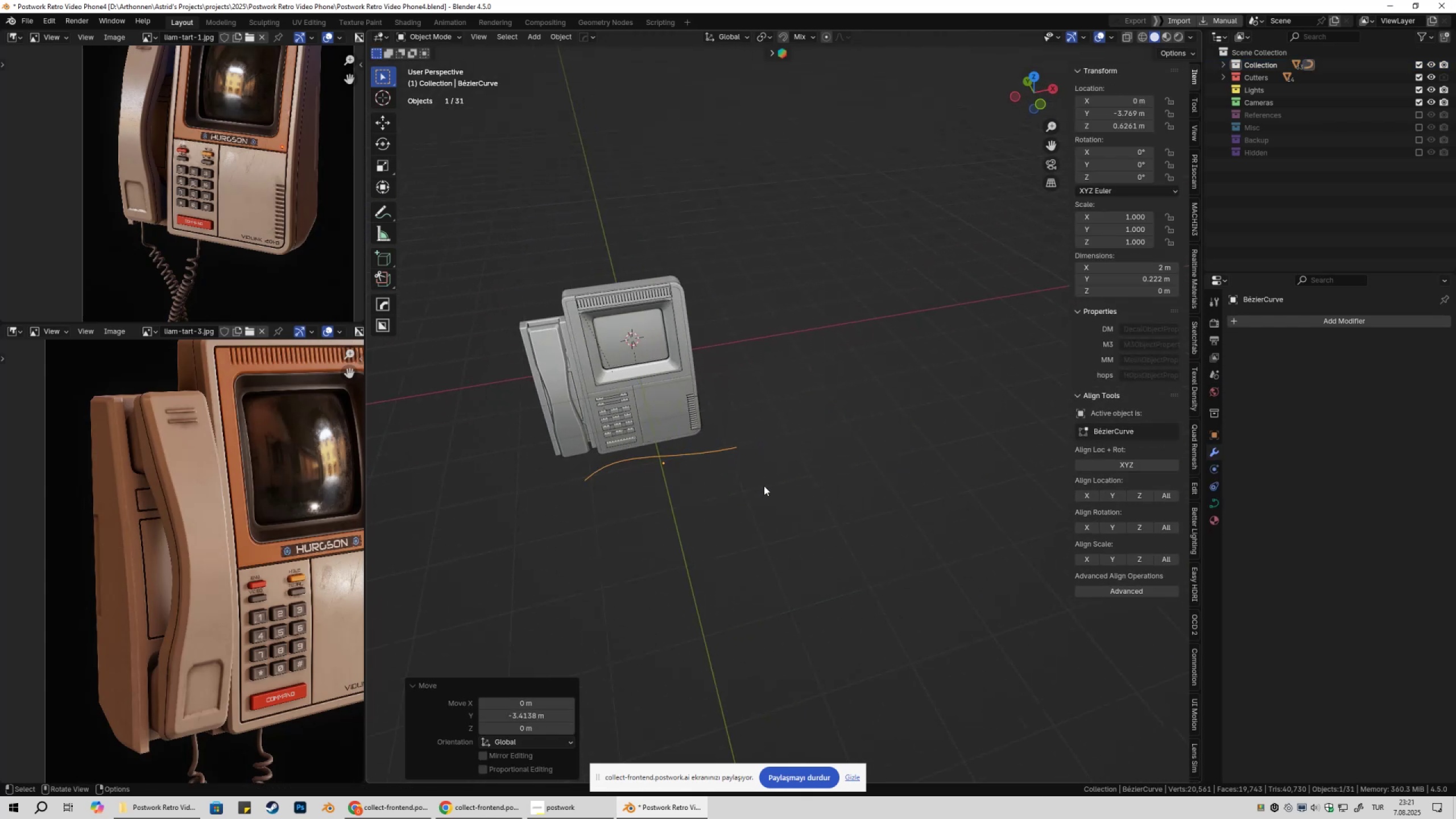 
key(Shift+ShiftLeft)
 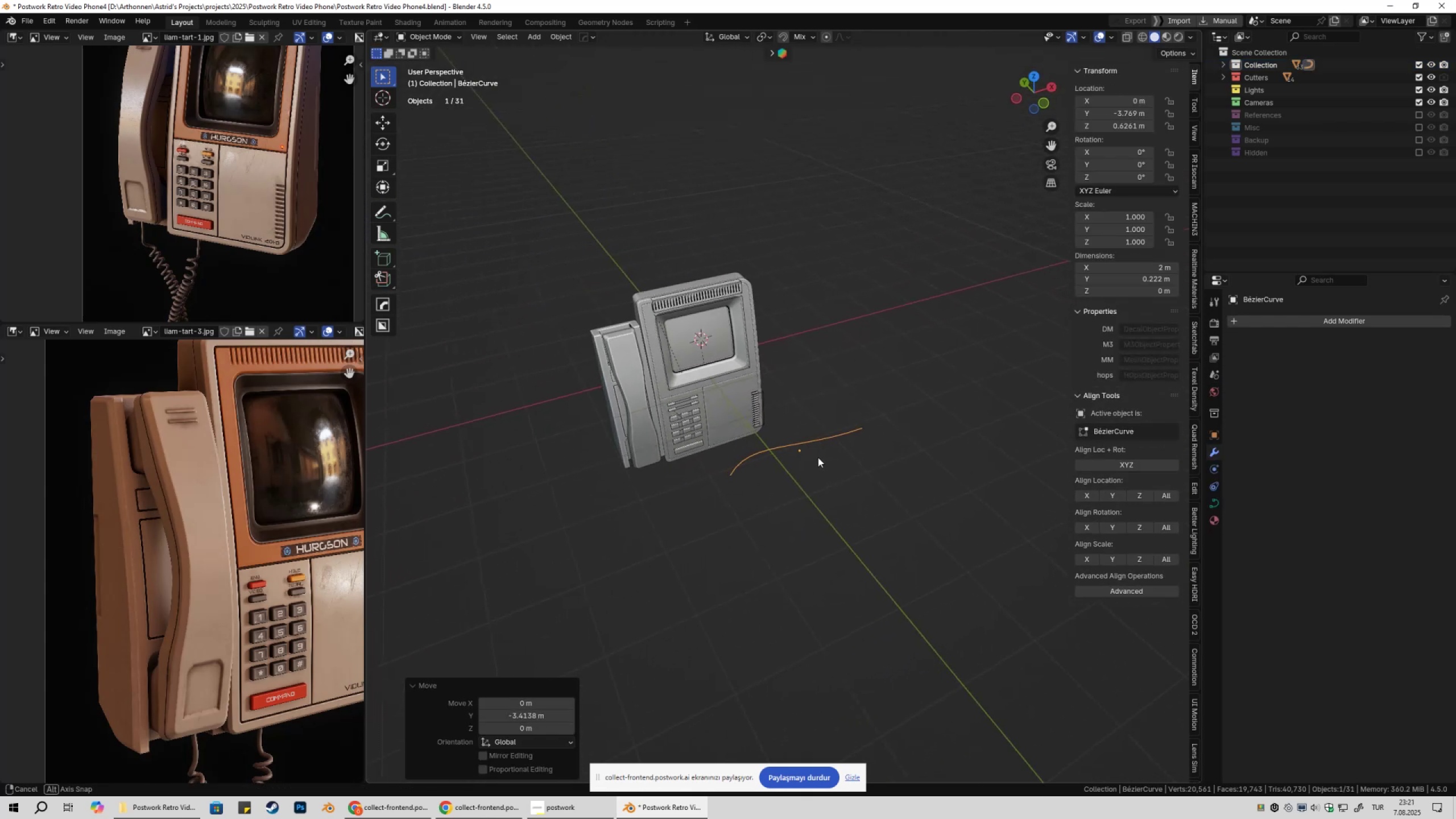 
scroll: coordinate [818, 457], scroll_direction: up, amount: 1.0
 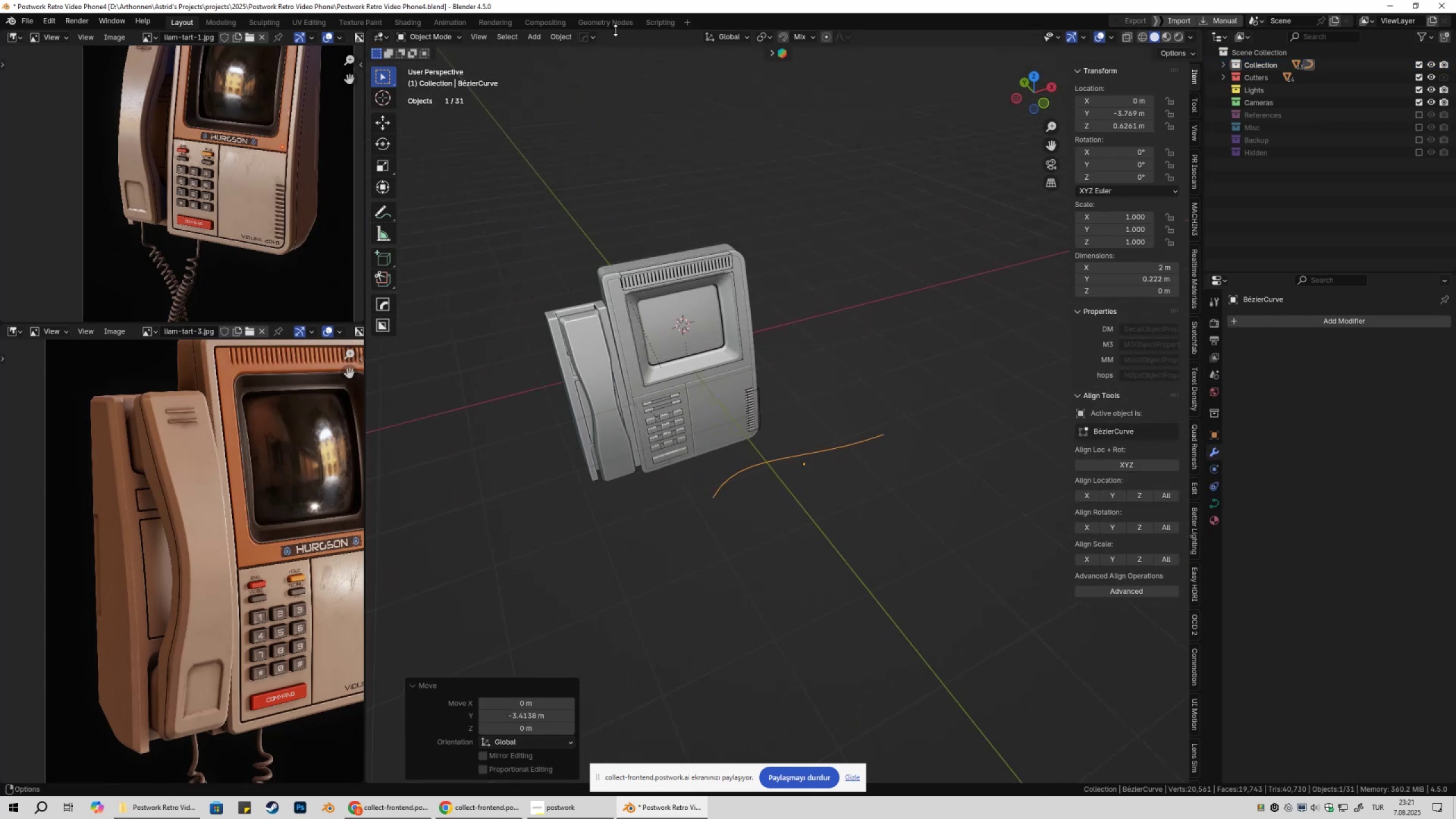 
left_click([604, 23])
 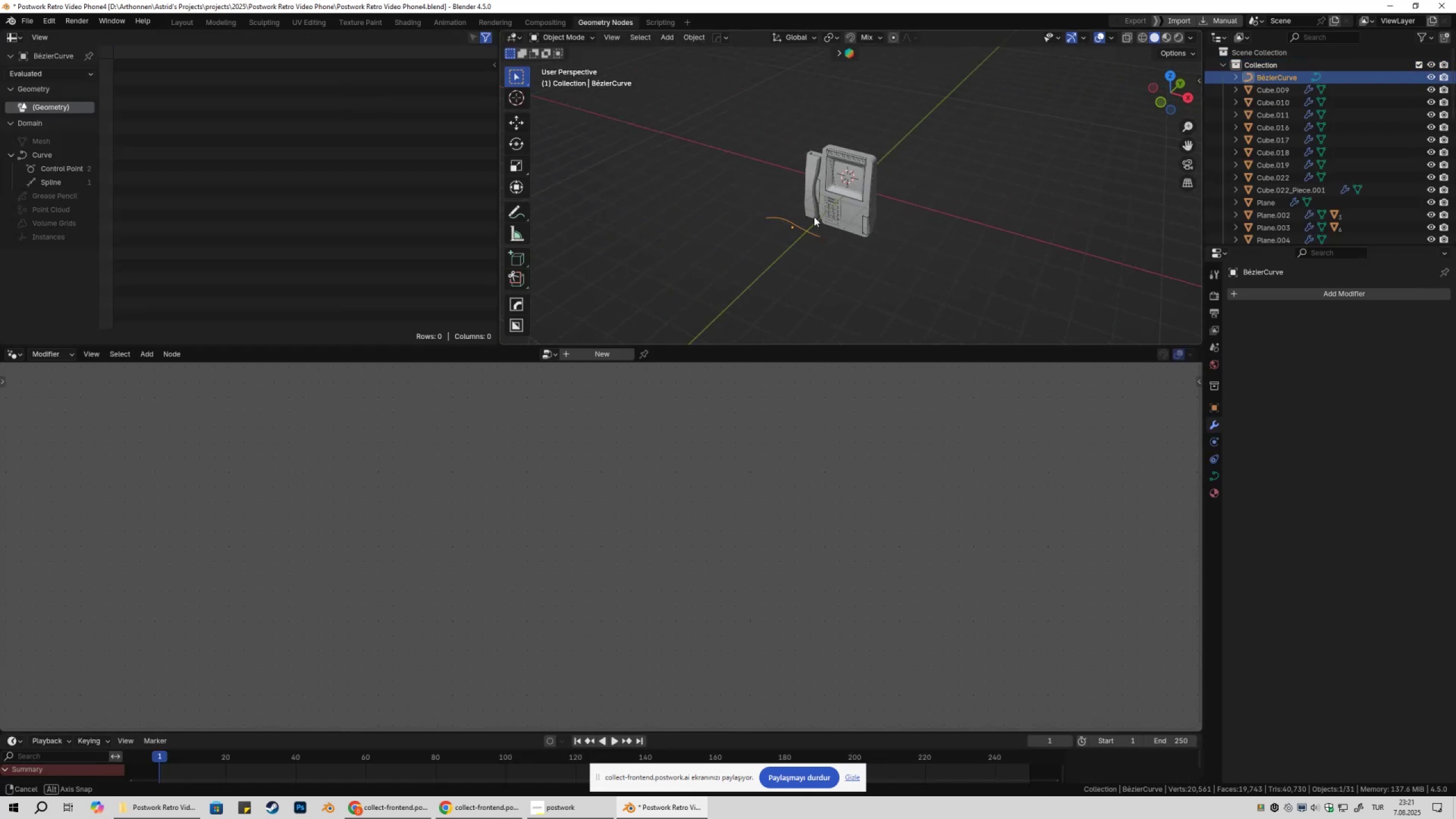 
scroll: coordinate [902, 216], scroll_direction: up, amount: 2.0
 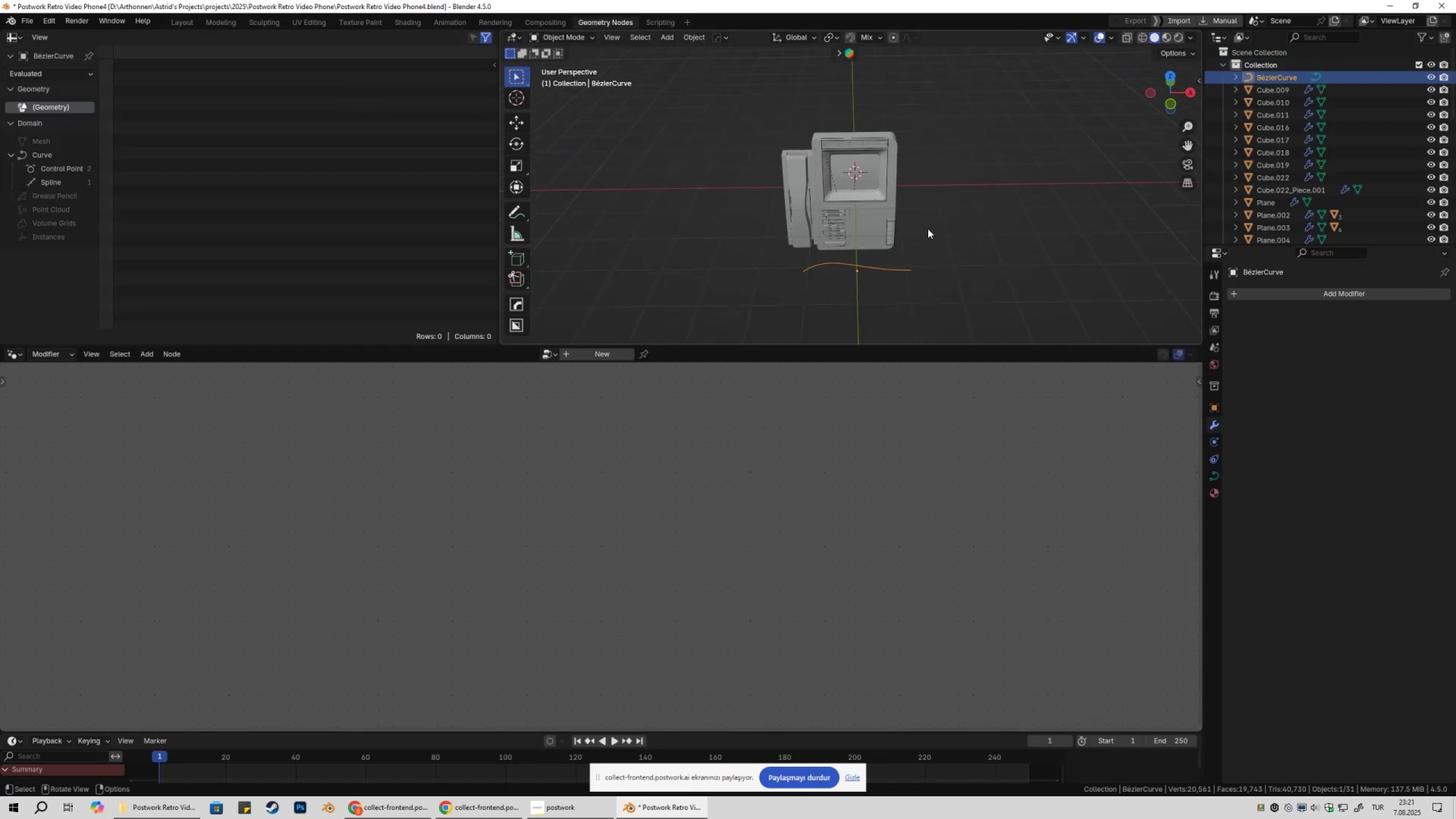 
key(Shift+ShiftLeft)
 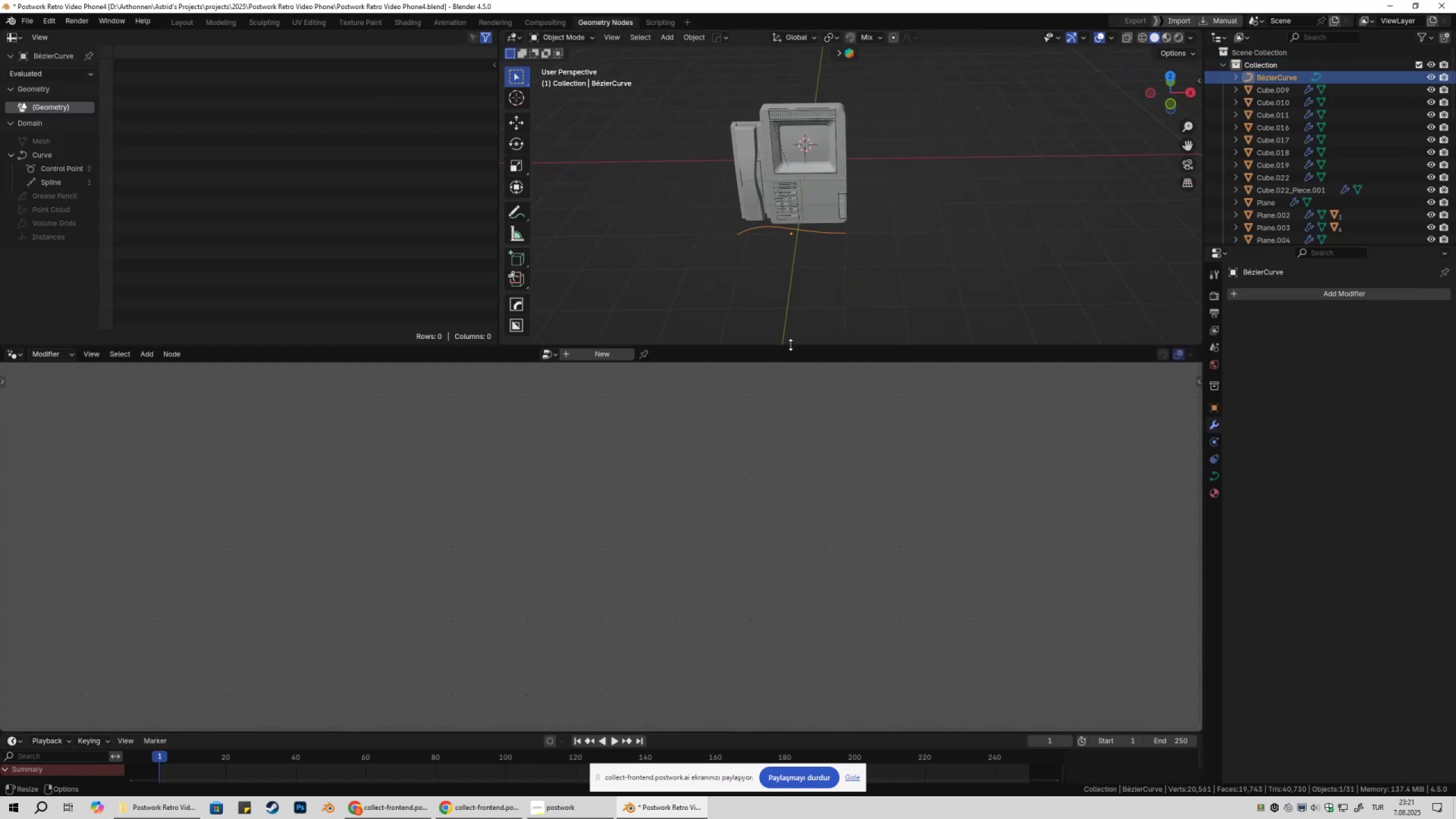 
left_click_drag(start_coordinate=[791, 345], to_coordinate=[792, 368])
 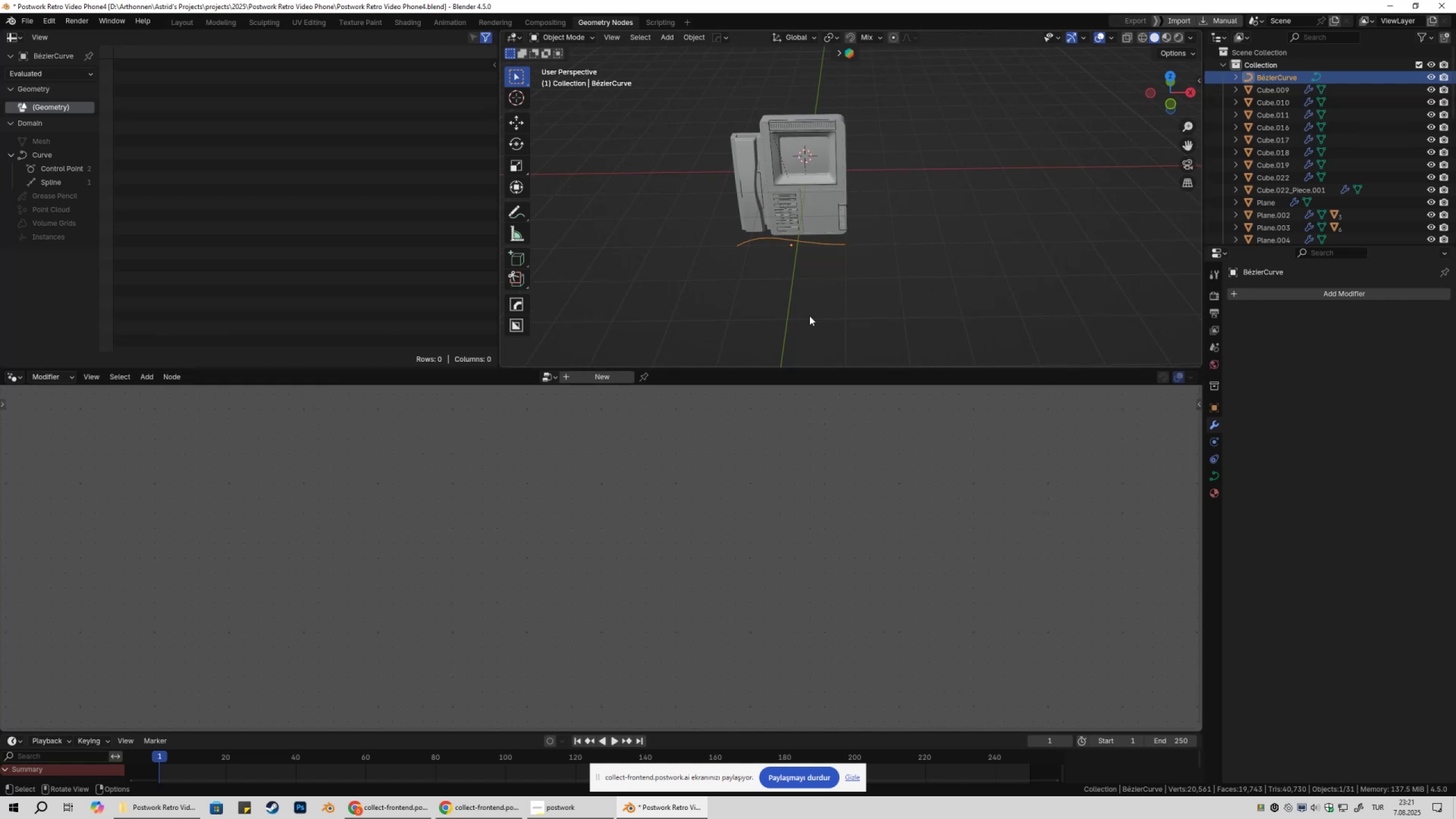 
scroll: coordinate [865, 260], scroll_direction: up, amount: 4.0
 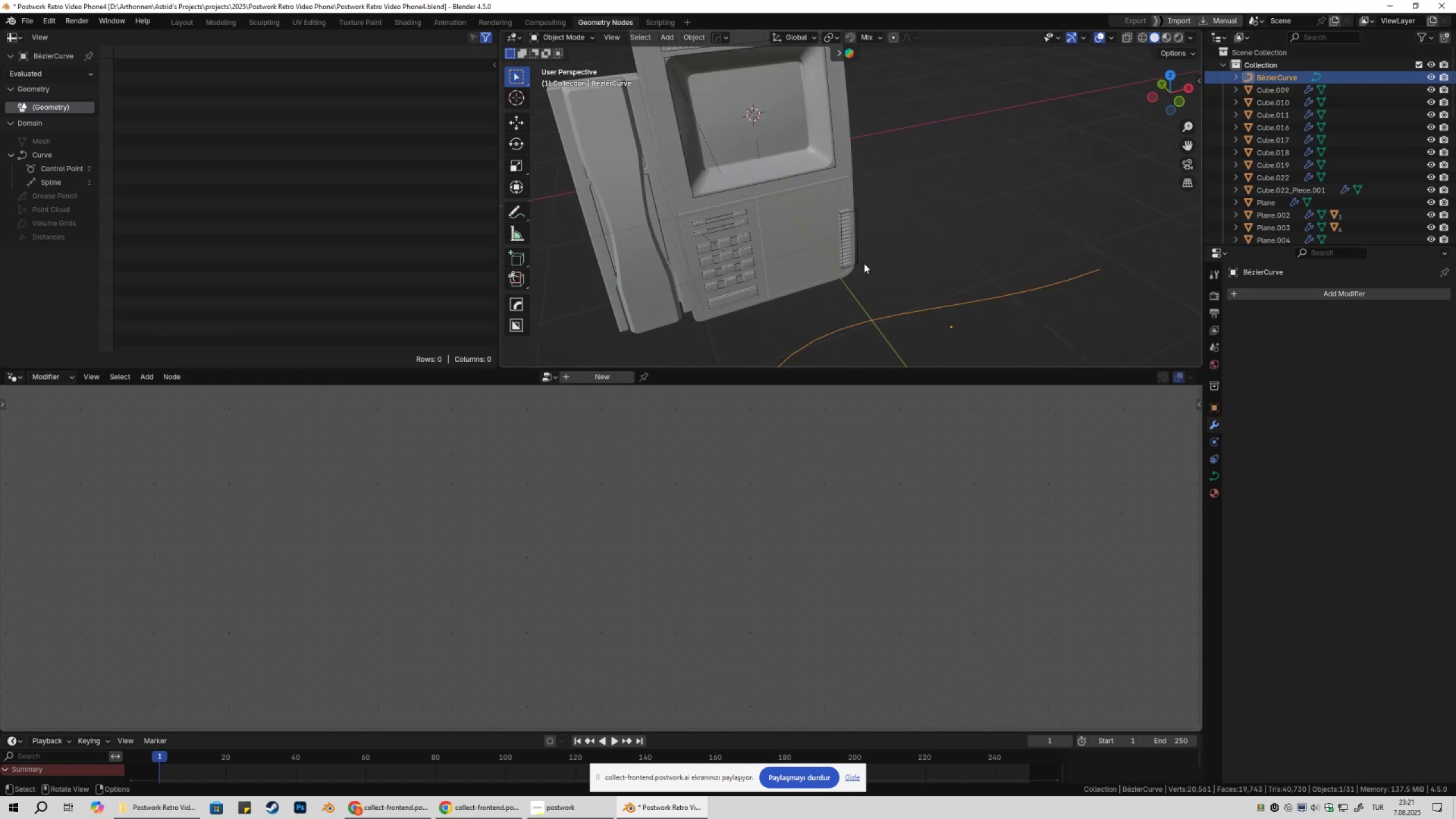 
key(Shift+ShiftLeft)
 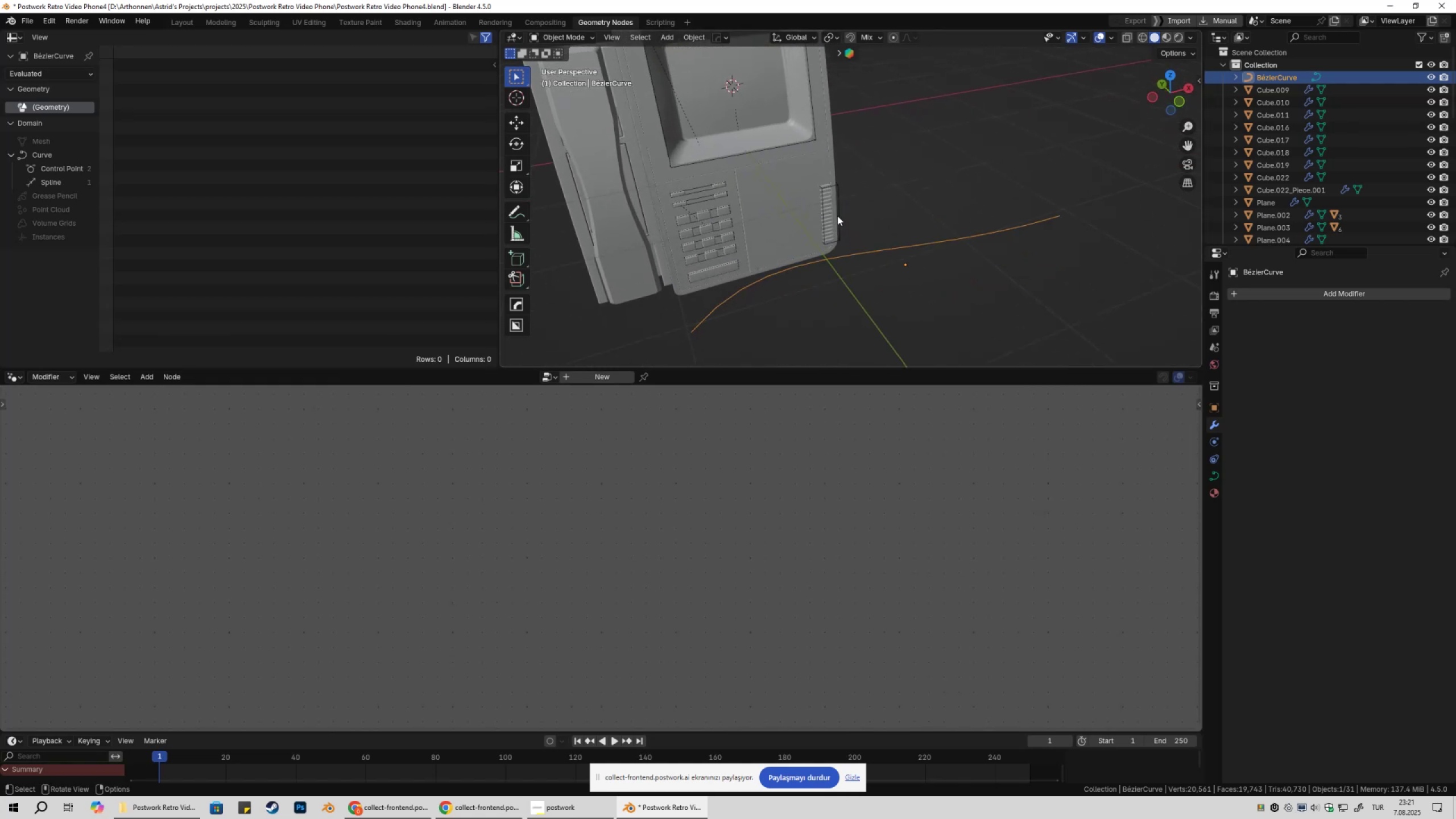 
scroll: coordinate [837, 216], scroll_direction: down, amount: 1.0
 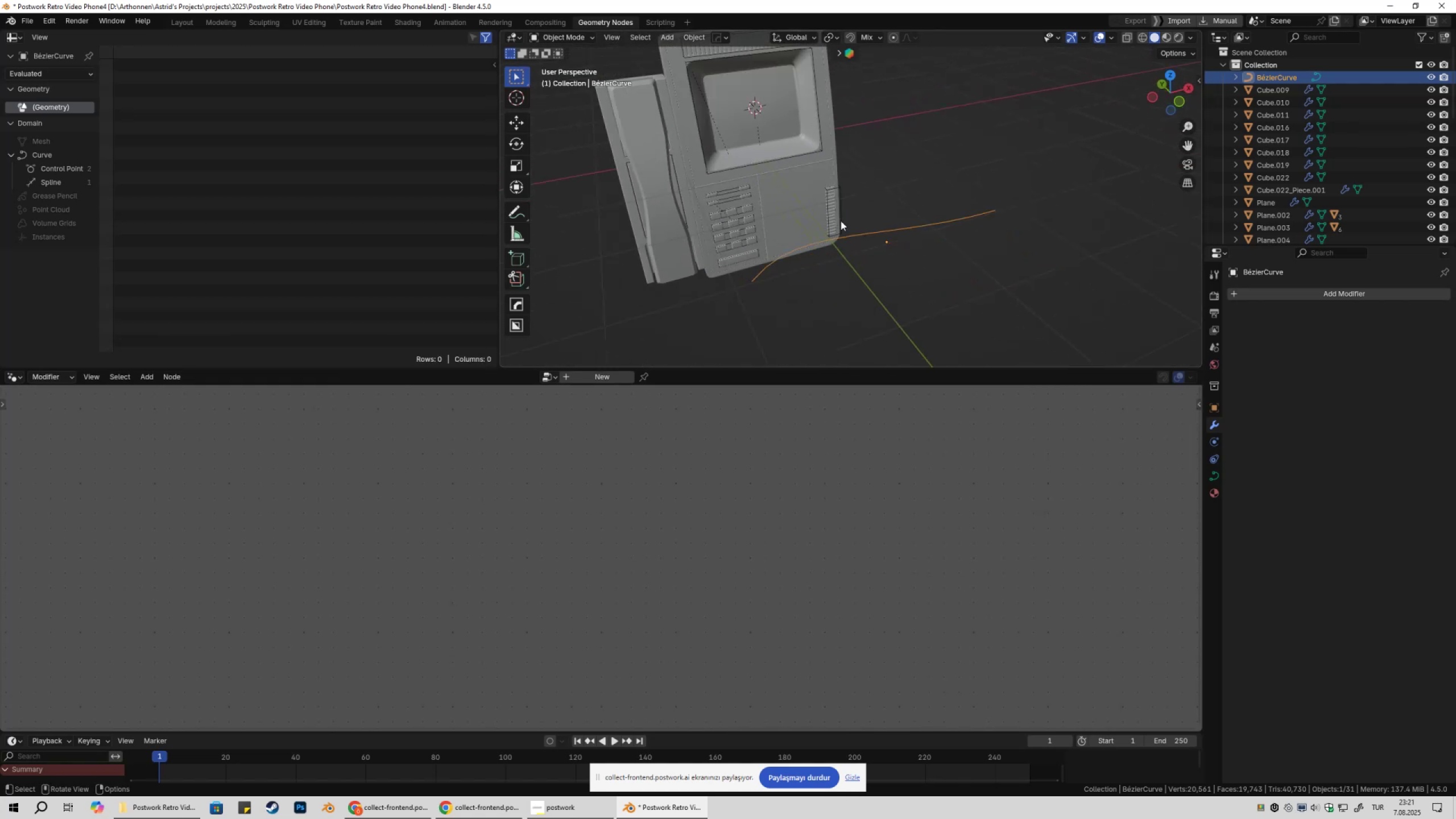 
key(Shift+ShiftLeft)
 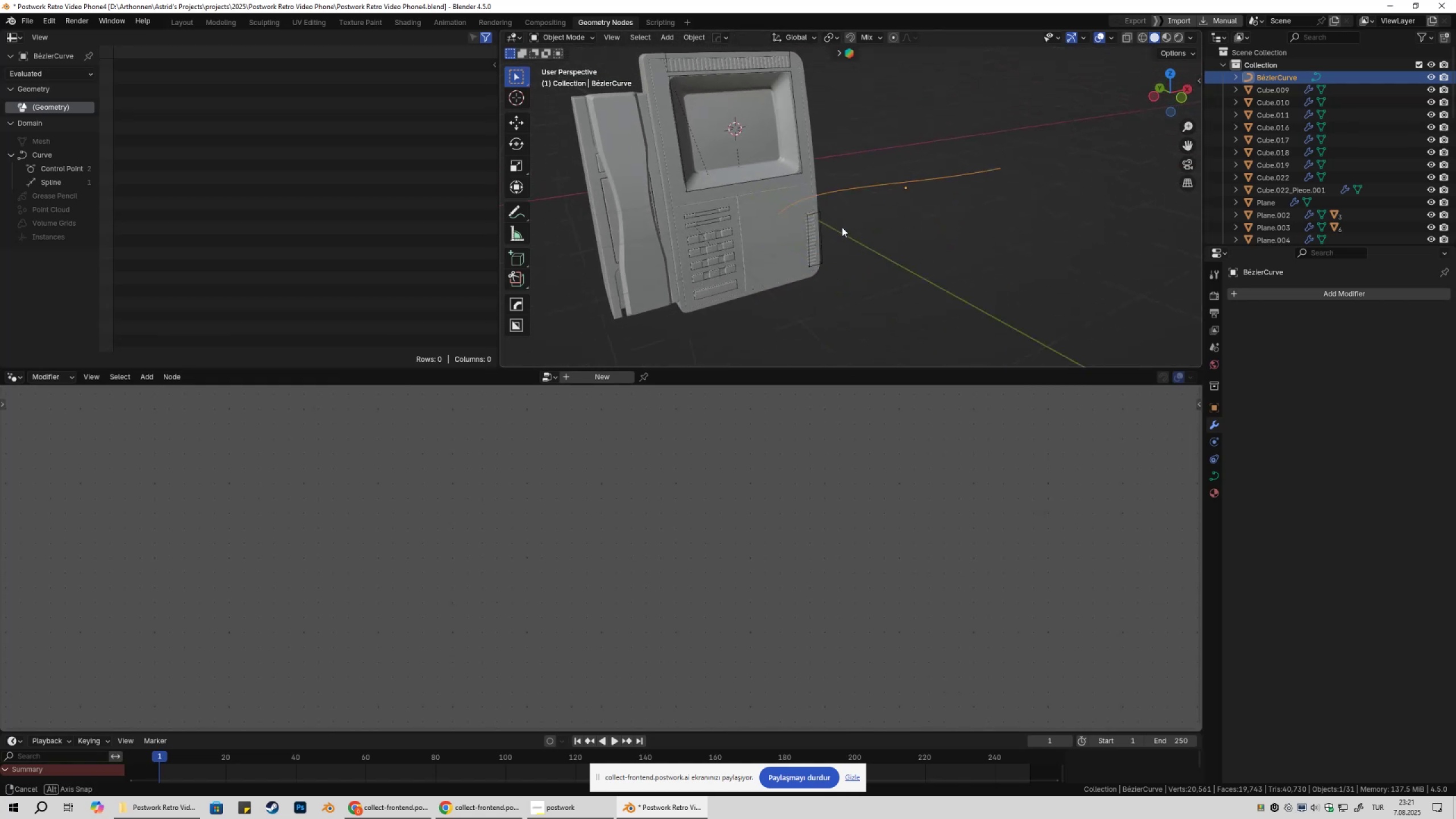 
hold_key(key=ShiftLeft, duration=0.38)
 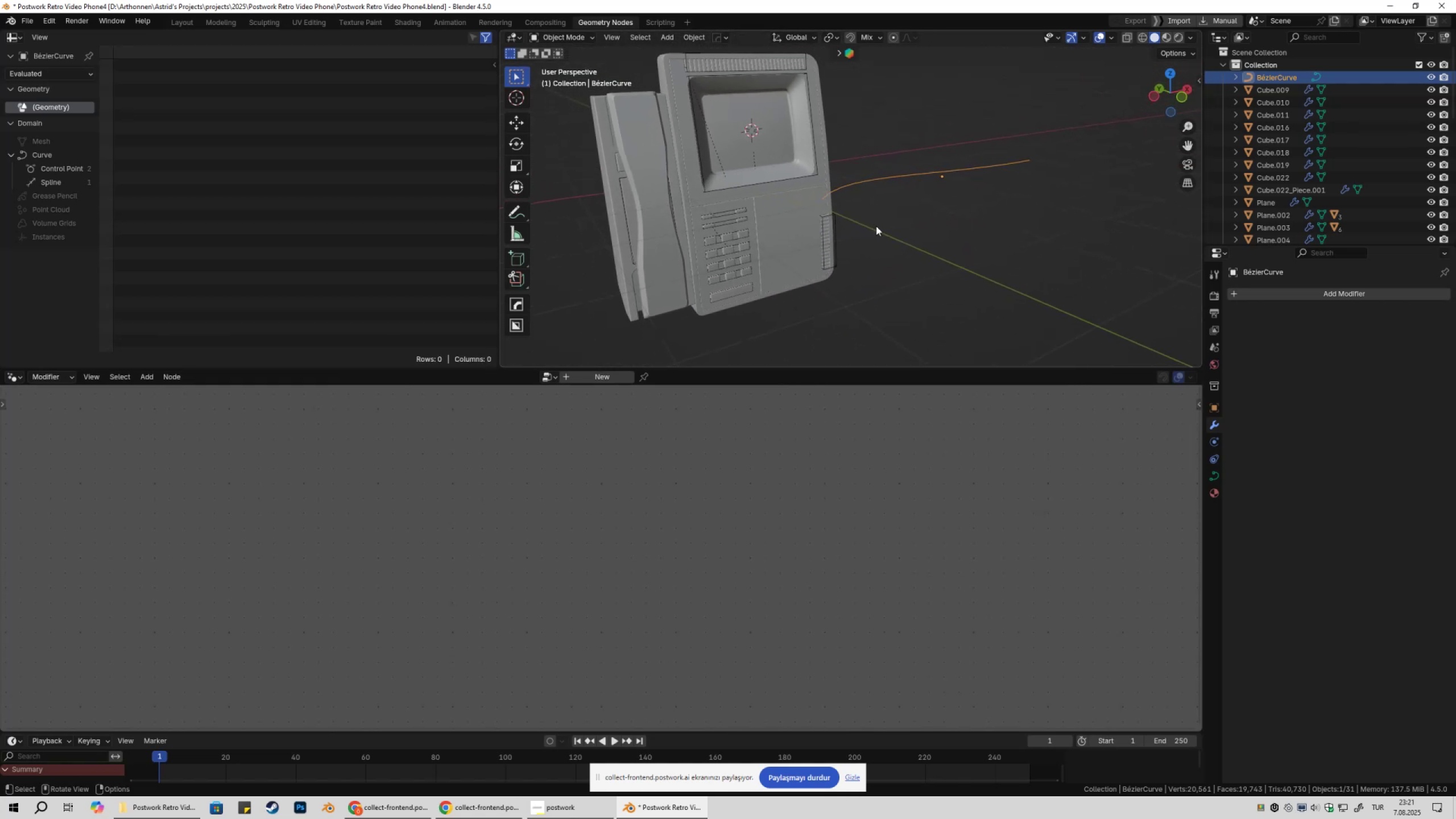 
hold_key(key=ShiftLeft, duration=0.35)
 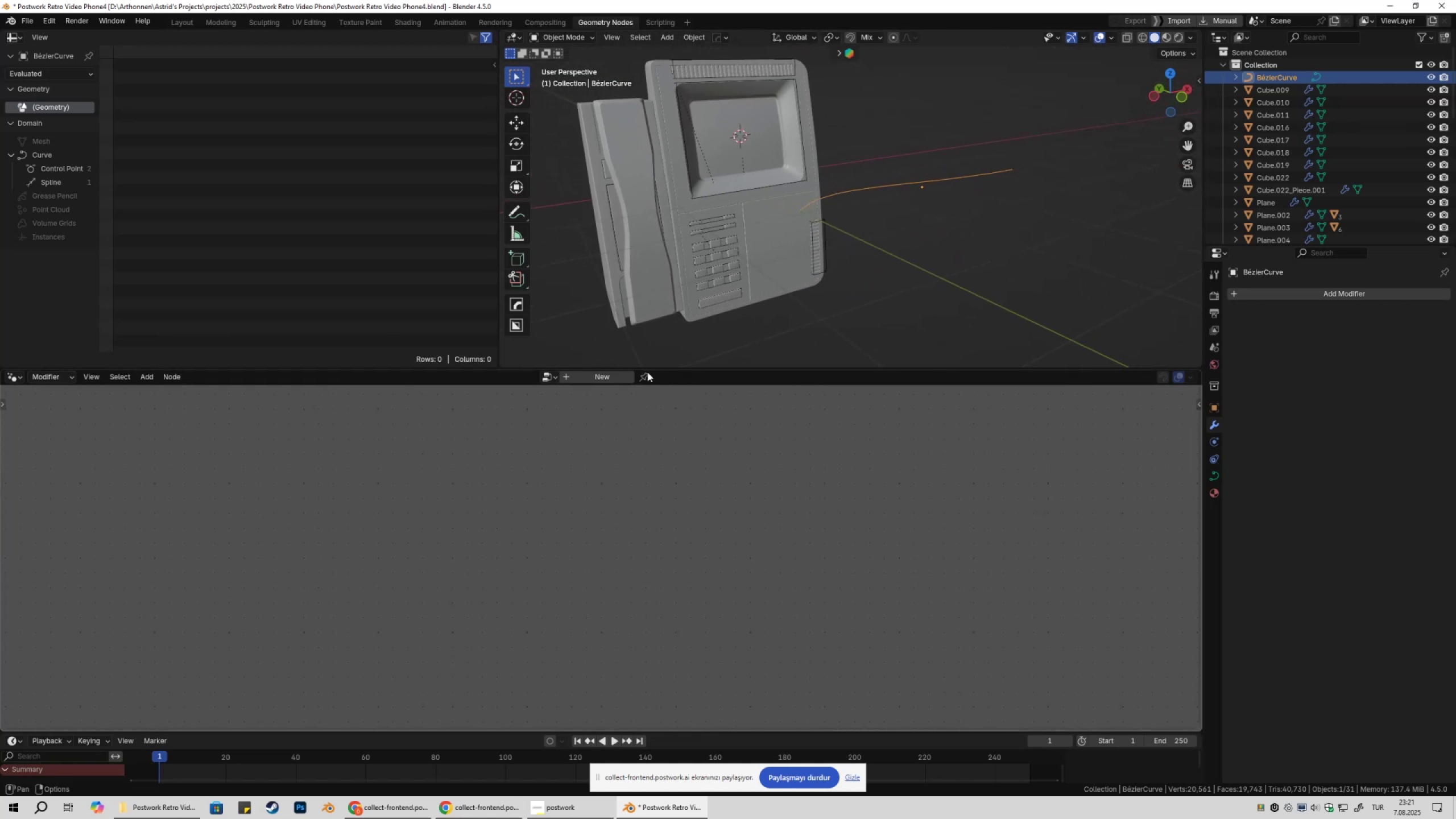 
left_click([607, 381])
 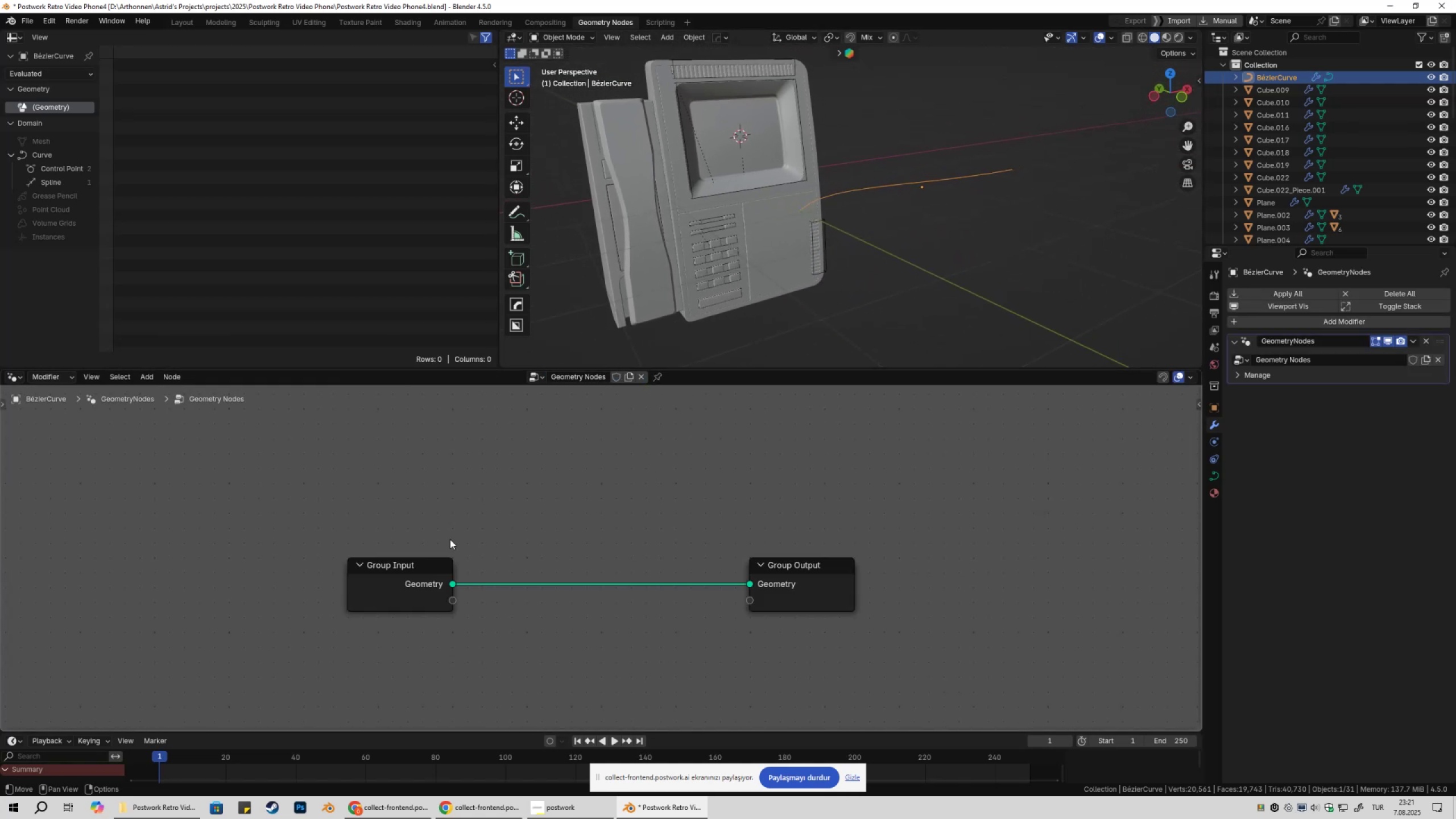 
left_click_drag(start_coordinate=[412, 573], to_coordinate=[307, 520])
 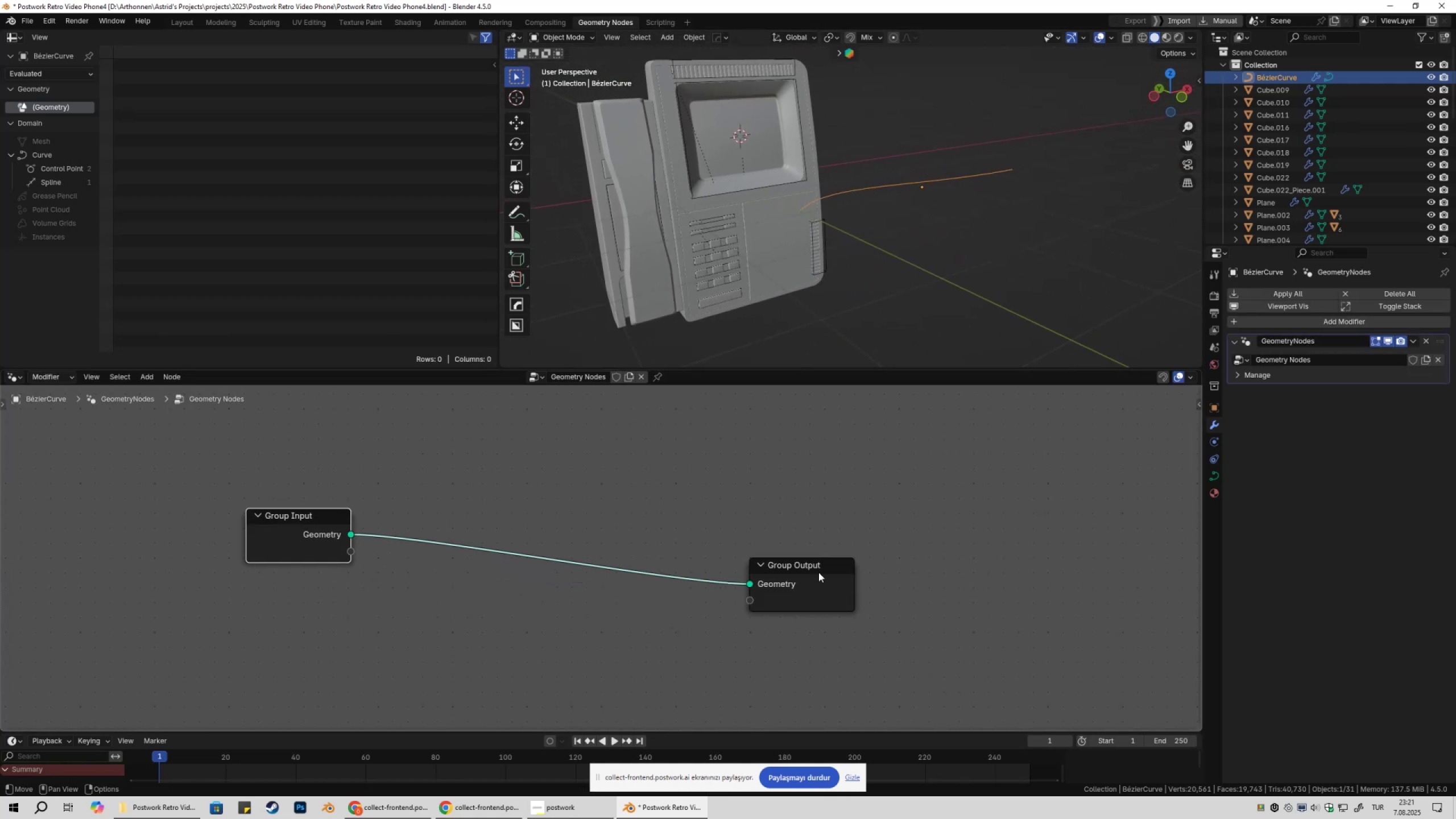 
left_click_drag(start_coordinate=[818, 572], to_coordinate=[1037, 527])
 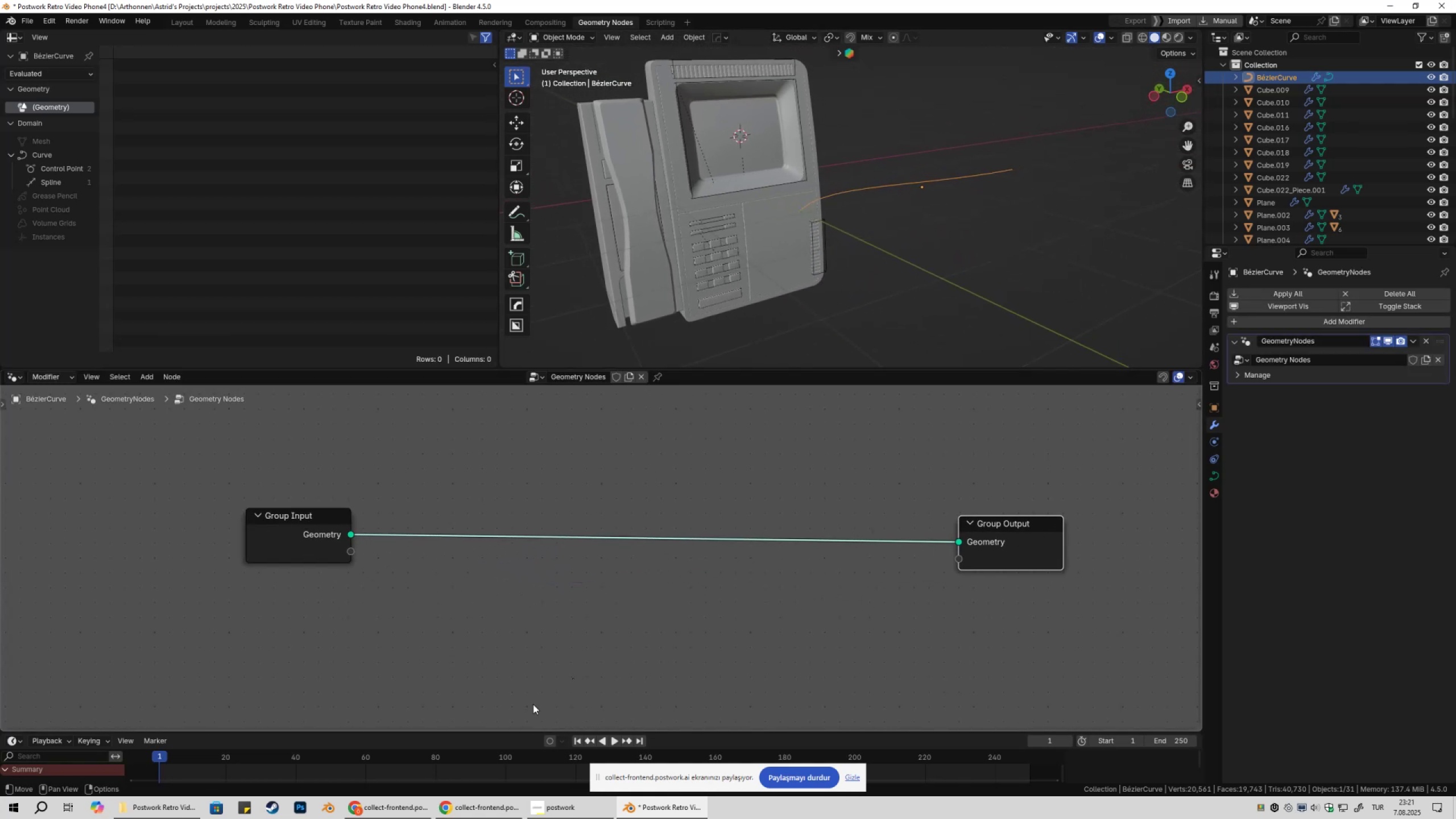 
left_click([406, 818])
 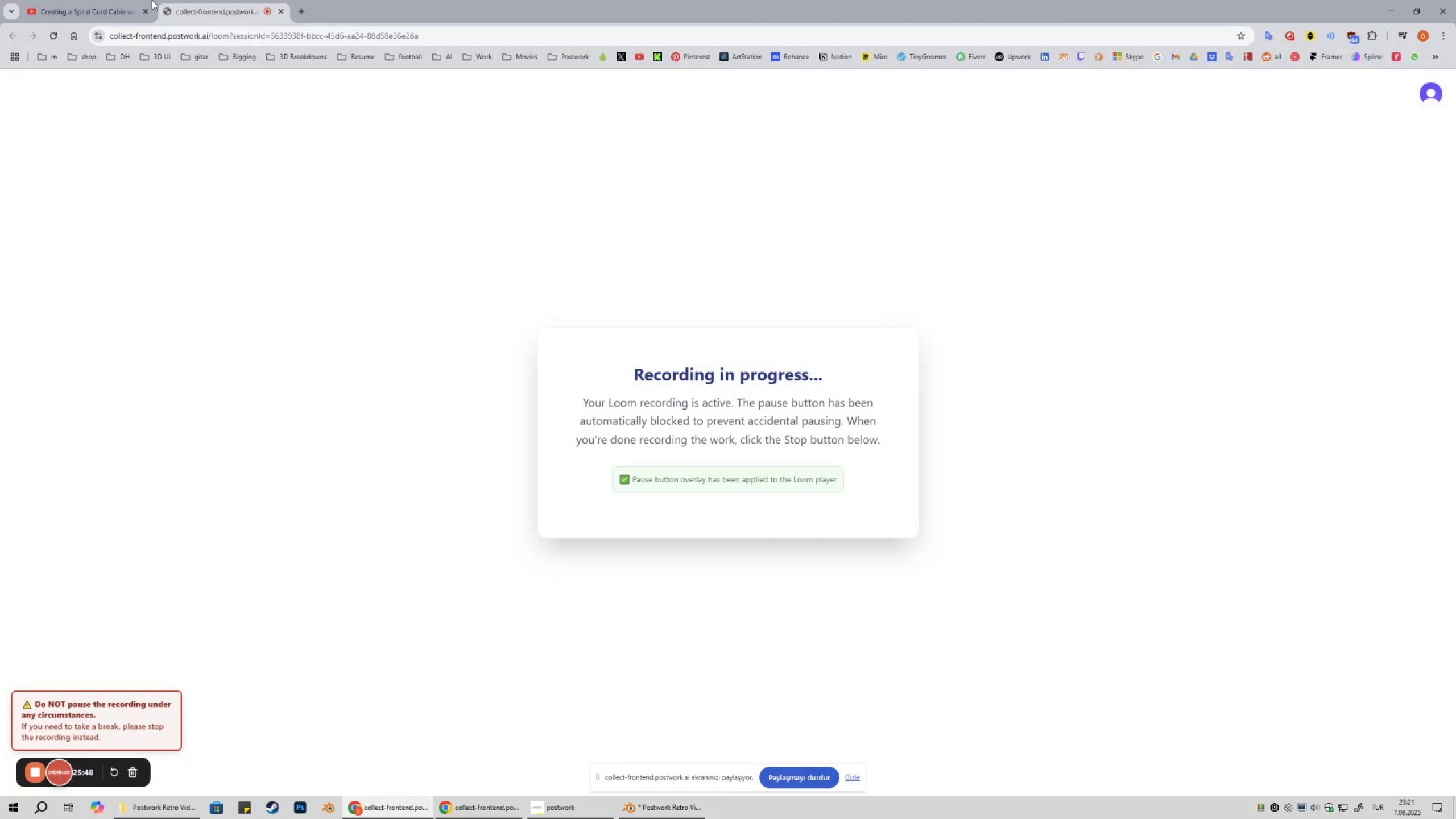 
left_click([115, 0])
 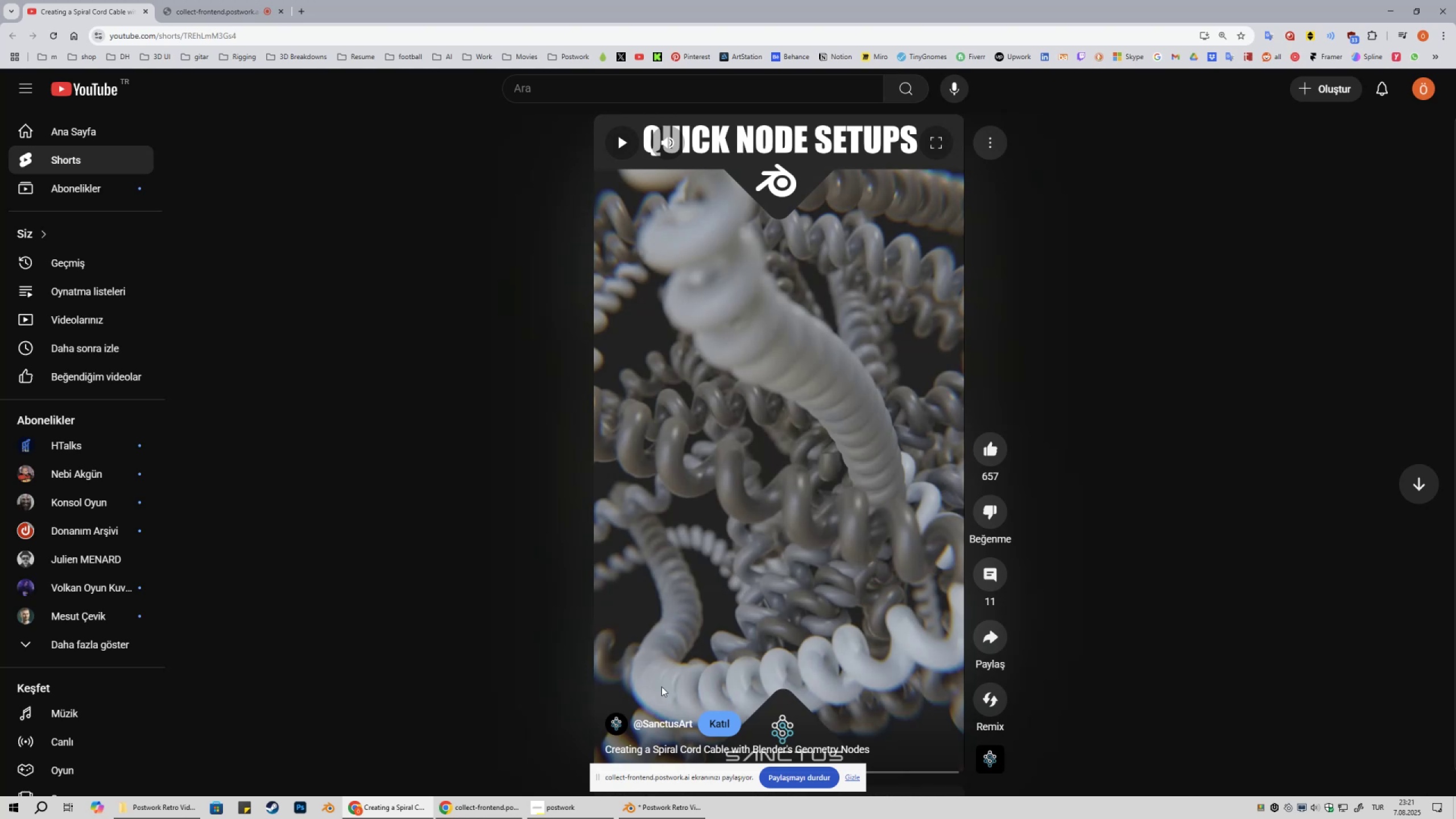 
left_click([712, 572])
 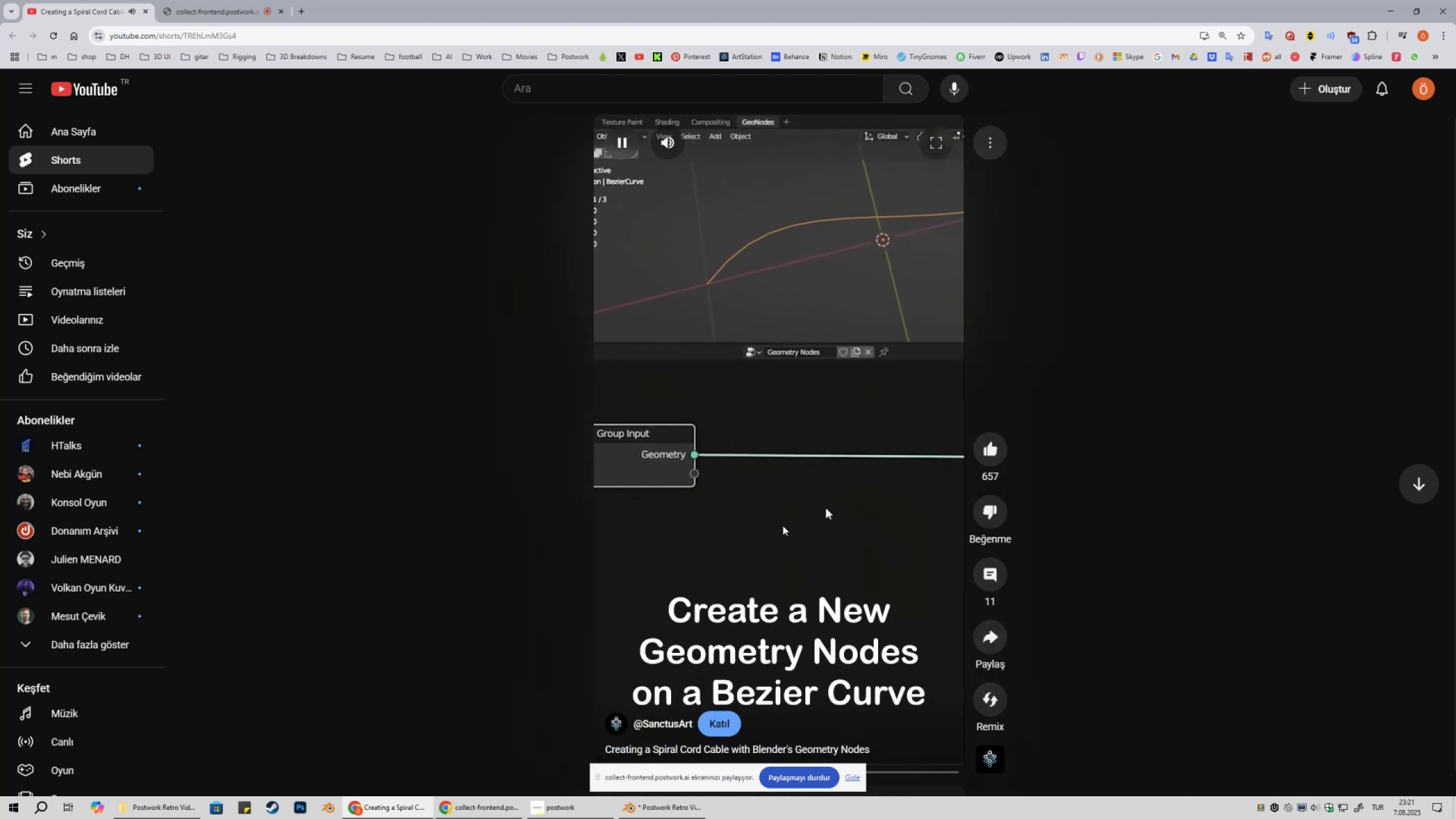 
wait(8.05)
 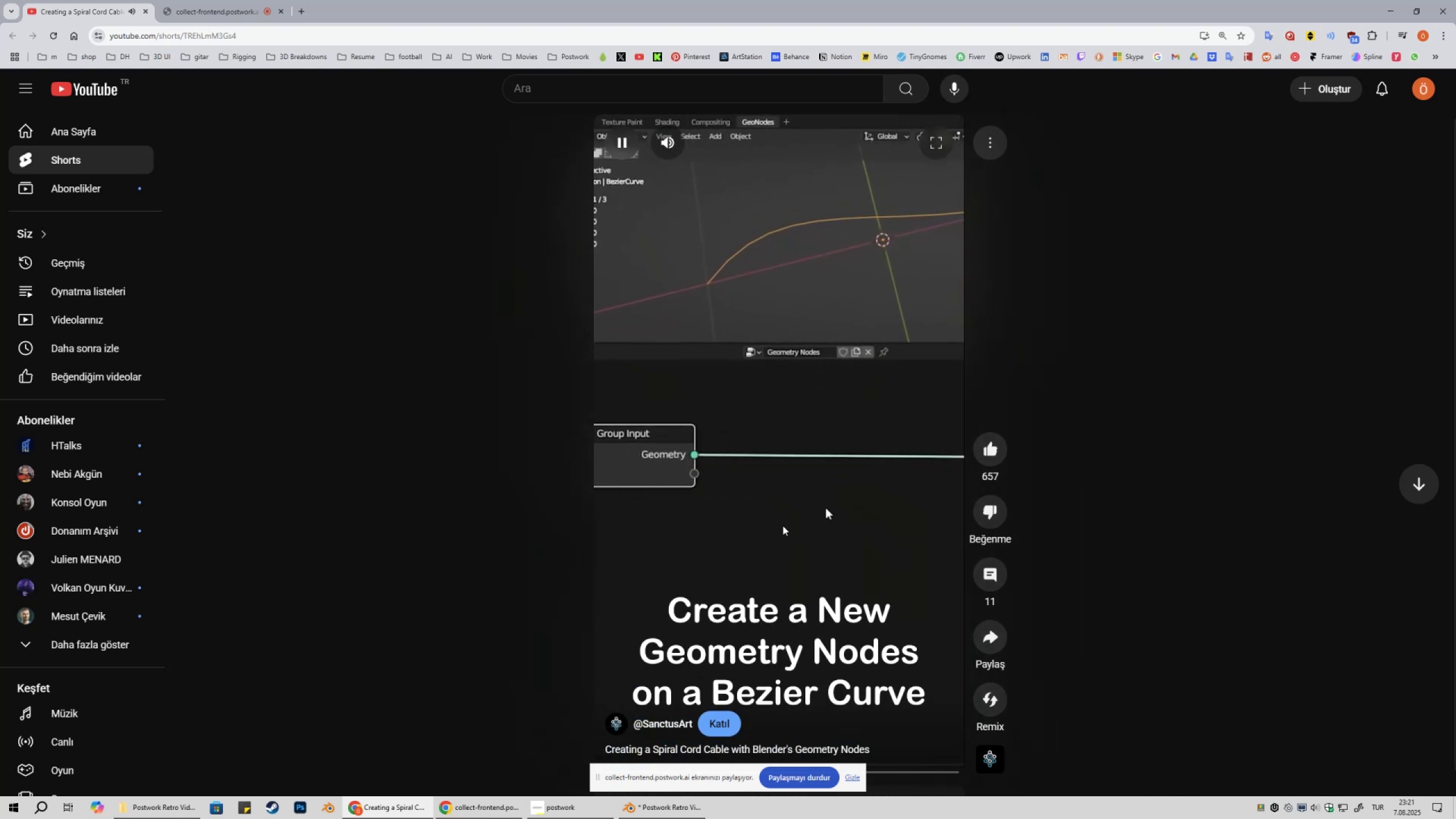 
left_click([782, 509])
 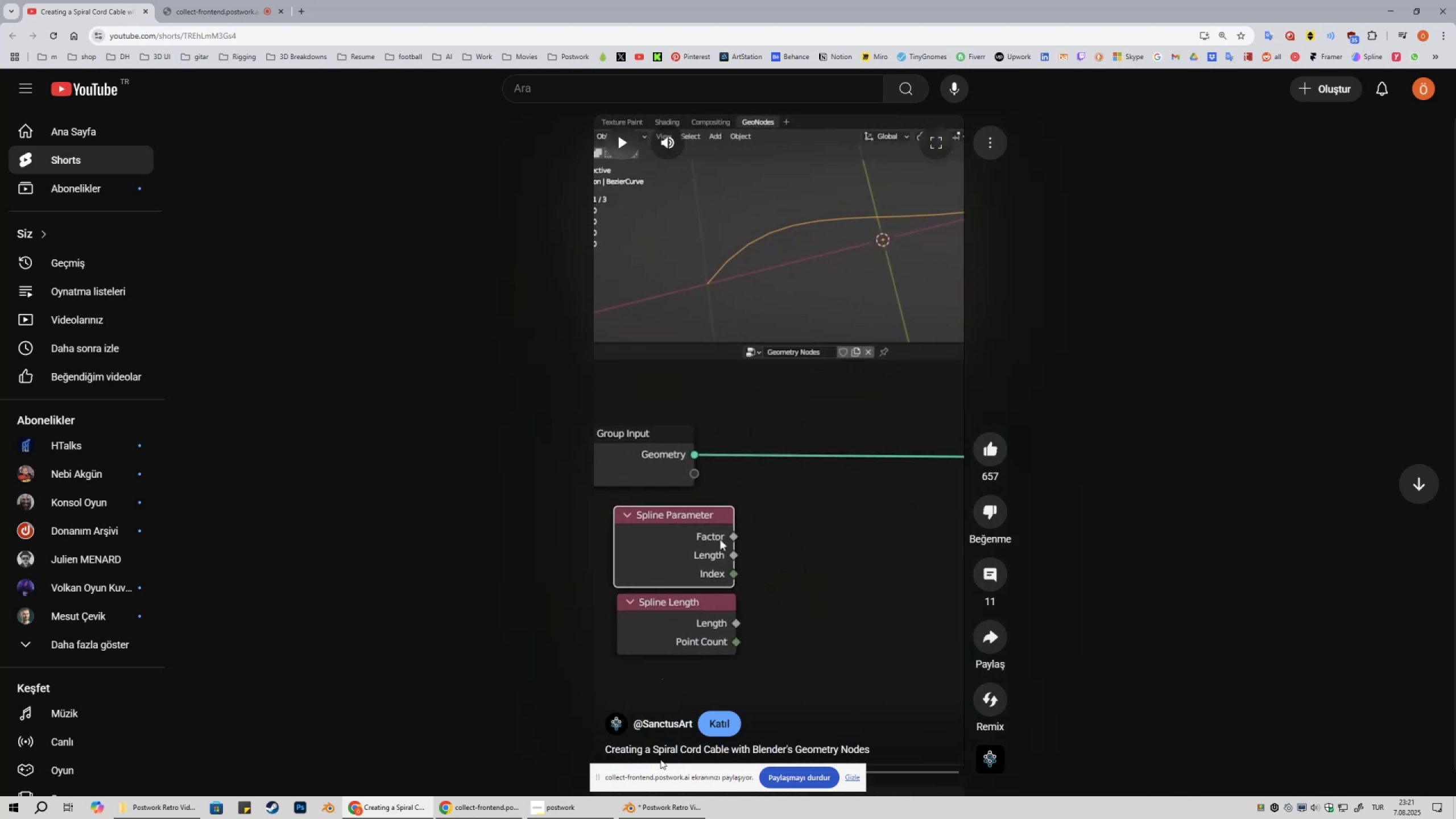 
left_click([671, 818])
 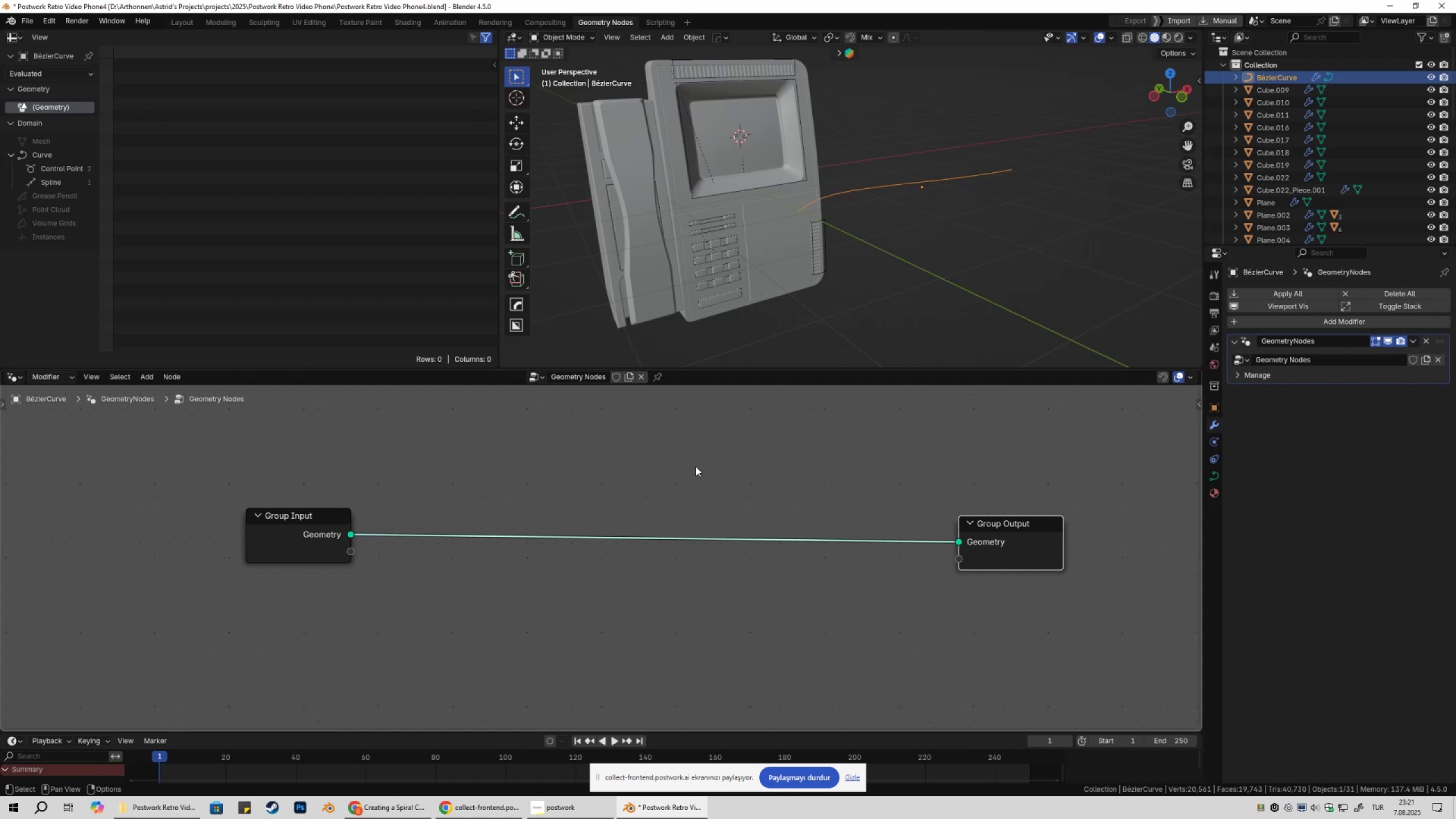 
type(Aspl'ne le)
 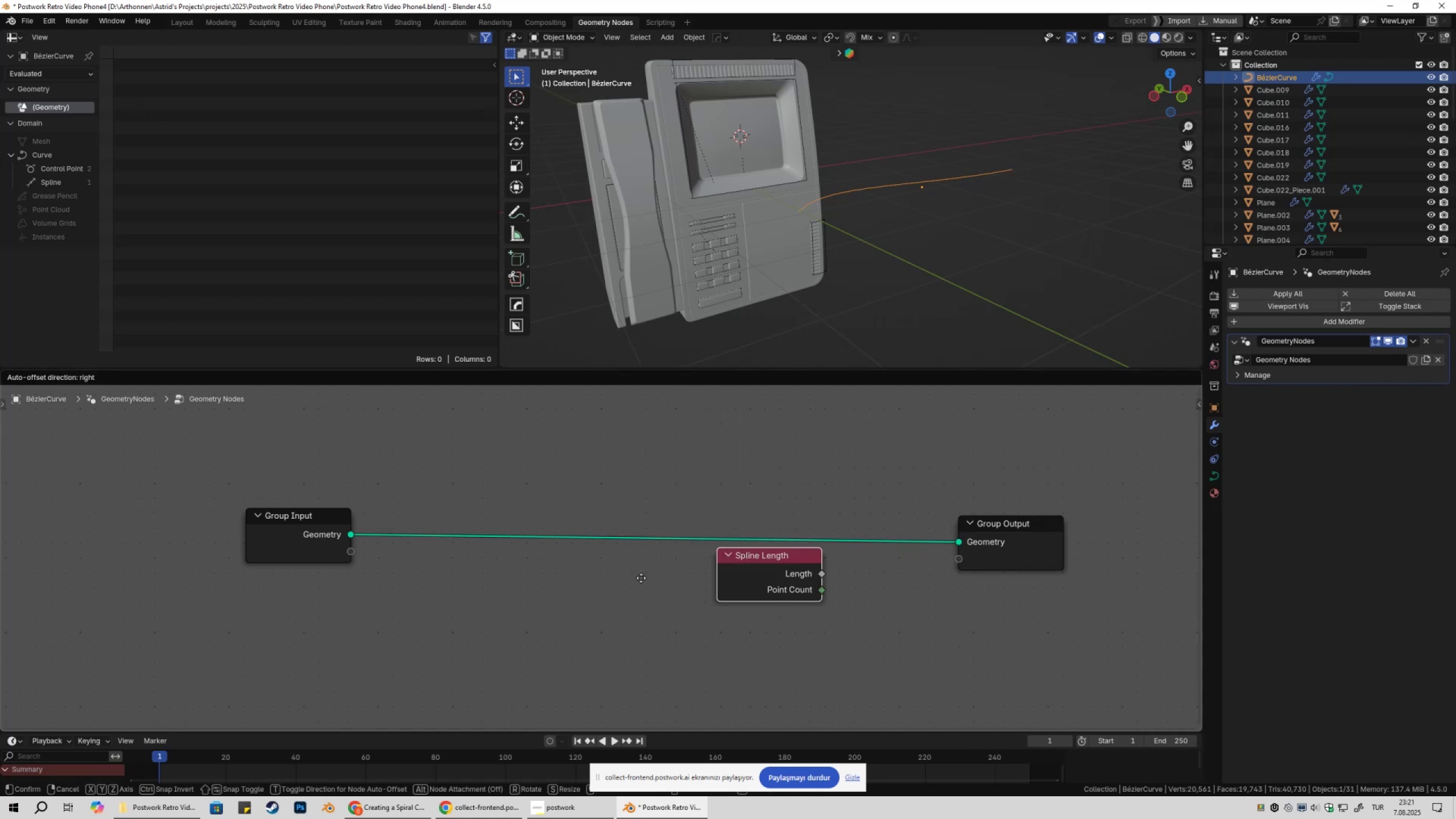 
double_click([318, 644])
 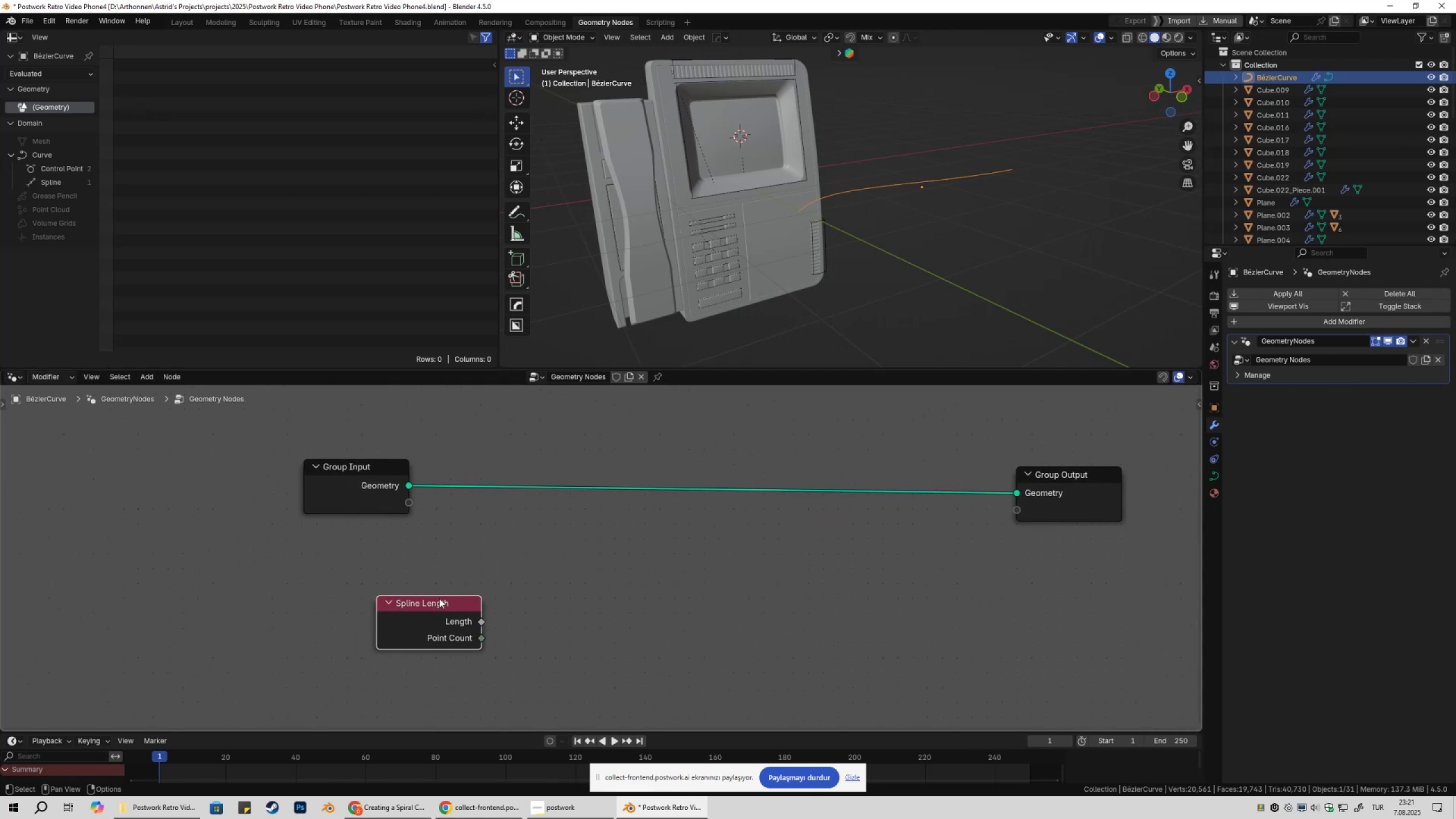 
left_click_drag(start_coordinate=[425, 615], to_coordinate=[486, 653])
 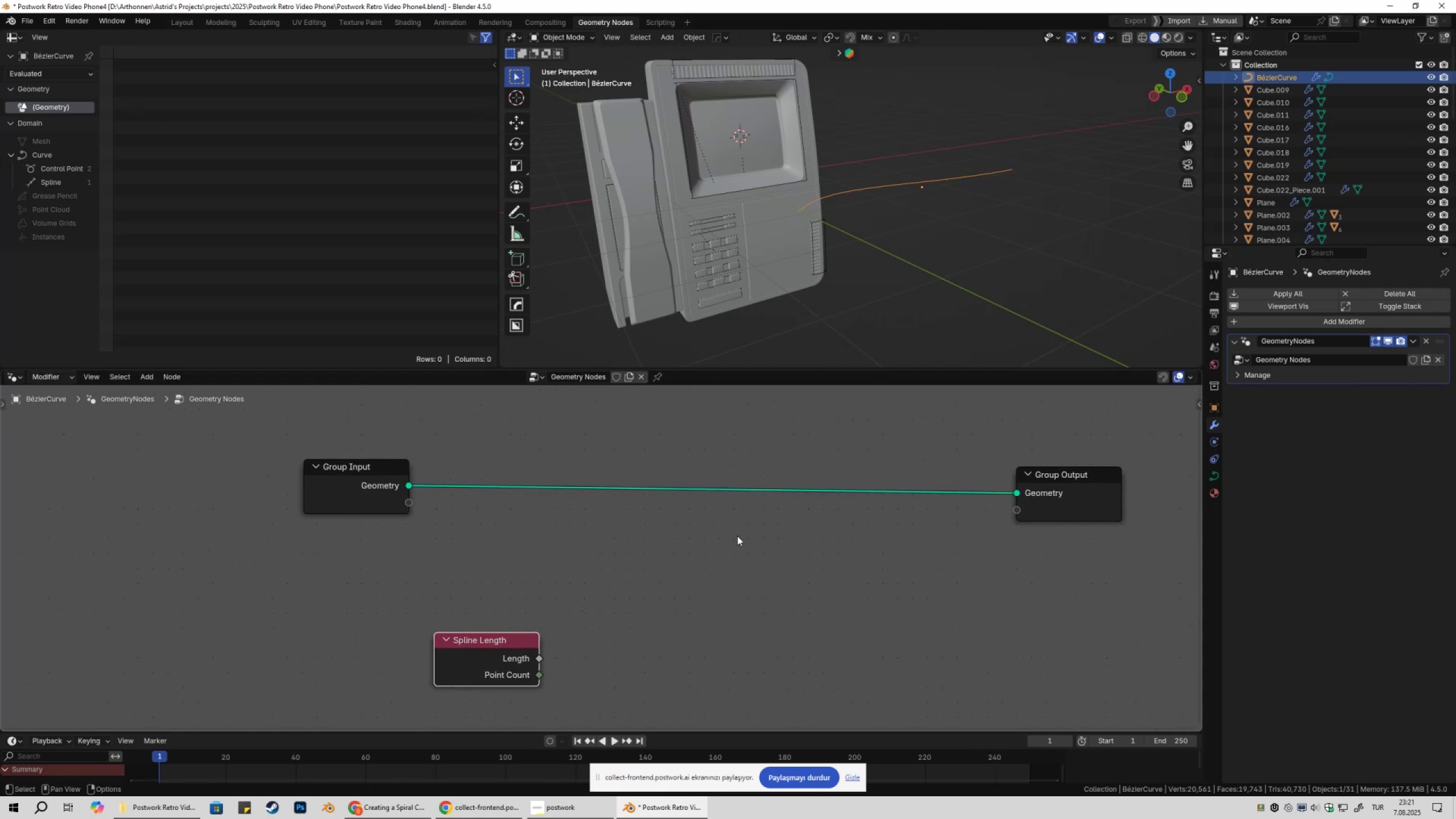 
type(Aspl'ne para)
 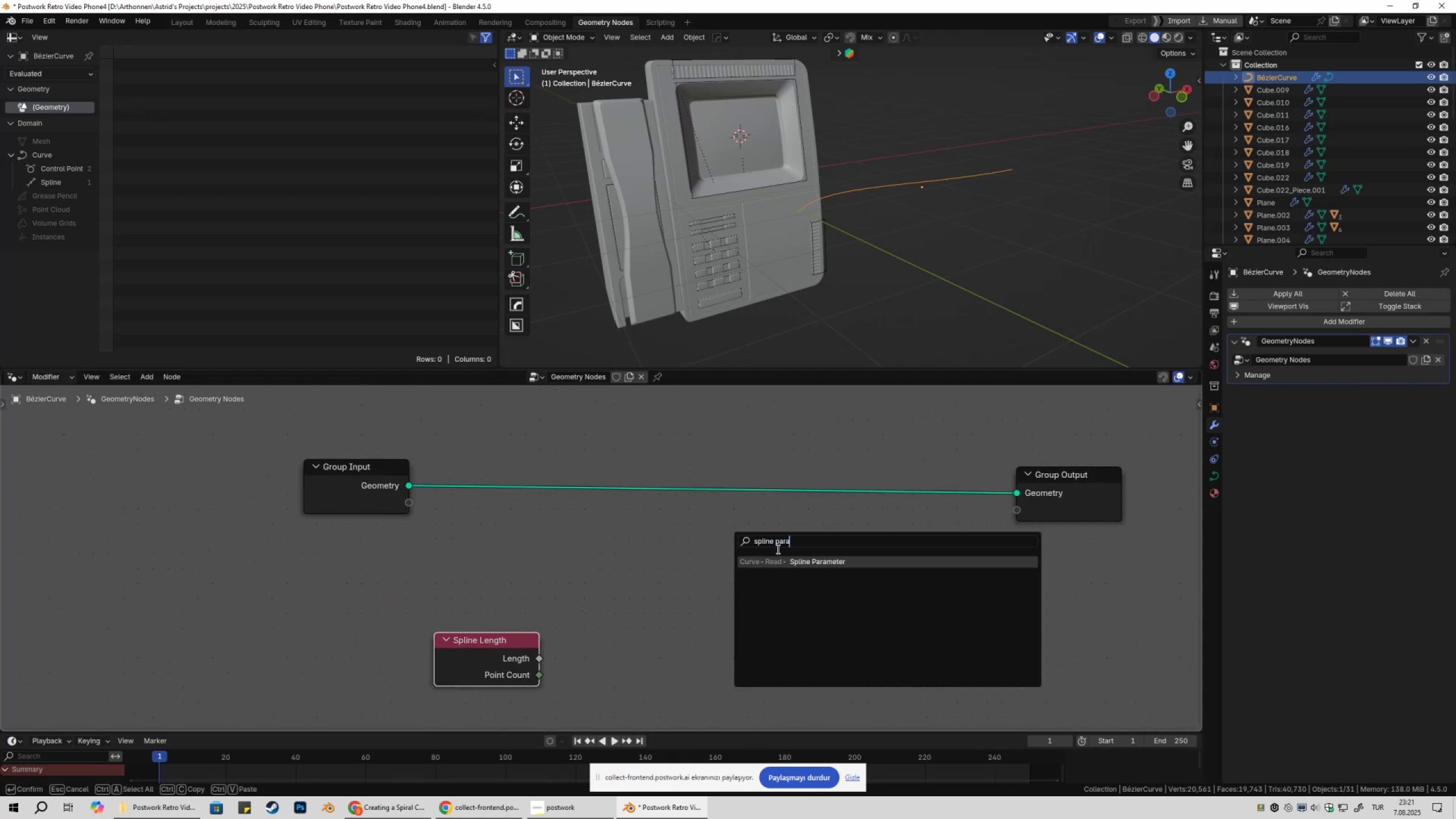 
left_click_drag(start_coordinate=[791, 554], to_coordinate=[787, 555])
 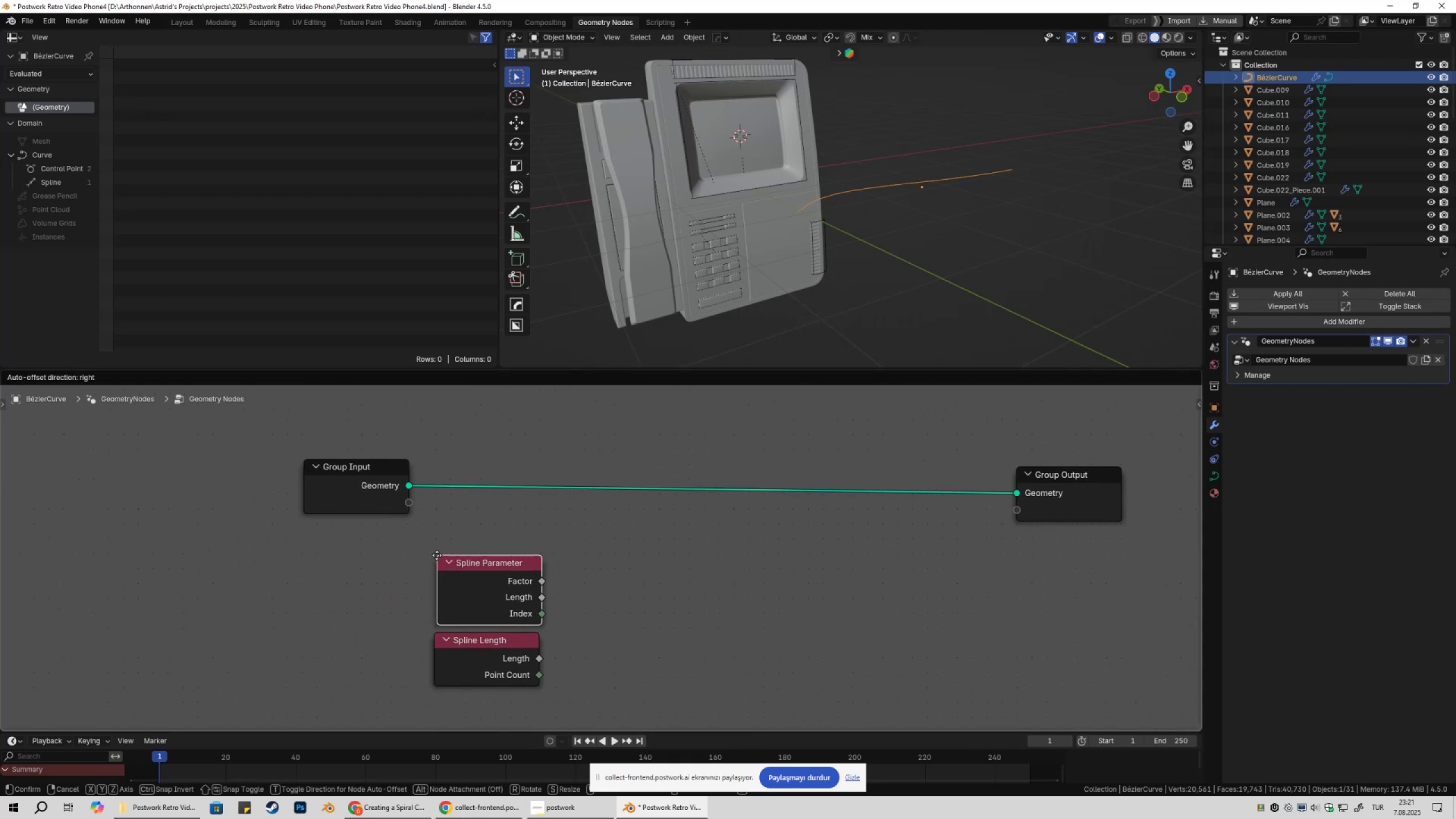 
left_click([432, 554])
 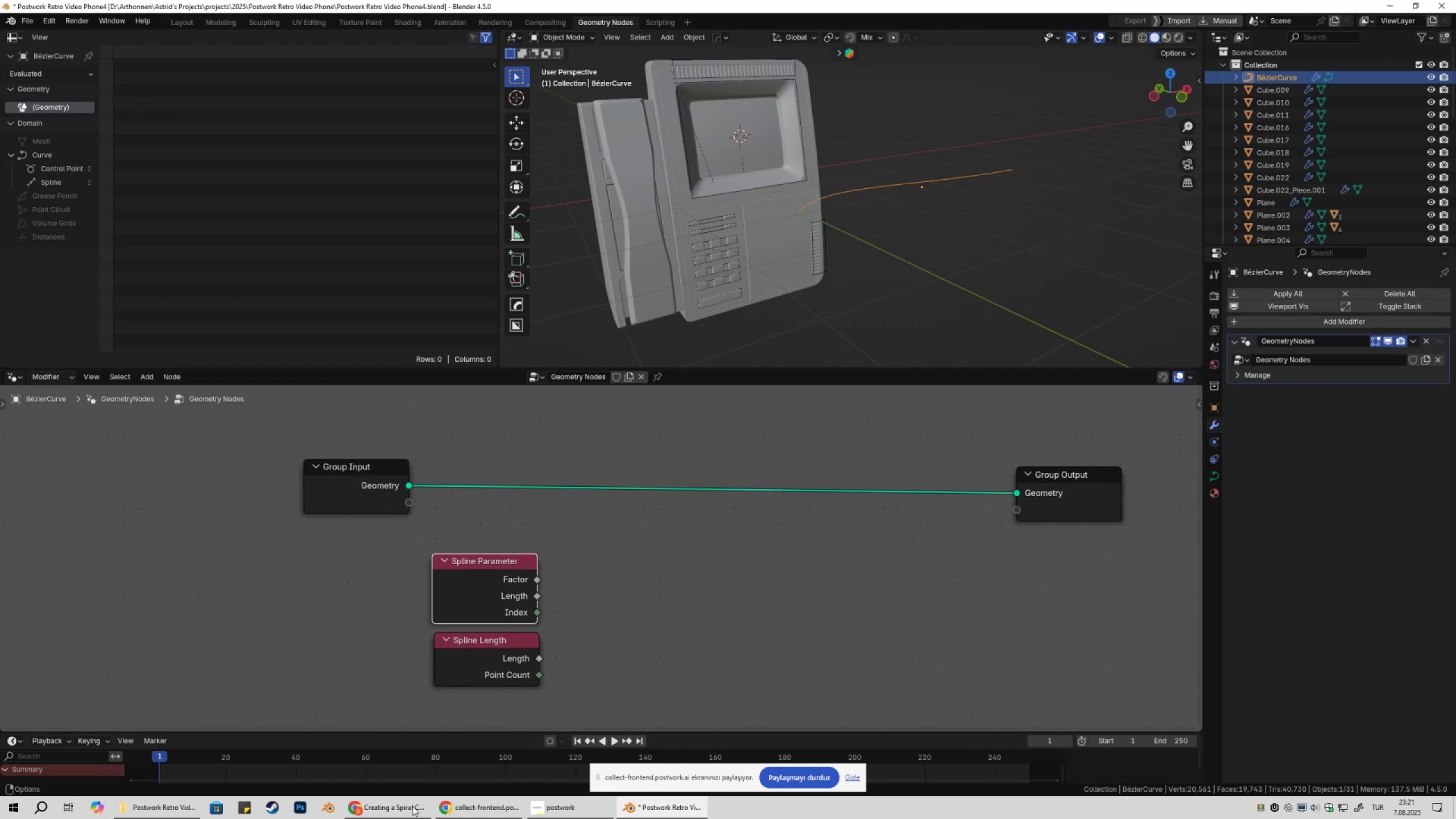 
left_click([387, 818])
 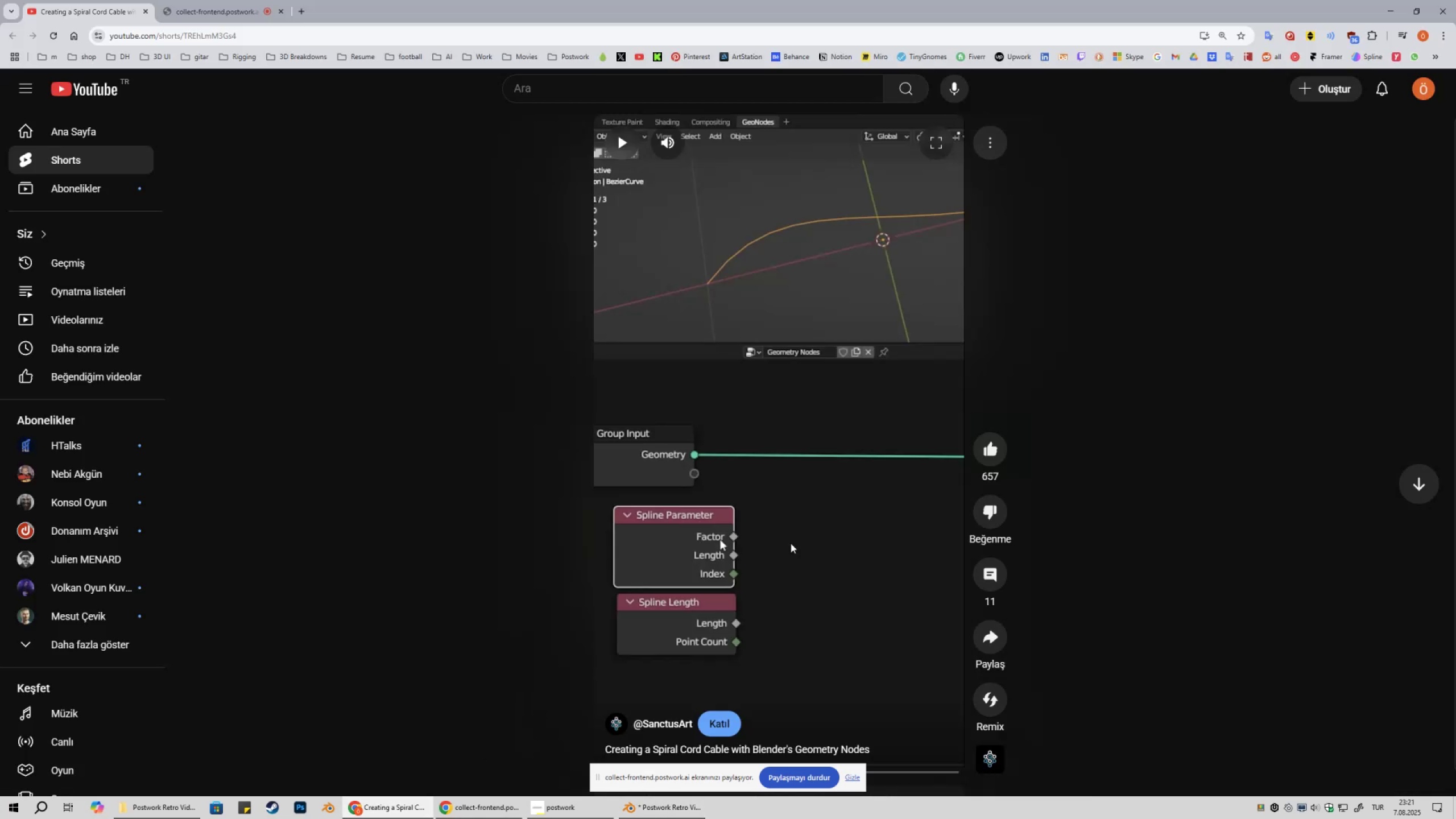 
left_click([805, 535])
 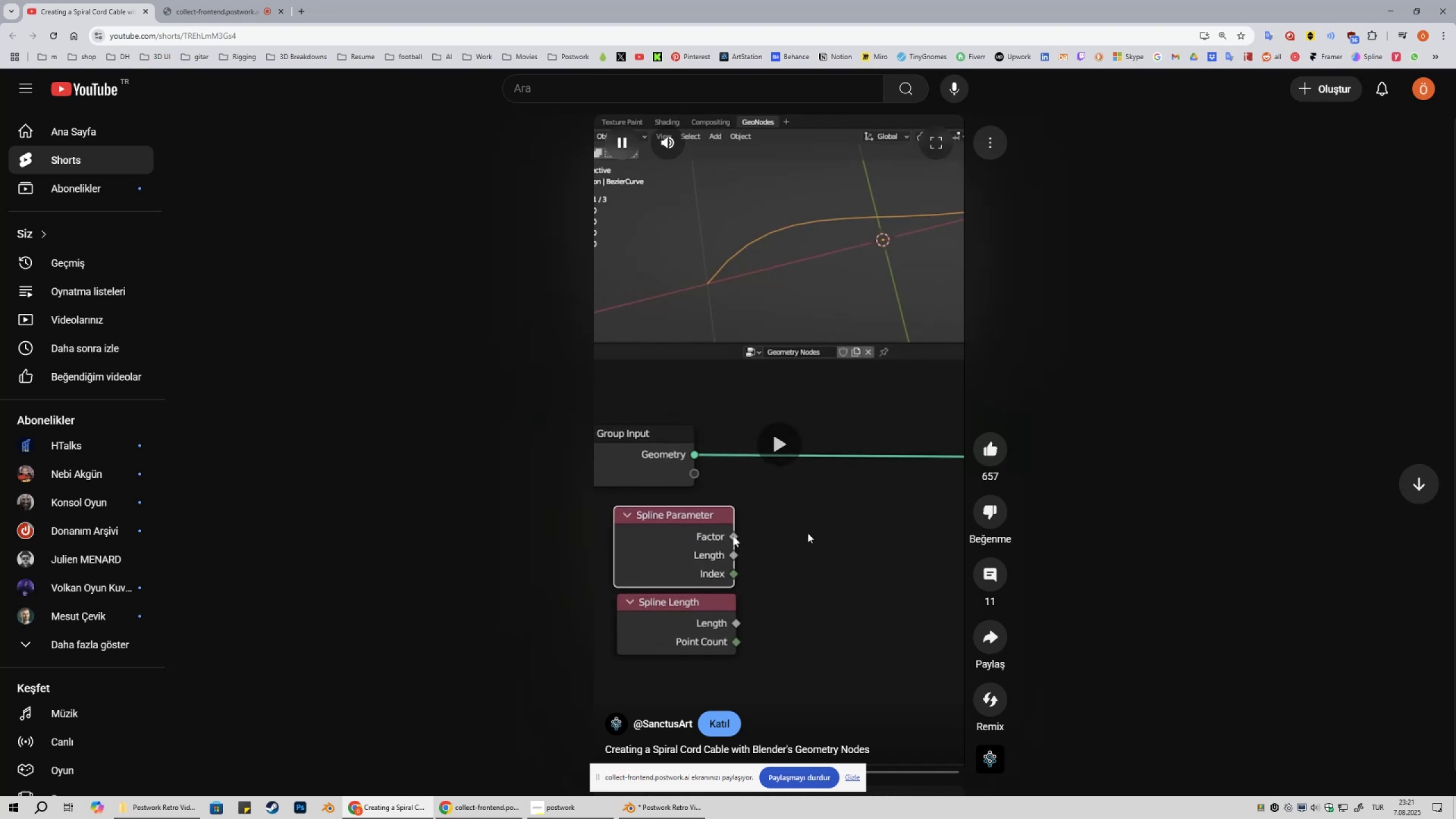 
mouse_move([807, 523])
 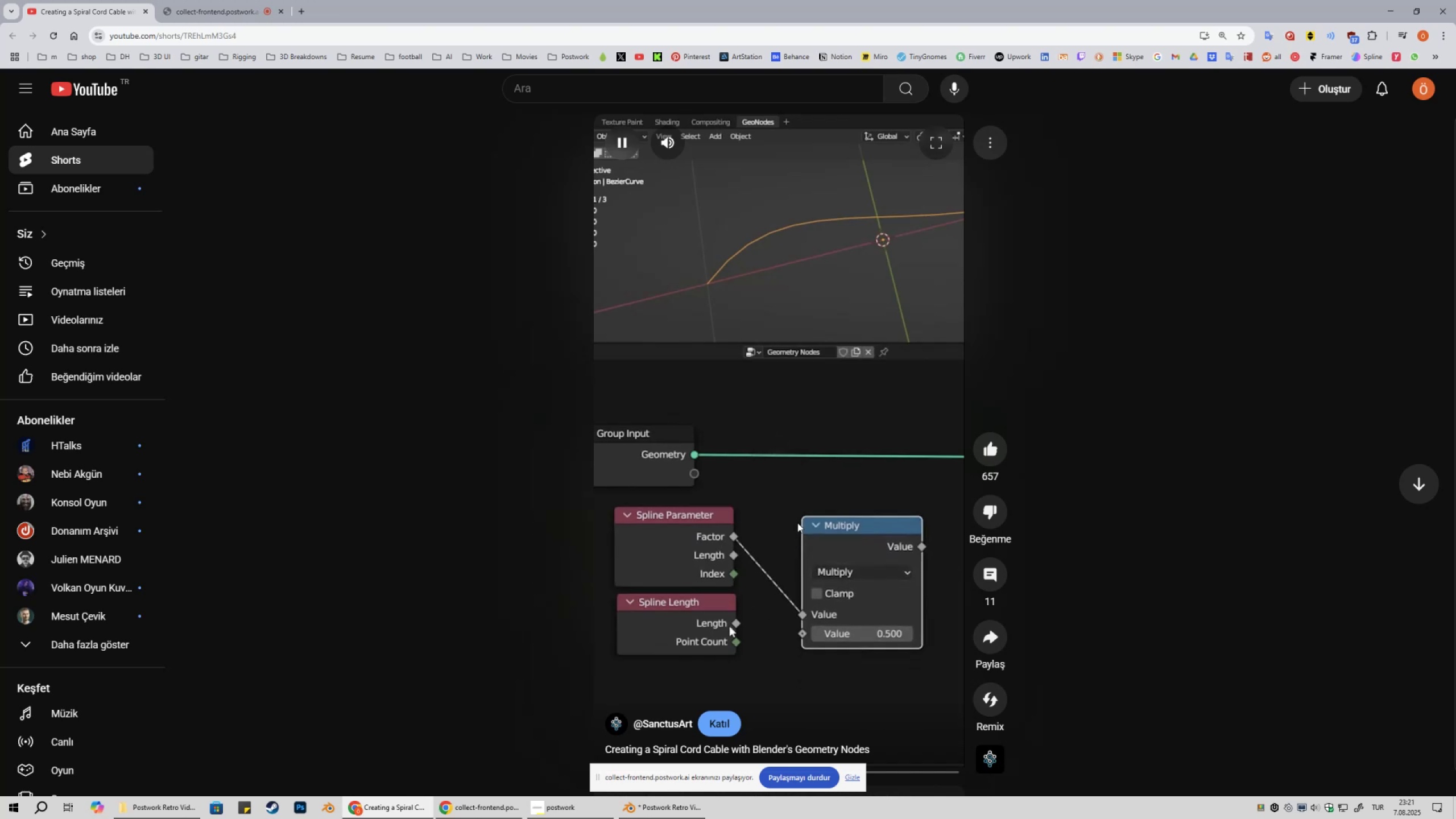 
left_click([797, 523])
 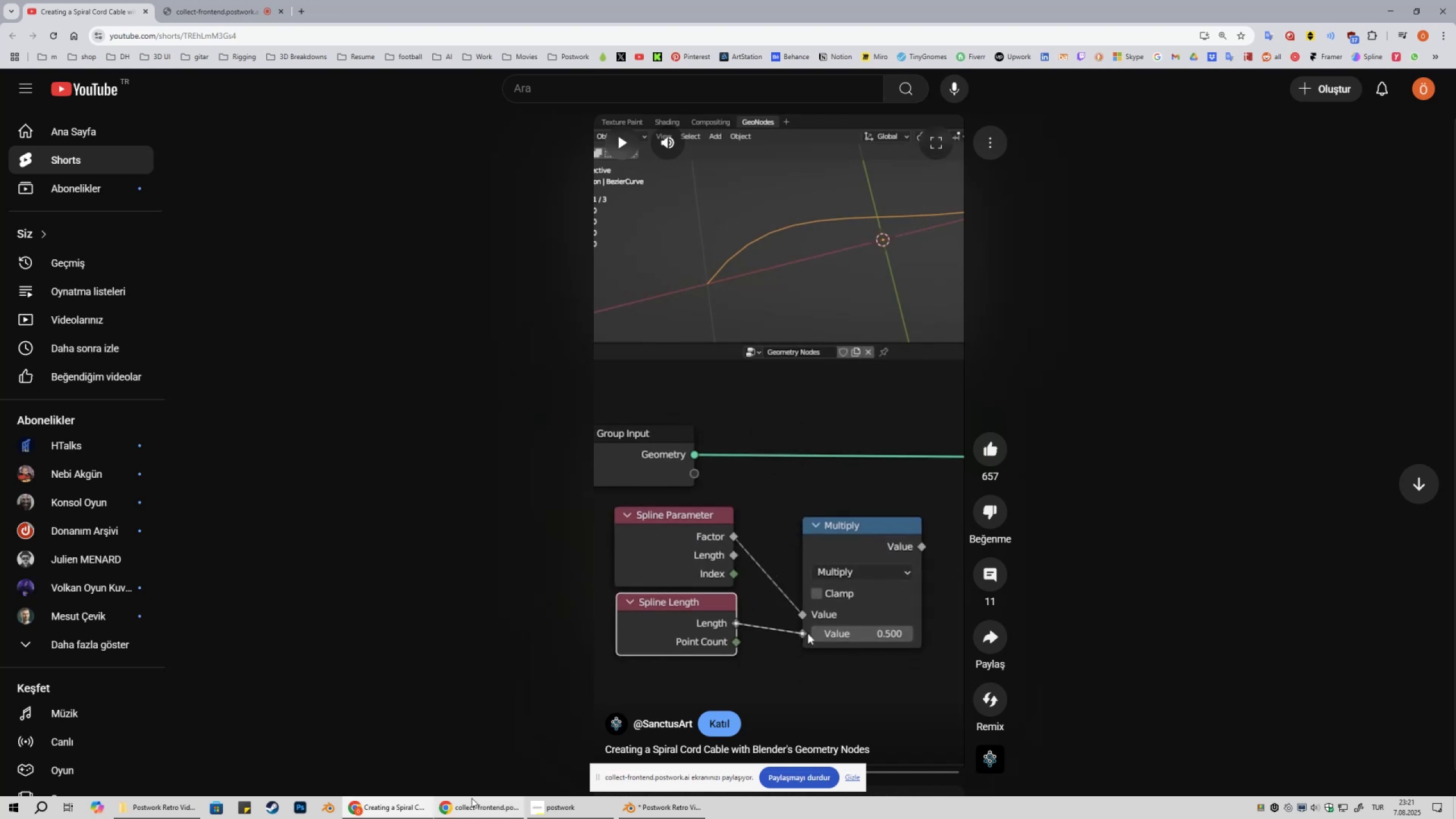 
left_click([672, 818])
 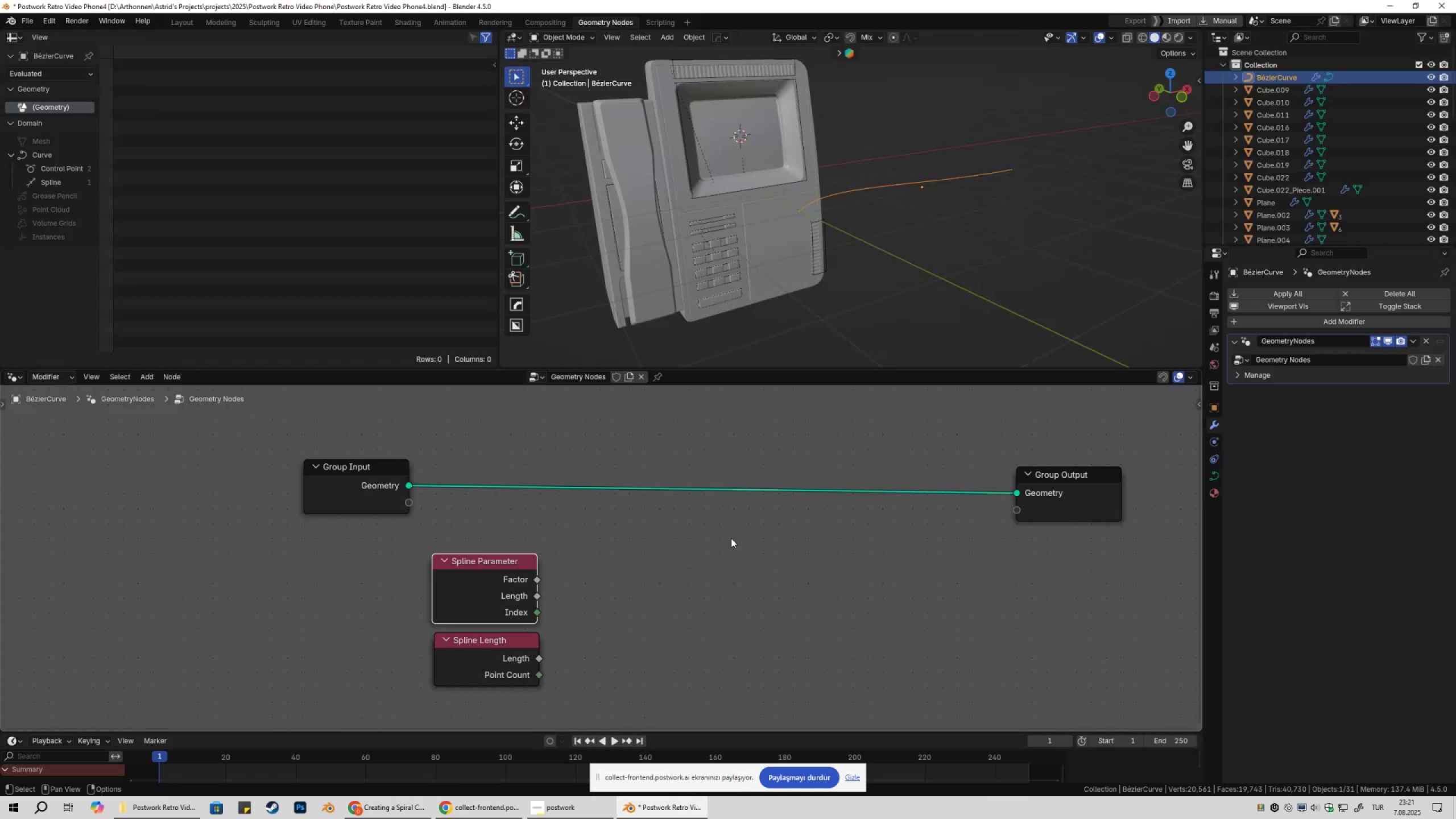 
key(Shift+ShiftLeft)
 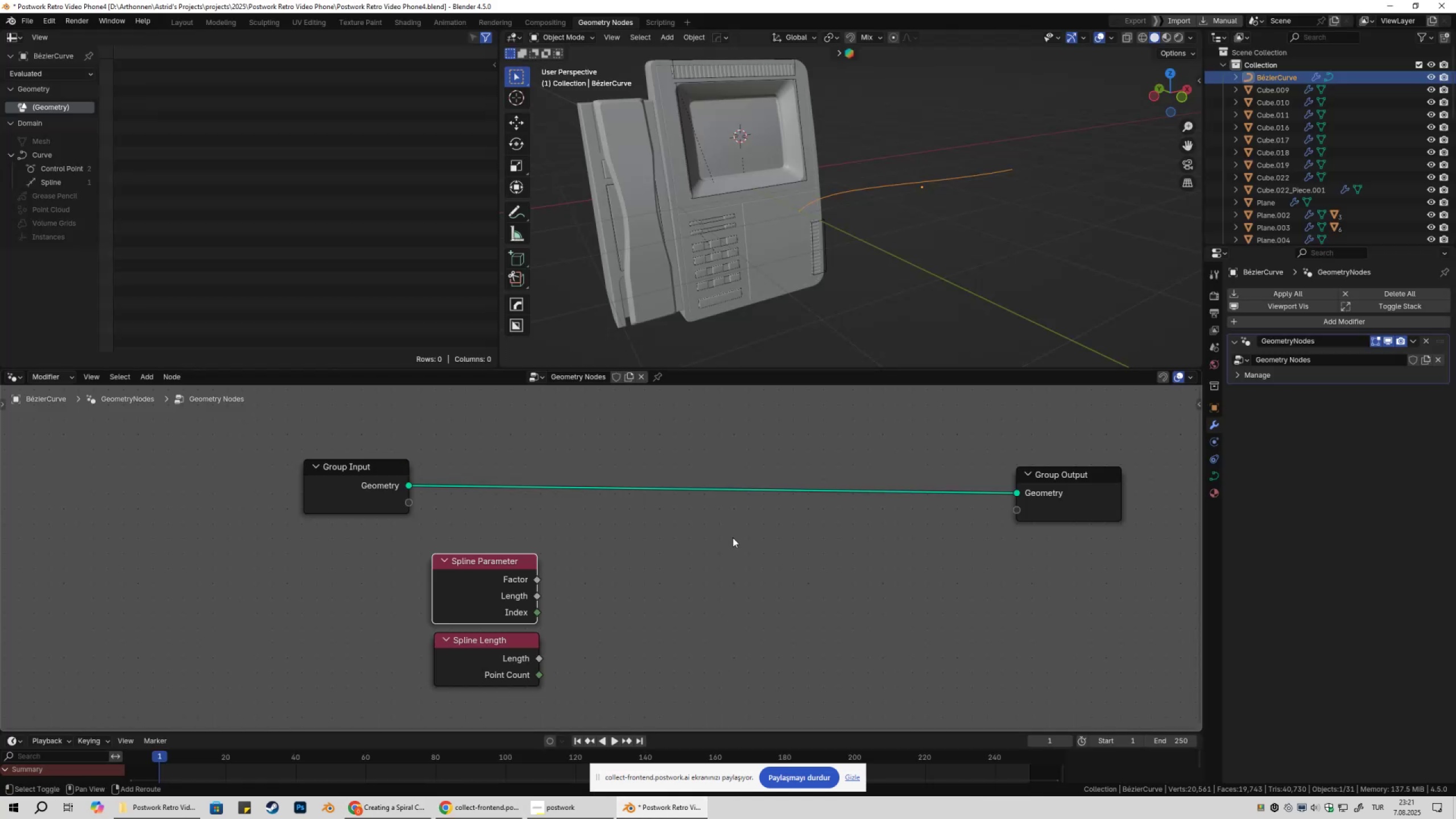 
key(Shift+A)
 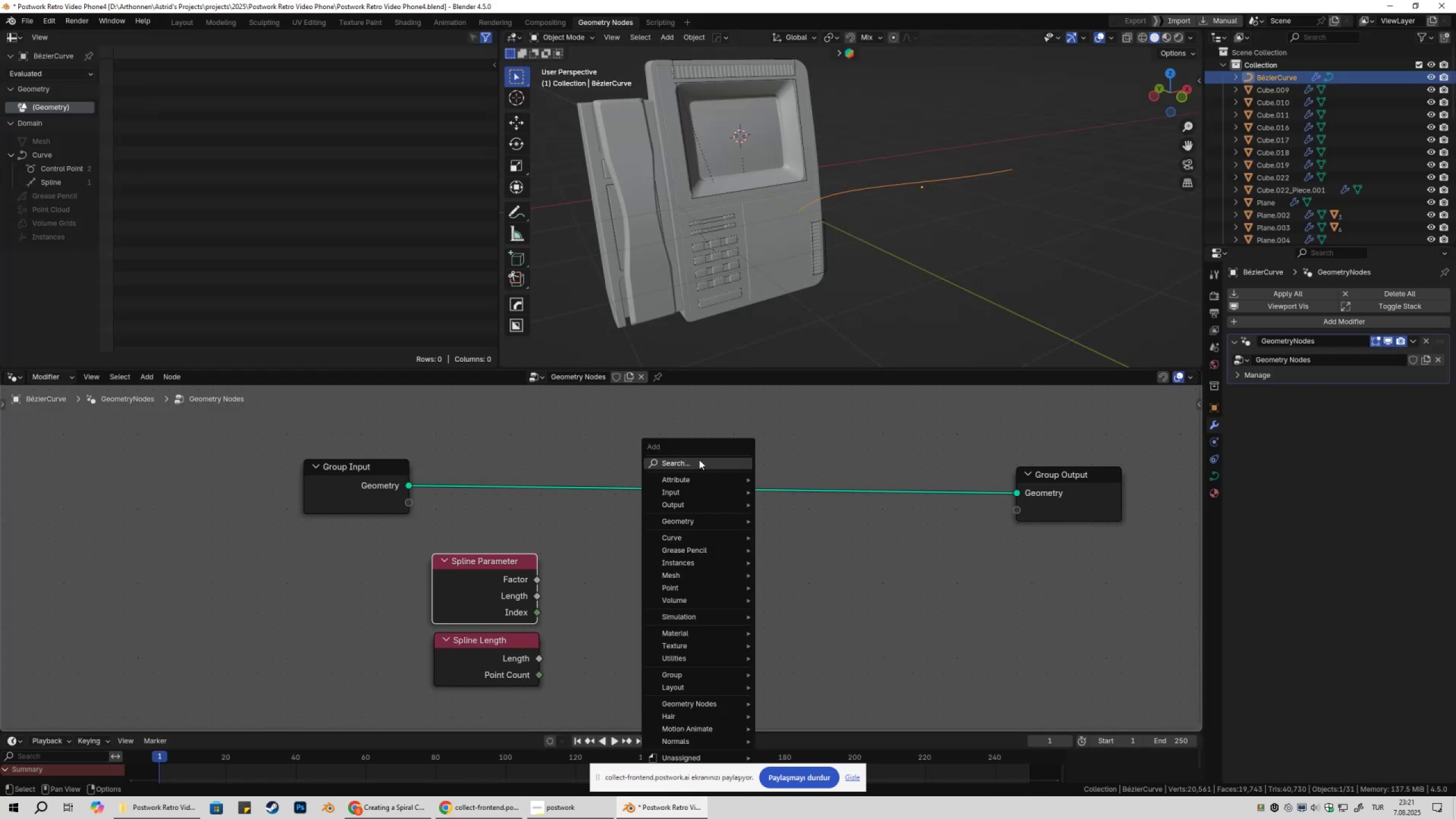 
left_click([699, 460])
 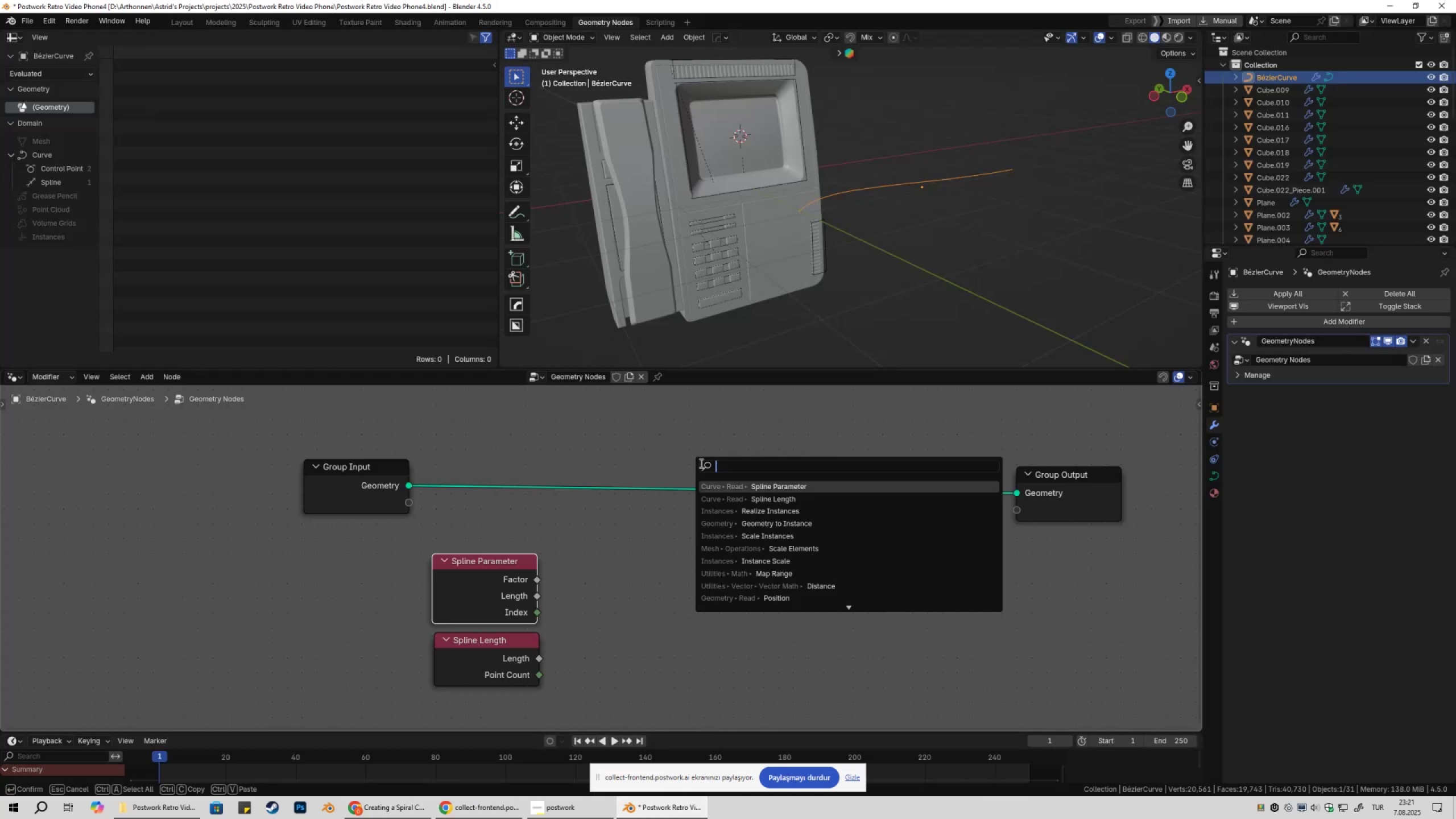 
type(mat)
 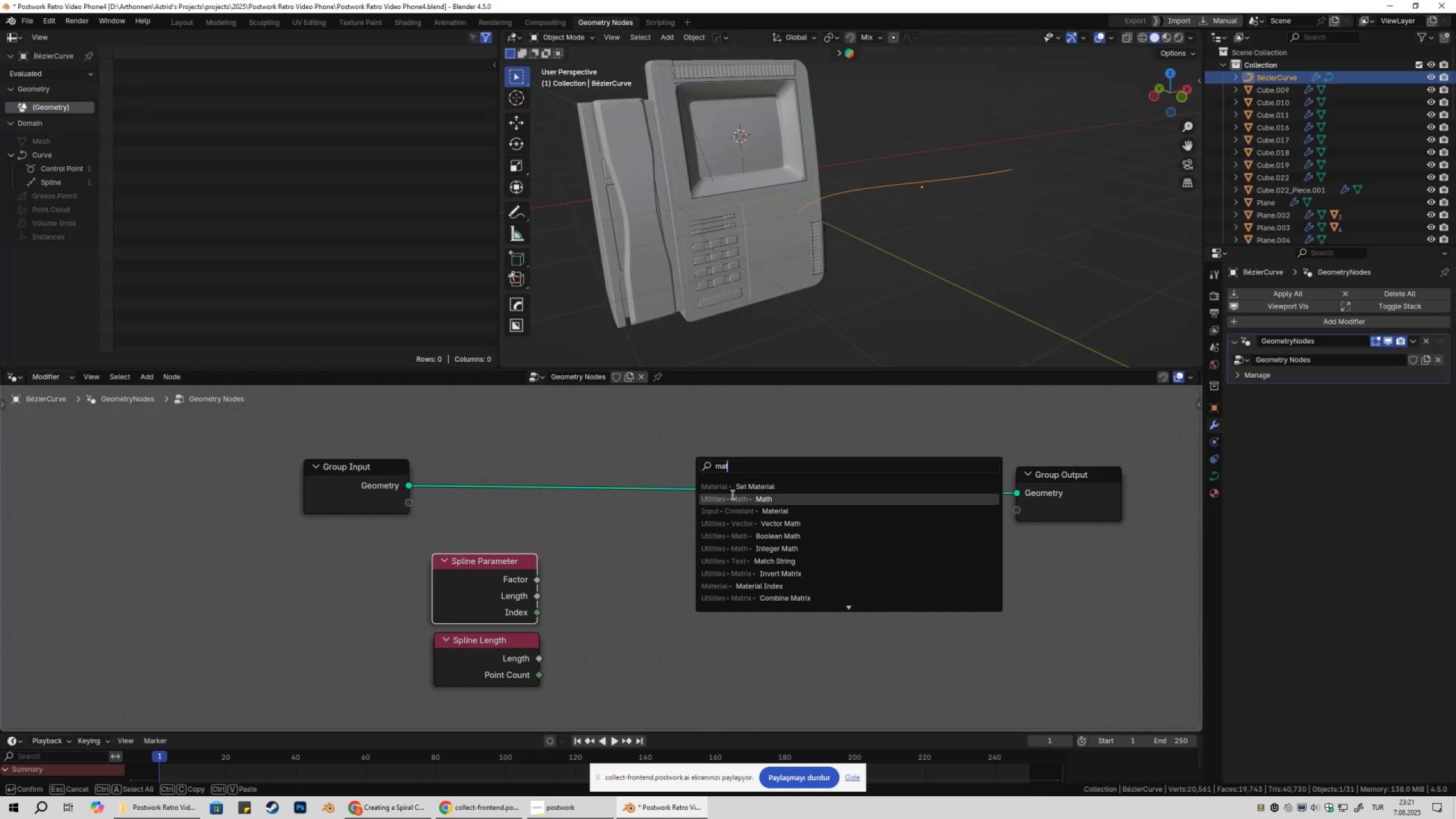 
double_click([637, 565])
 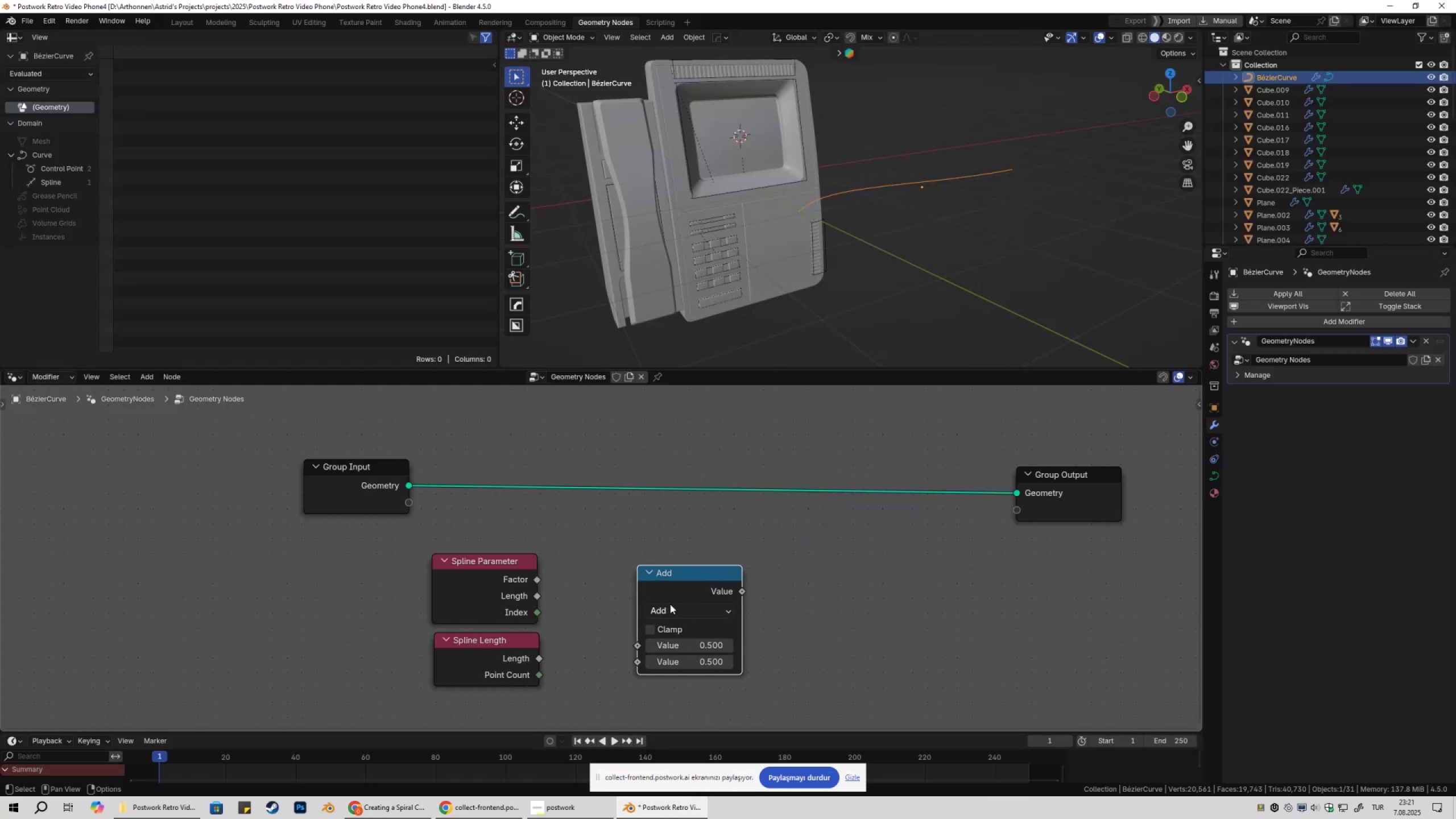 
triple_click([671, 605])
 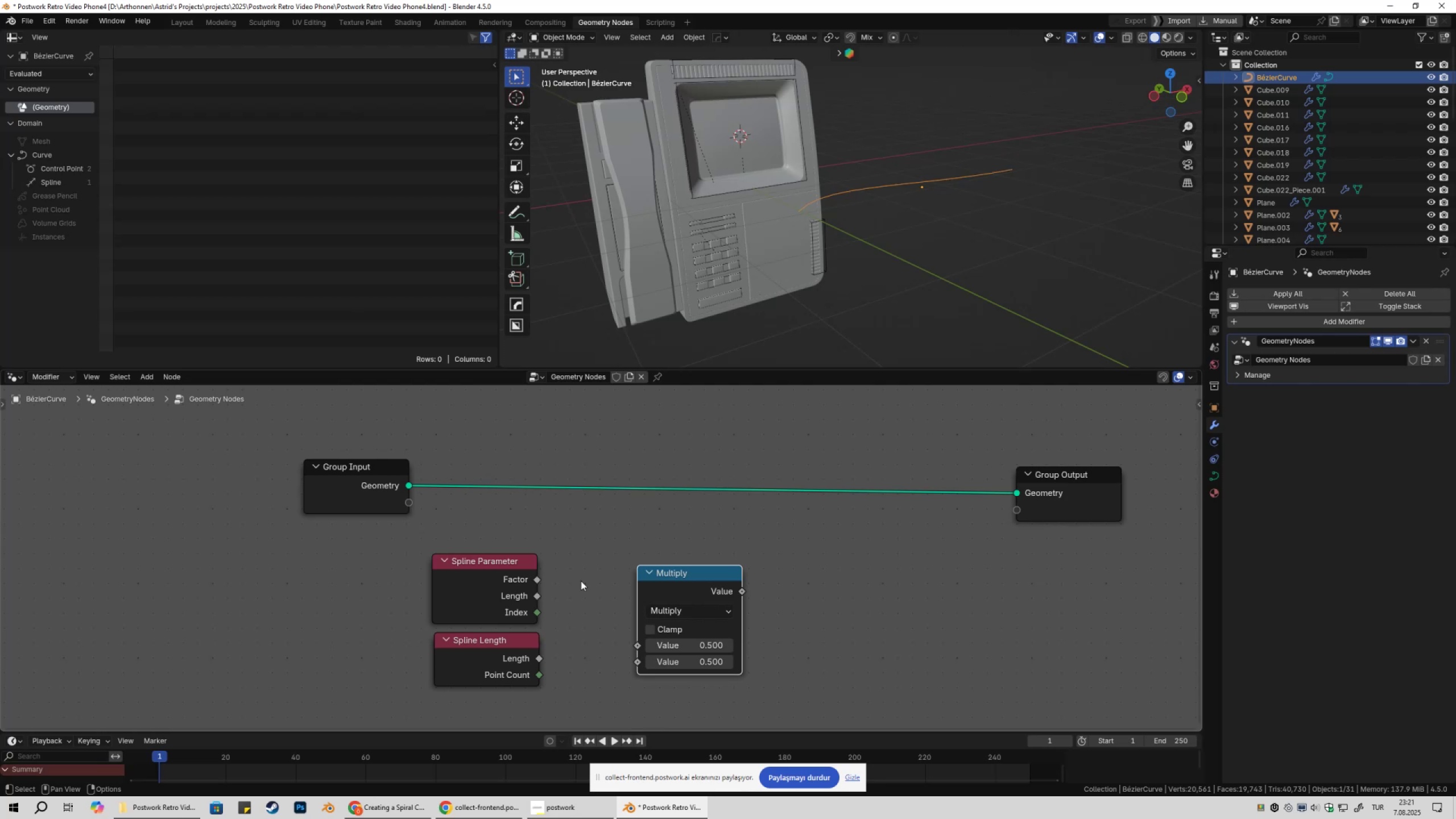 
left_click_drag(start_coordinate=[536, 578], to_coordinate=[635, 646])
 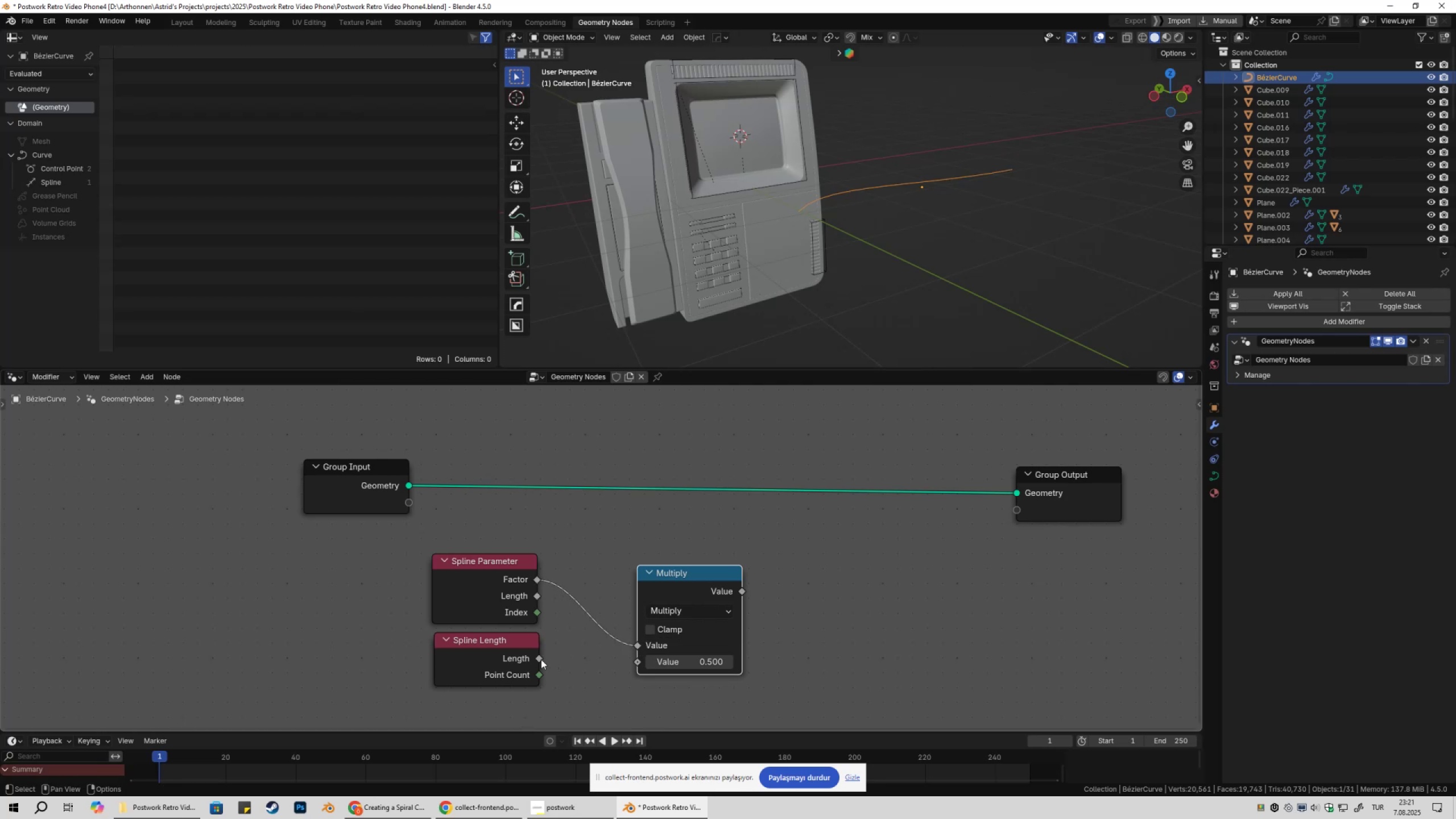 
left_click_drag(start_coordinate=[535, 656], to_coordinate=[637, 667])
 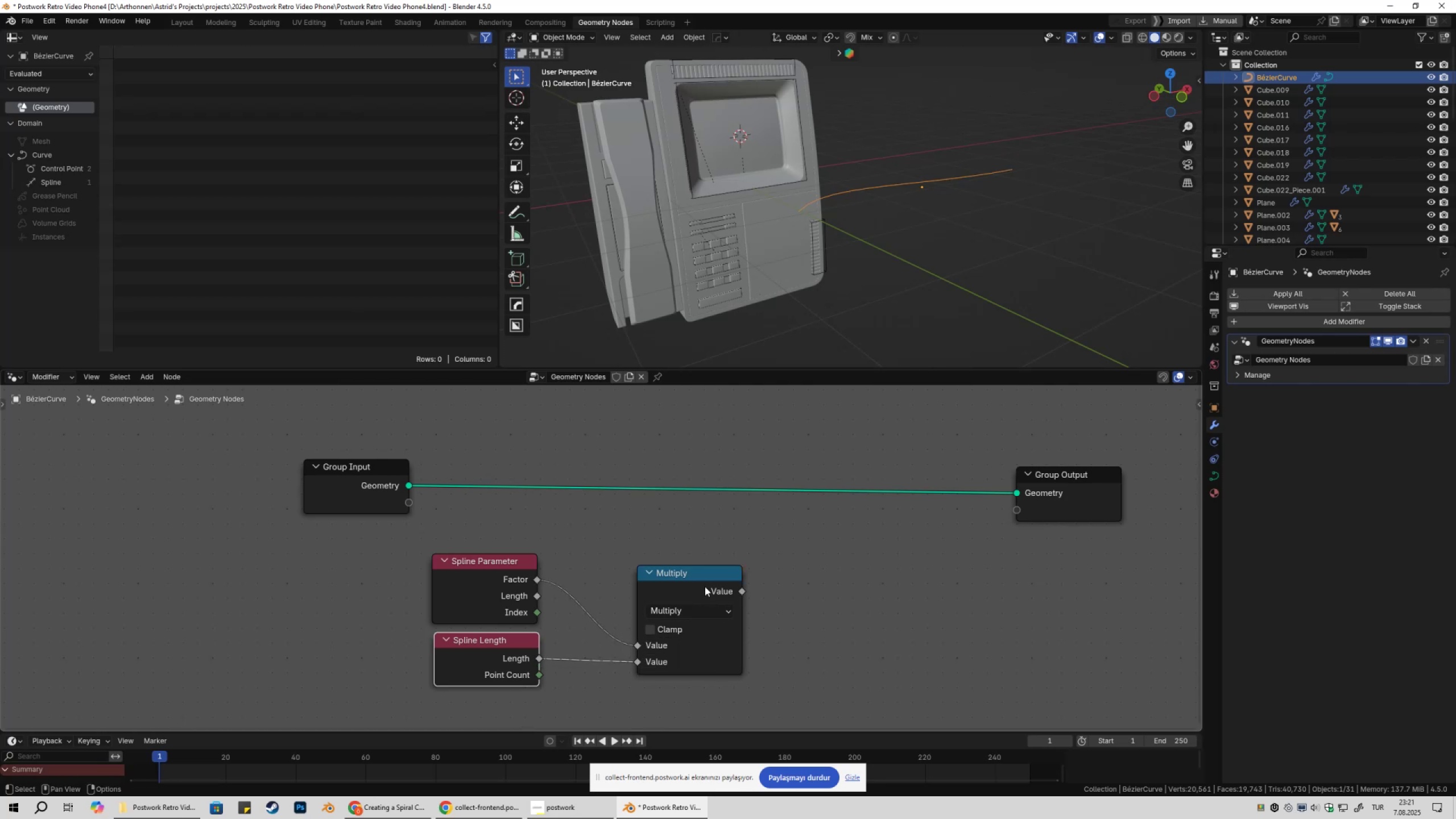 
left_click_drag(start_coordinate=[705, 584], to_coordinate=[665, 575])
 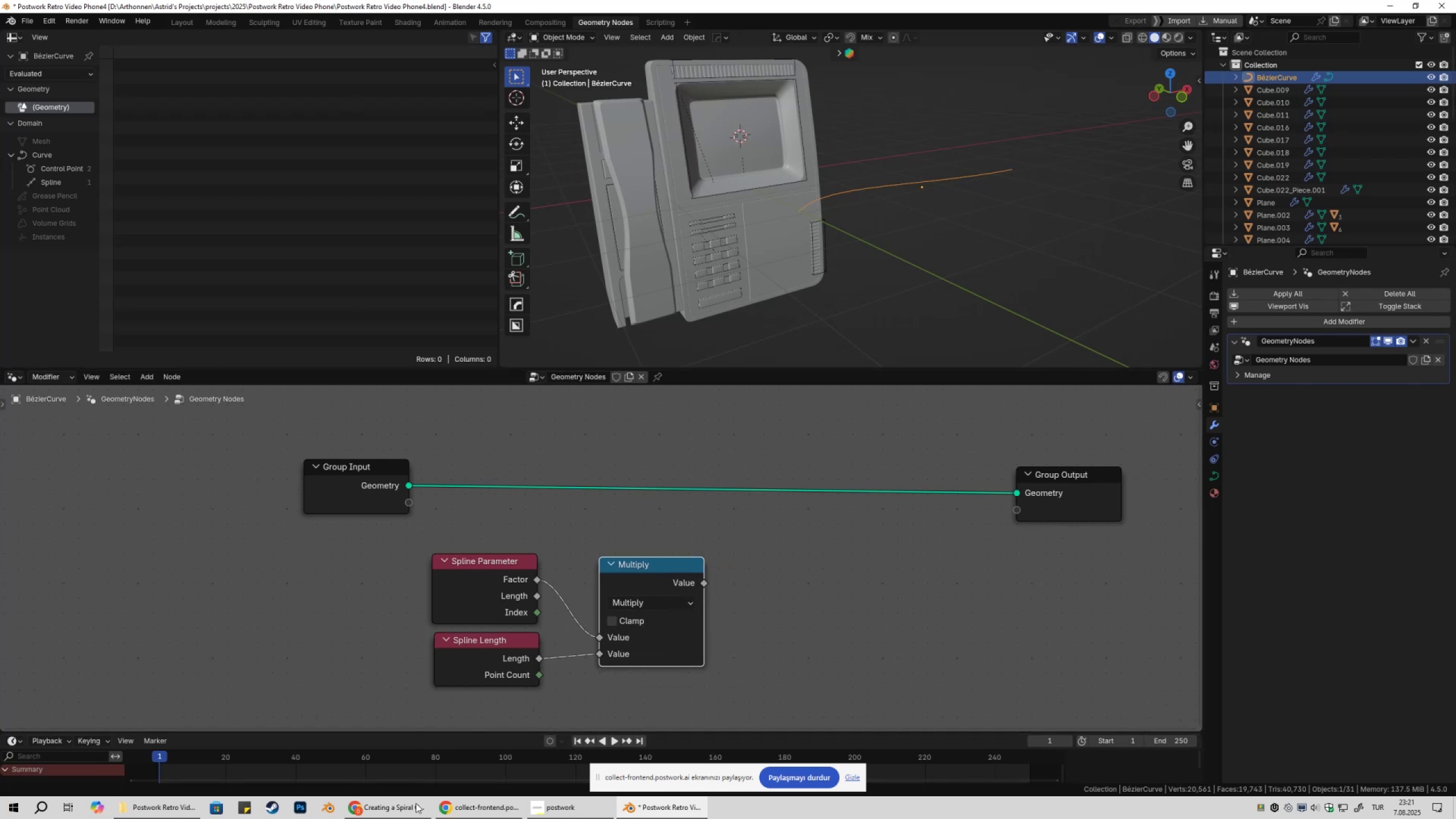 
left_click([413, 818])
 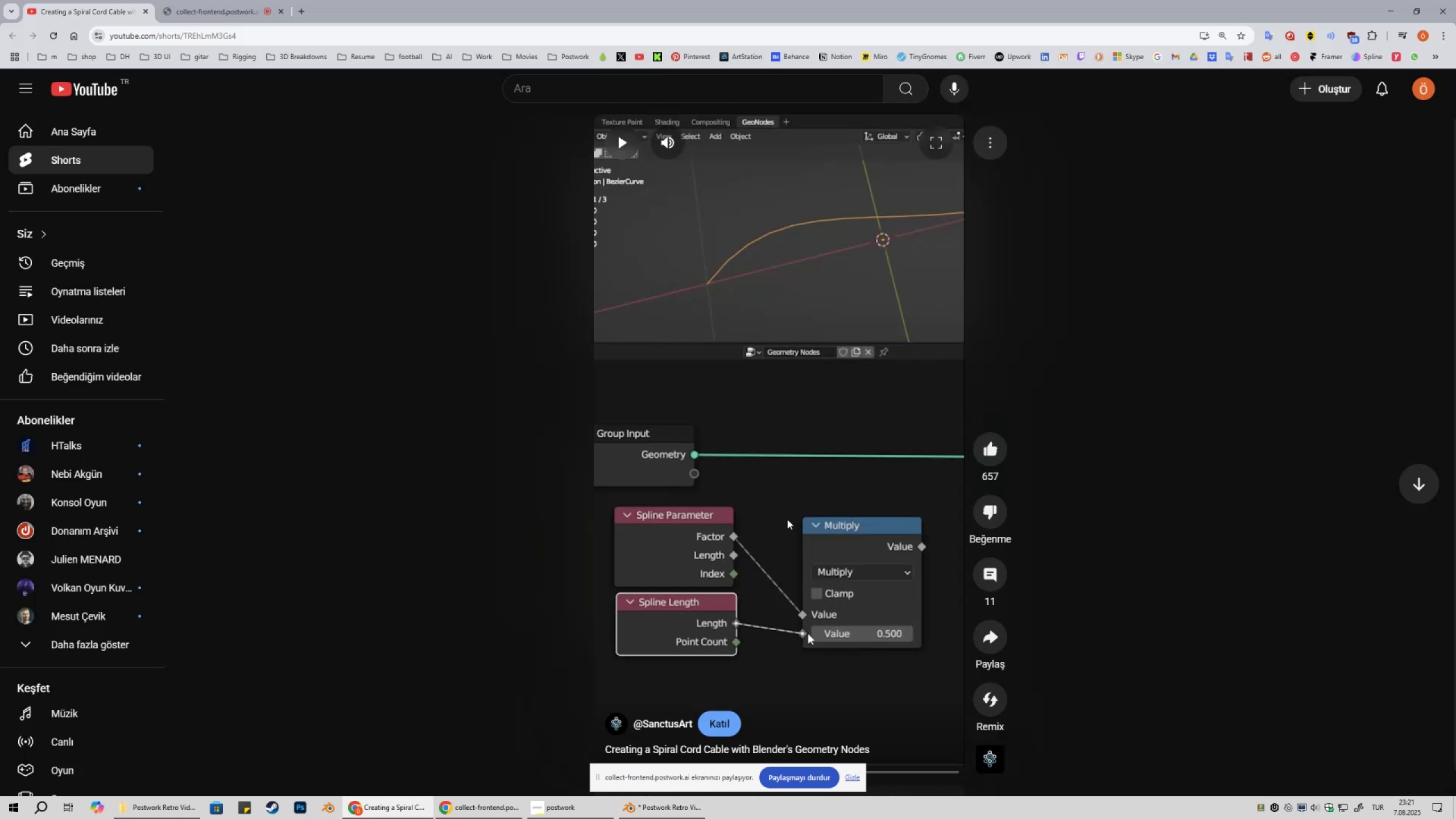 
left_click([787, 519])
 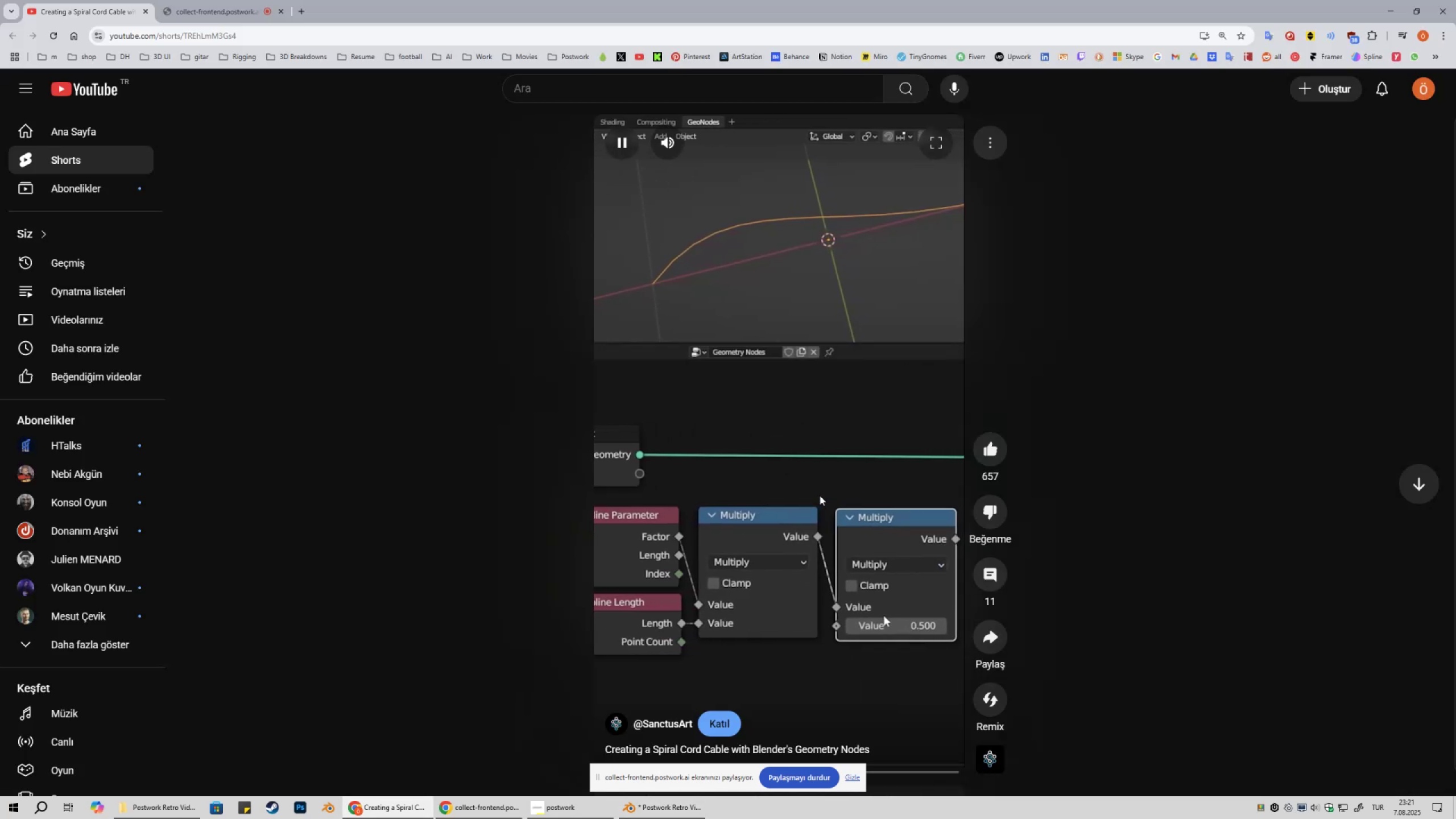 
left_click([800, 493])
 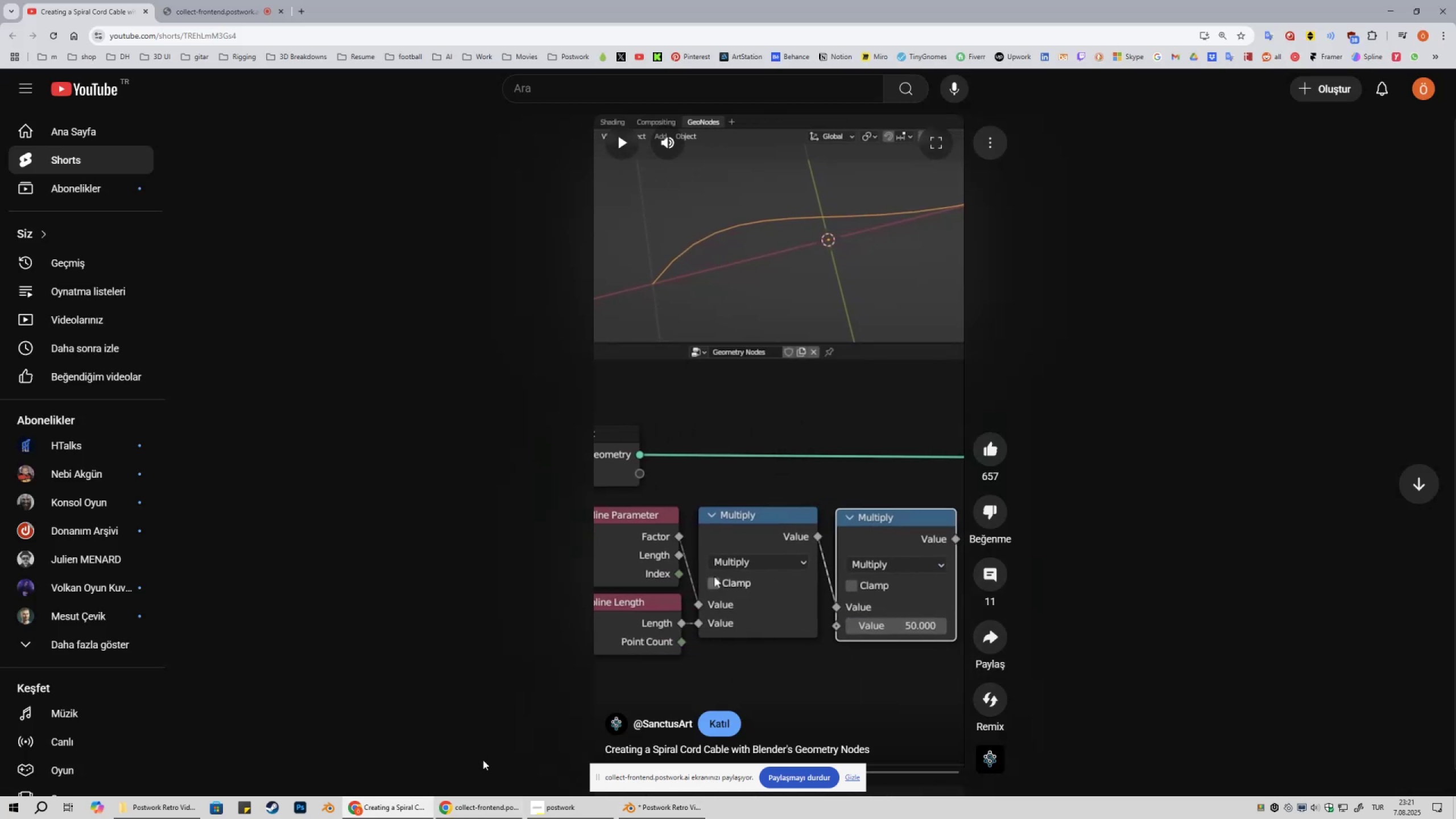 
left_click([817, 519])
 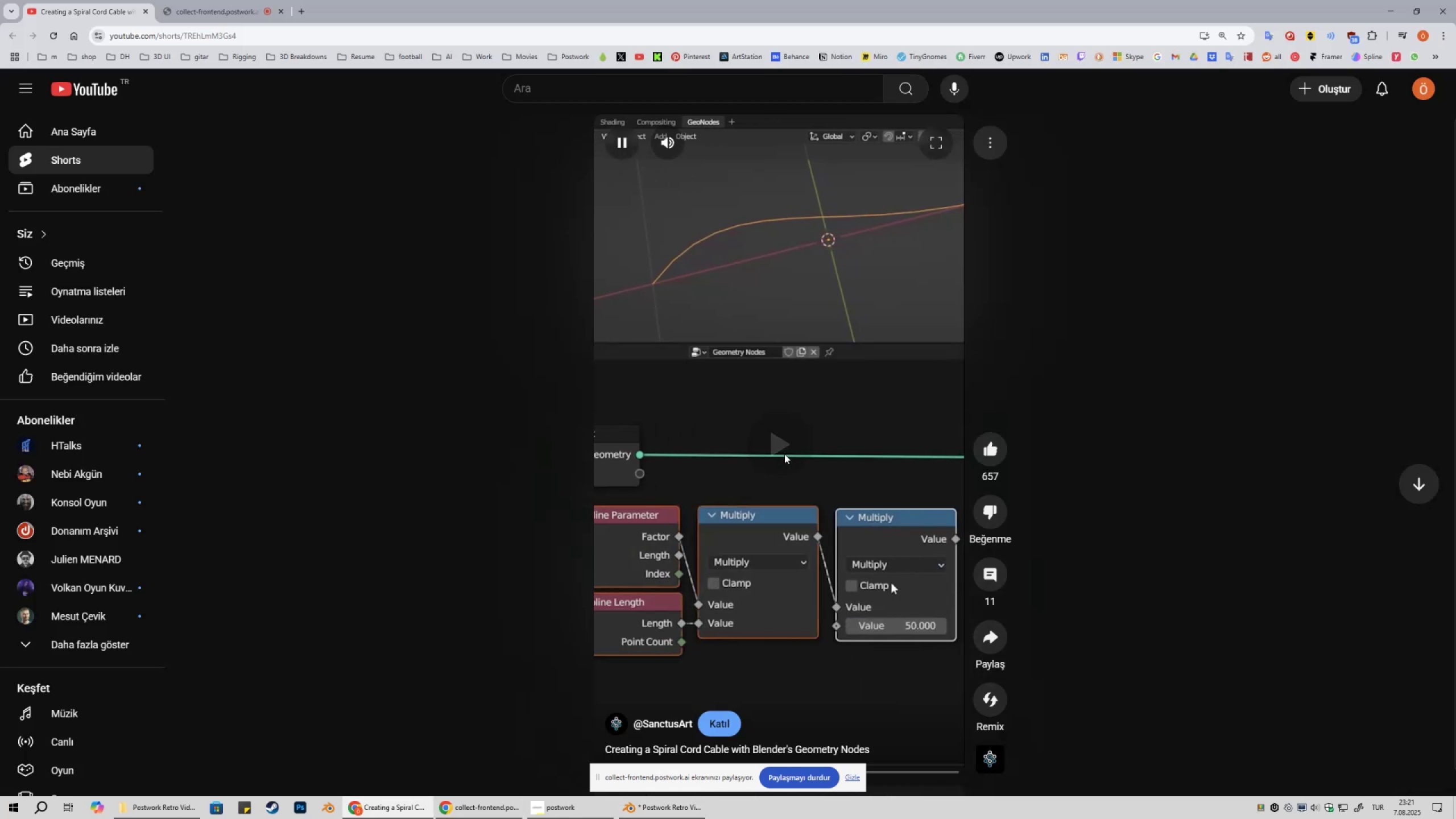 
left_click([784, 453])
 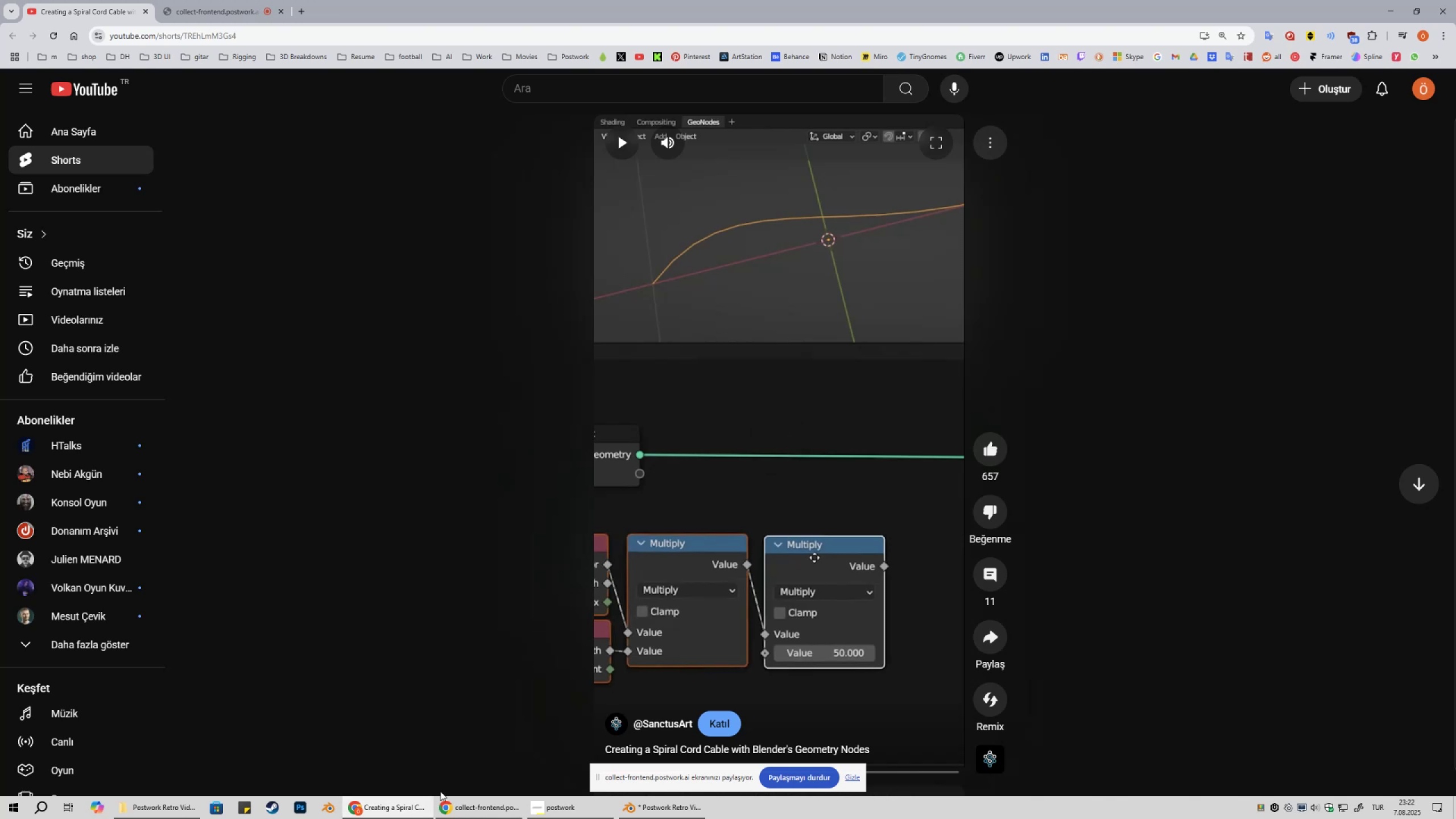 
left_click([657, 818])
 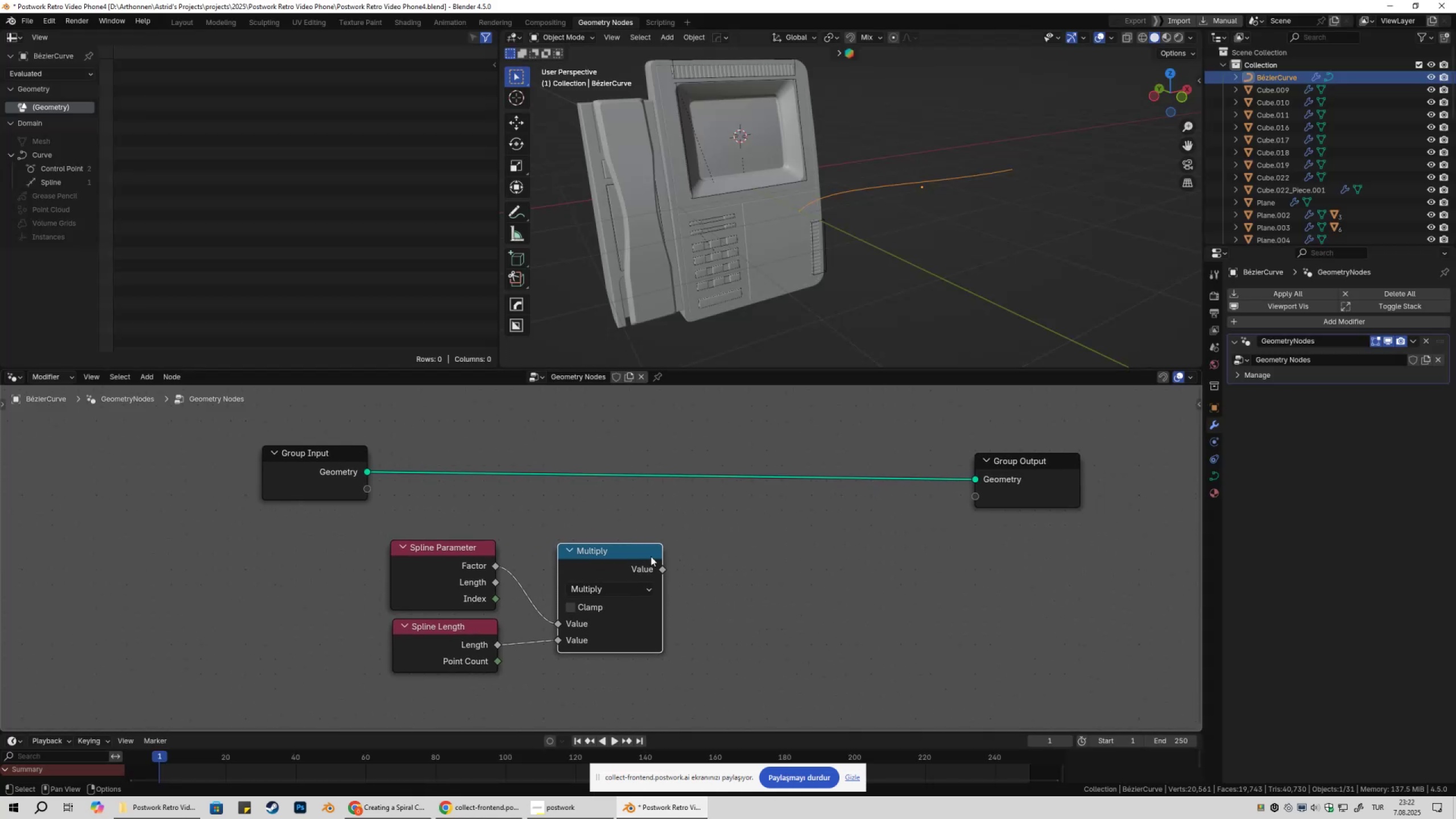 
left_click([614, 564])
 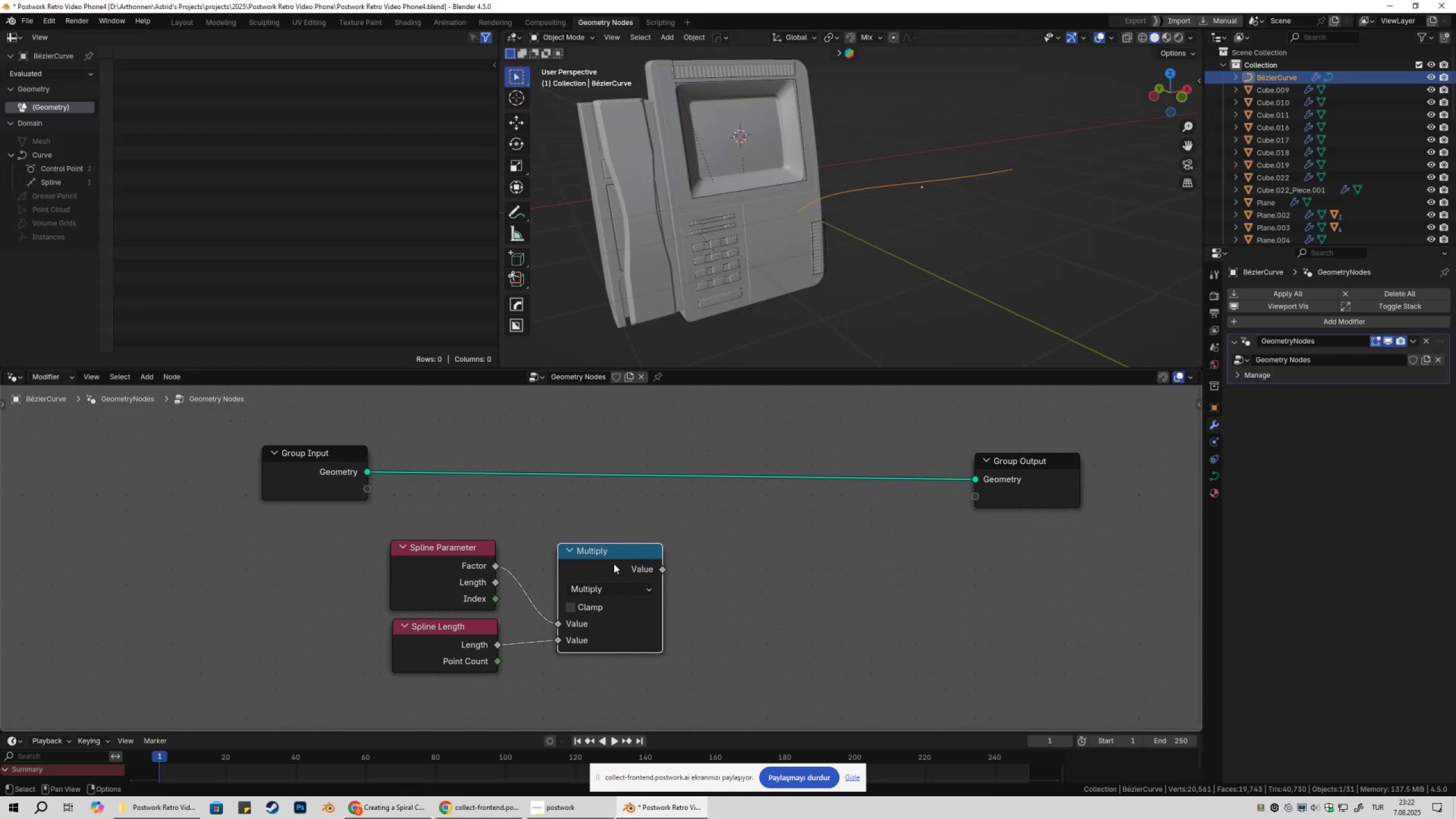 
key(Shift+ShiftLeft)
 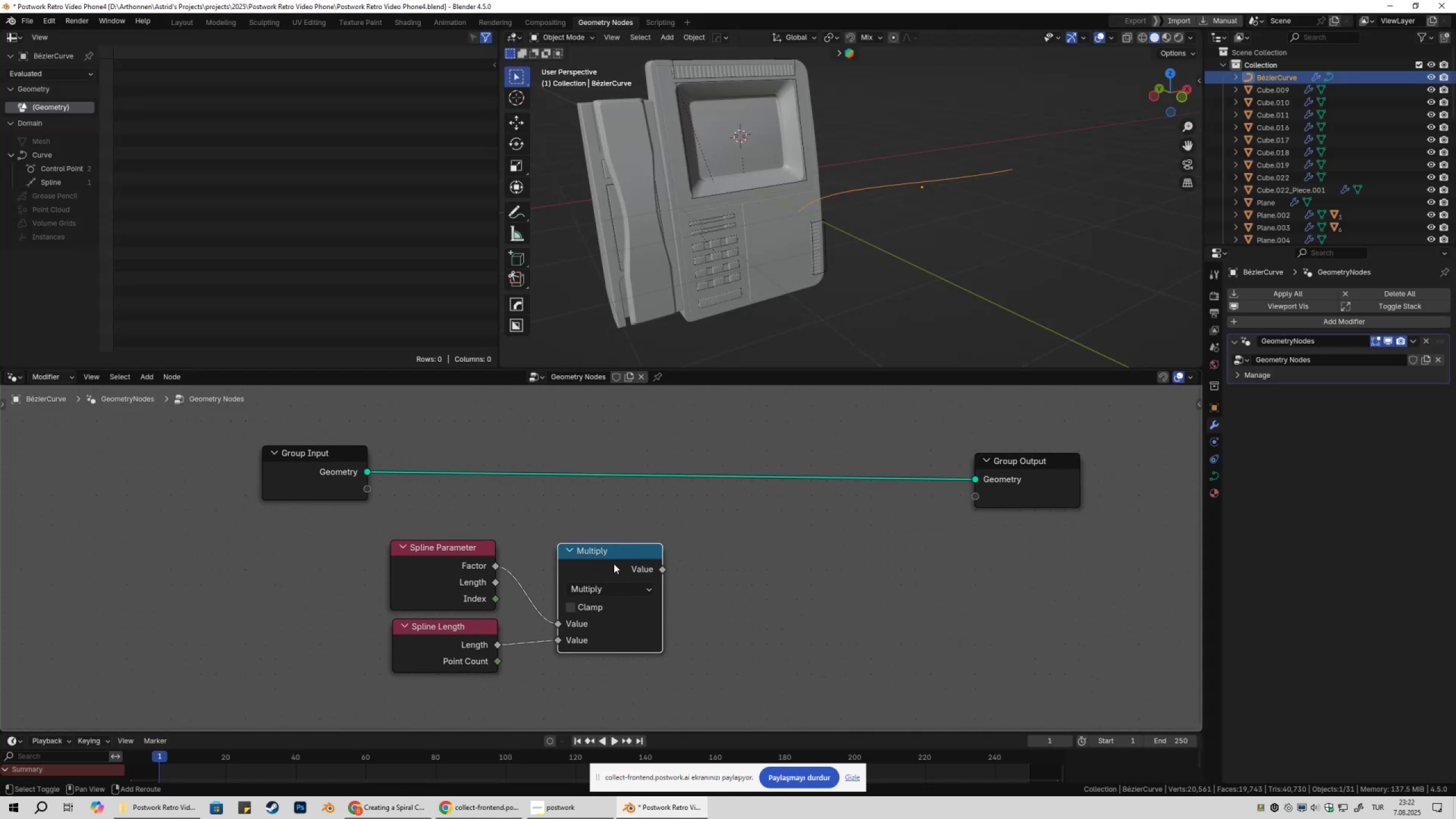 
key(Shift+D)
 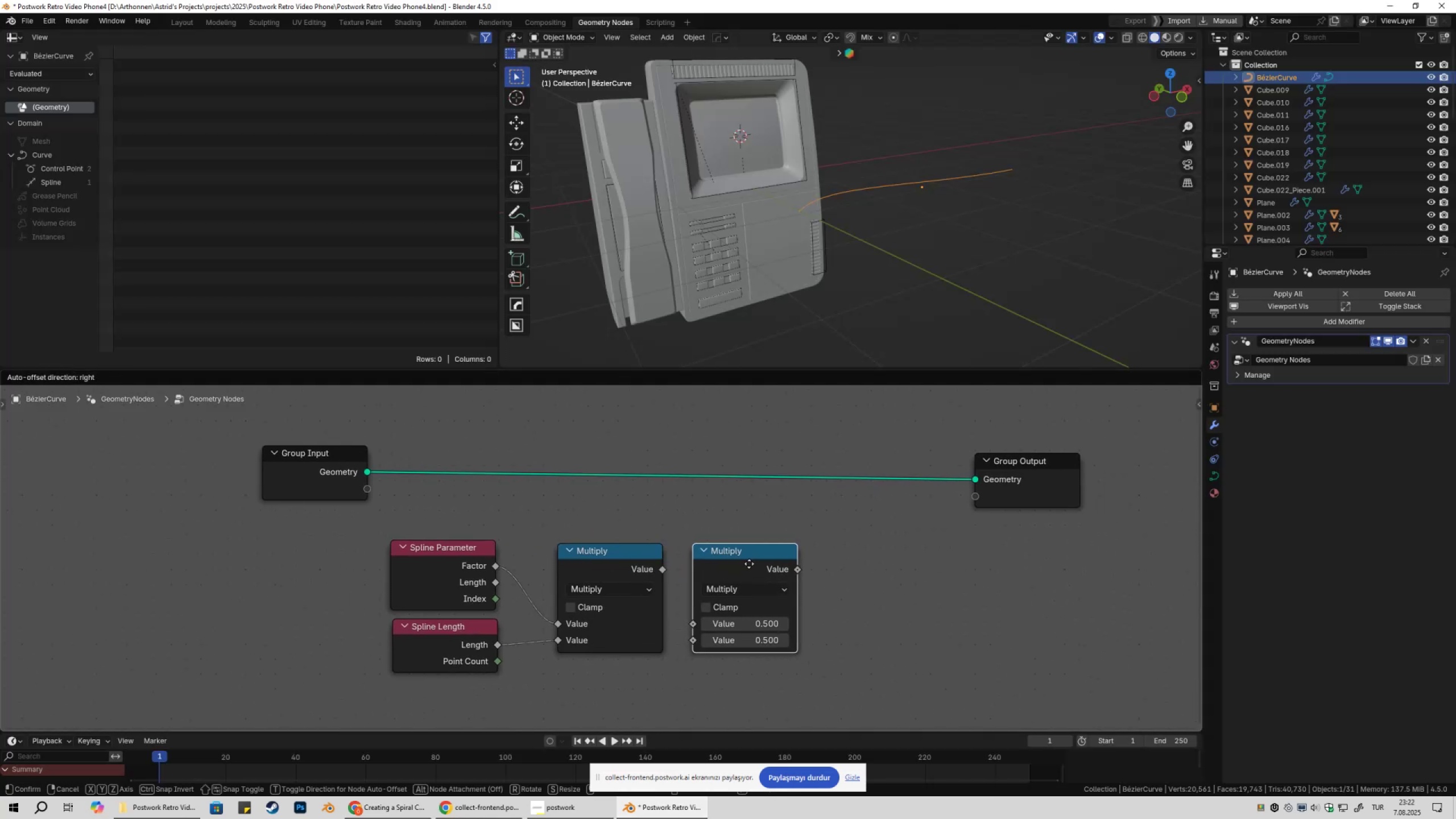 
left_click([750, 564])
 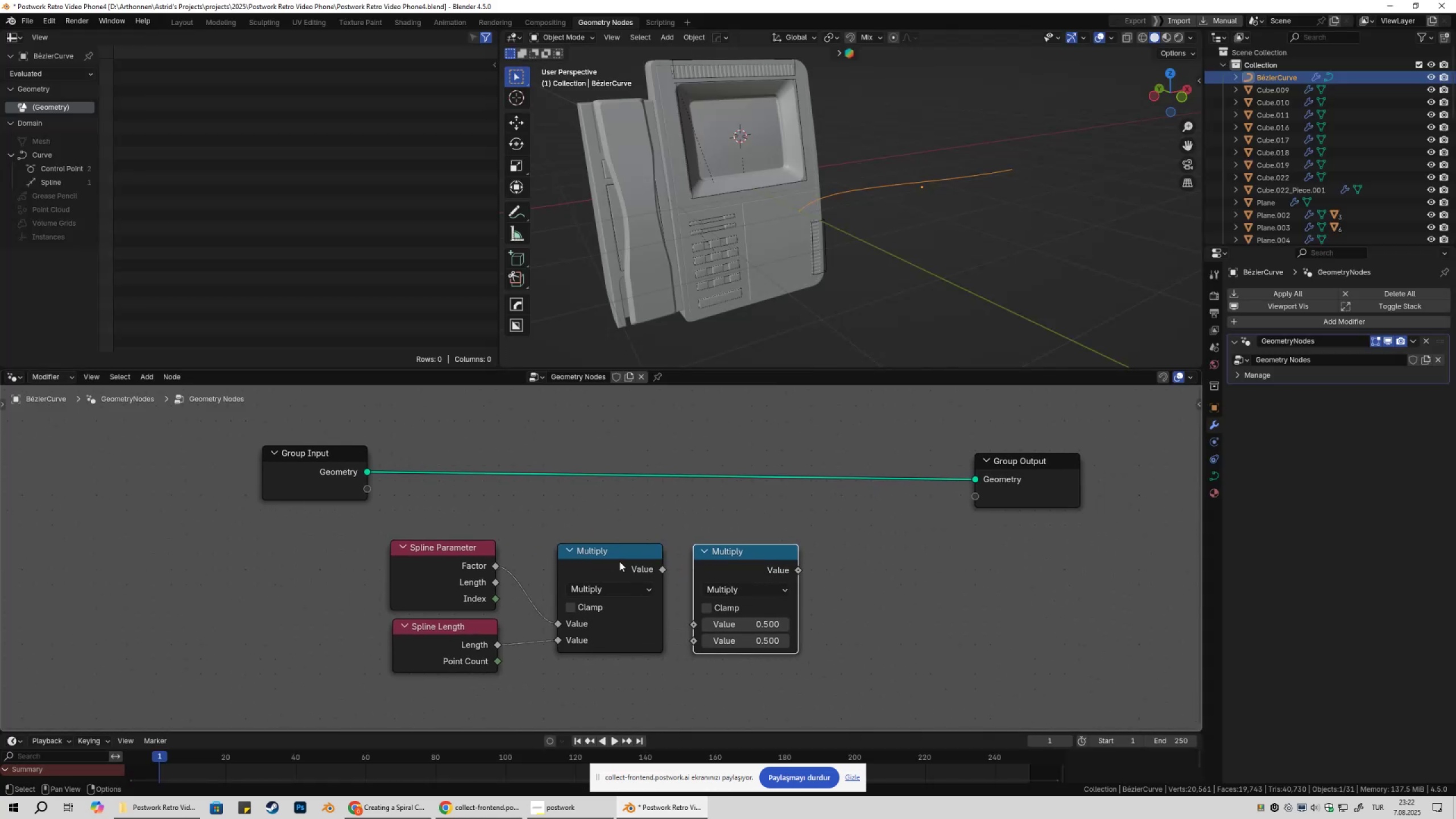 
left_click_drag(start_coordinate=[614, 560], to_coordinate=[569, 559])
 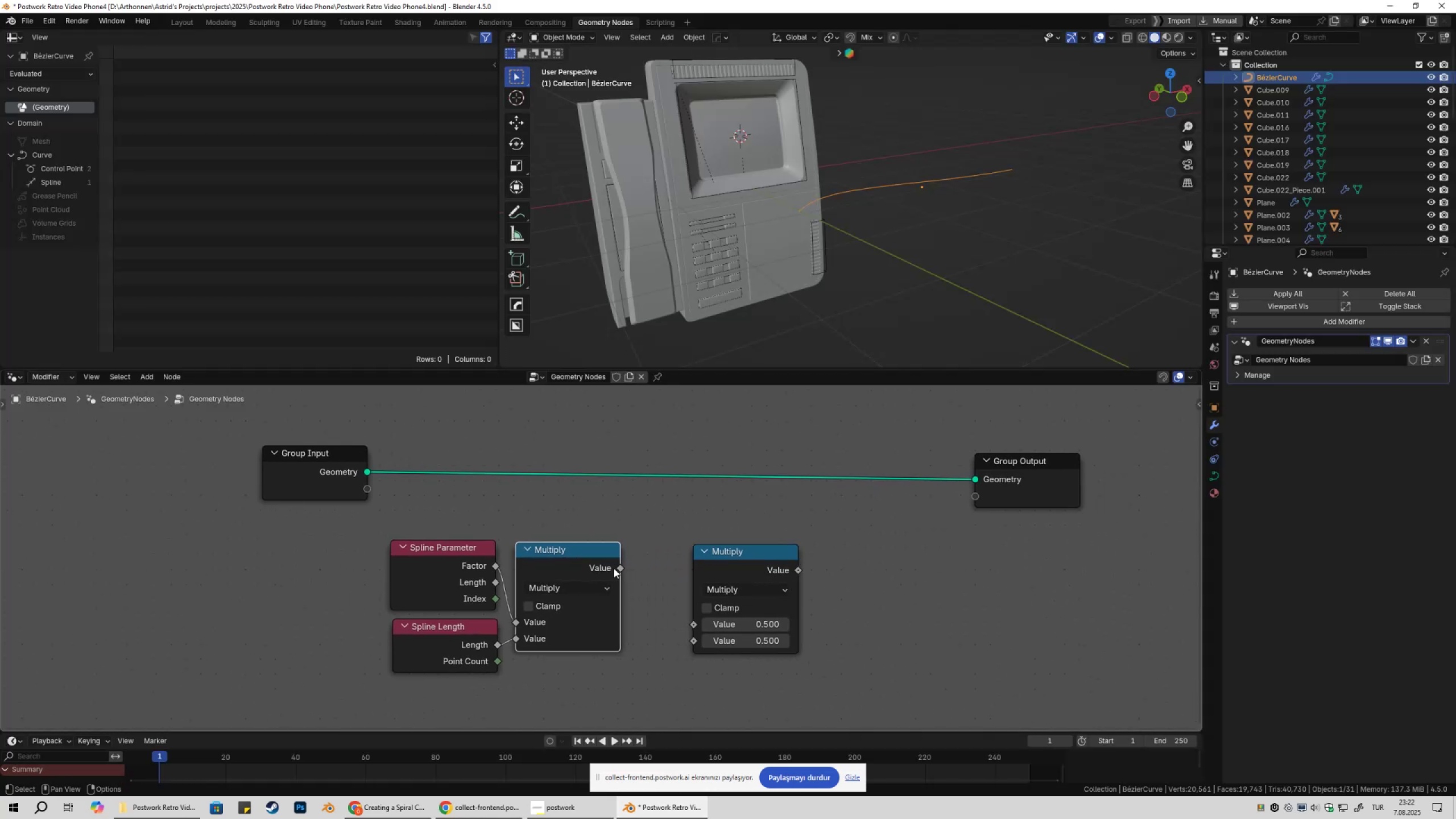 
left_click_drag(start_coordinate=[616, 568], to_coordinate=[702, 631])
 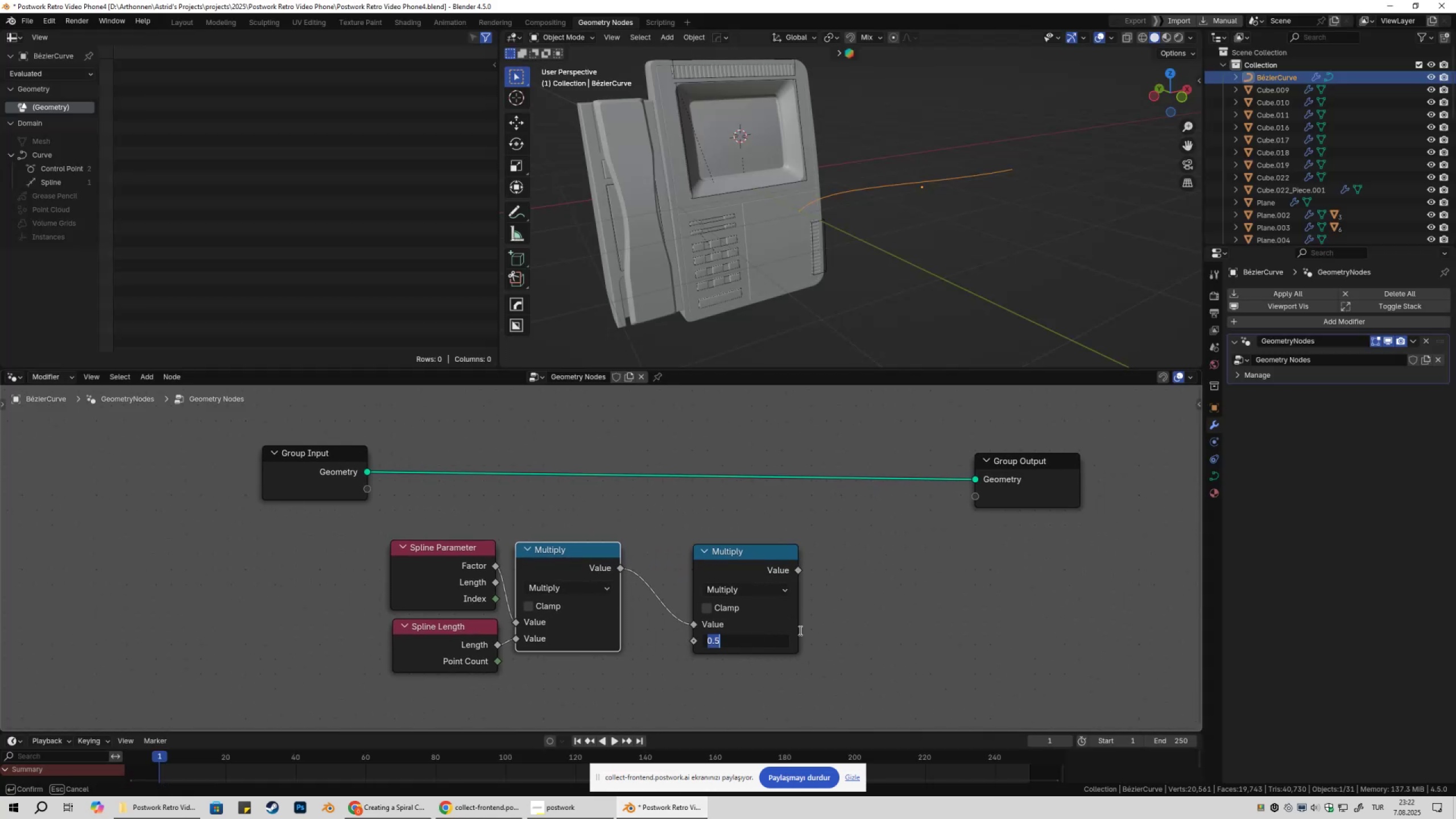 
key(Numpad5)
 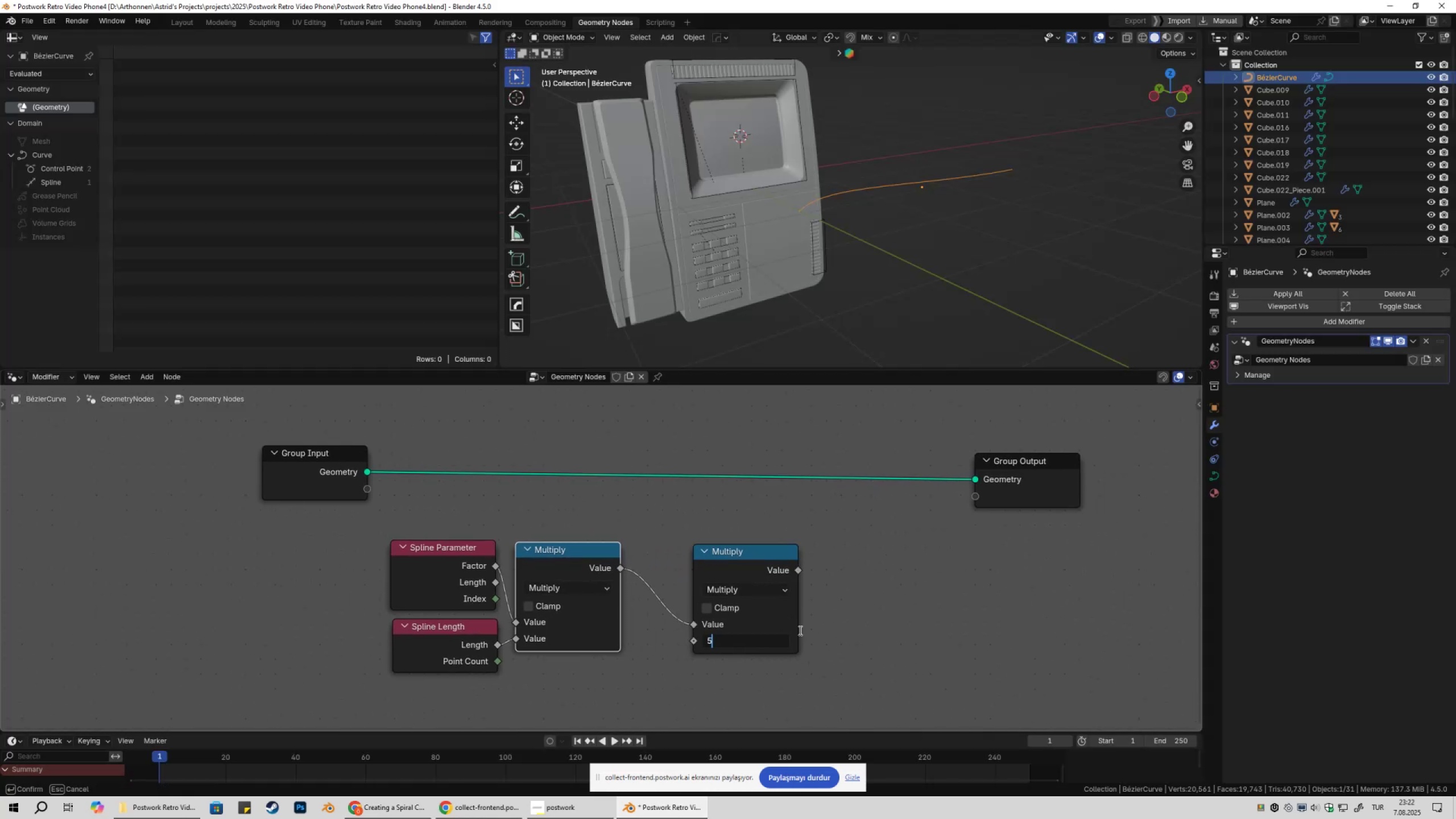 
key(Numpad0)
 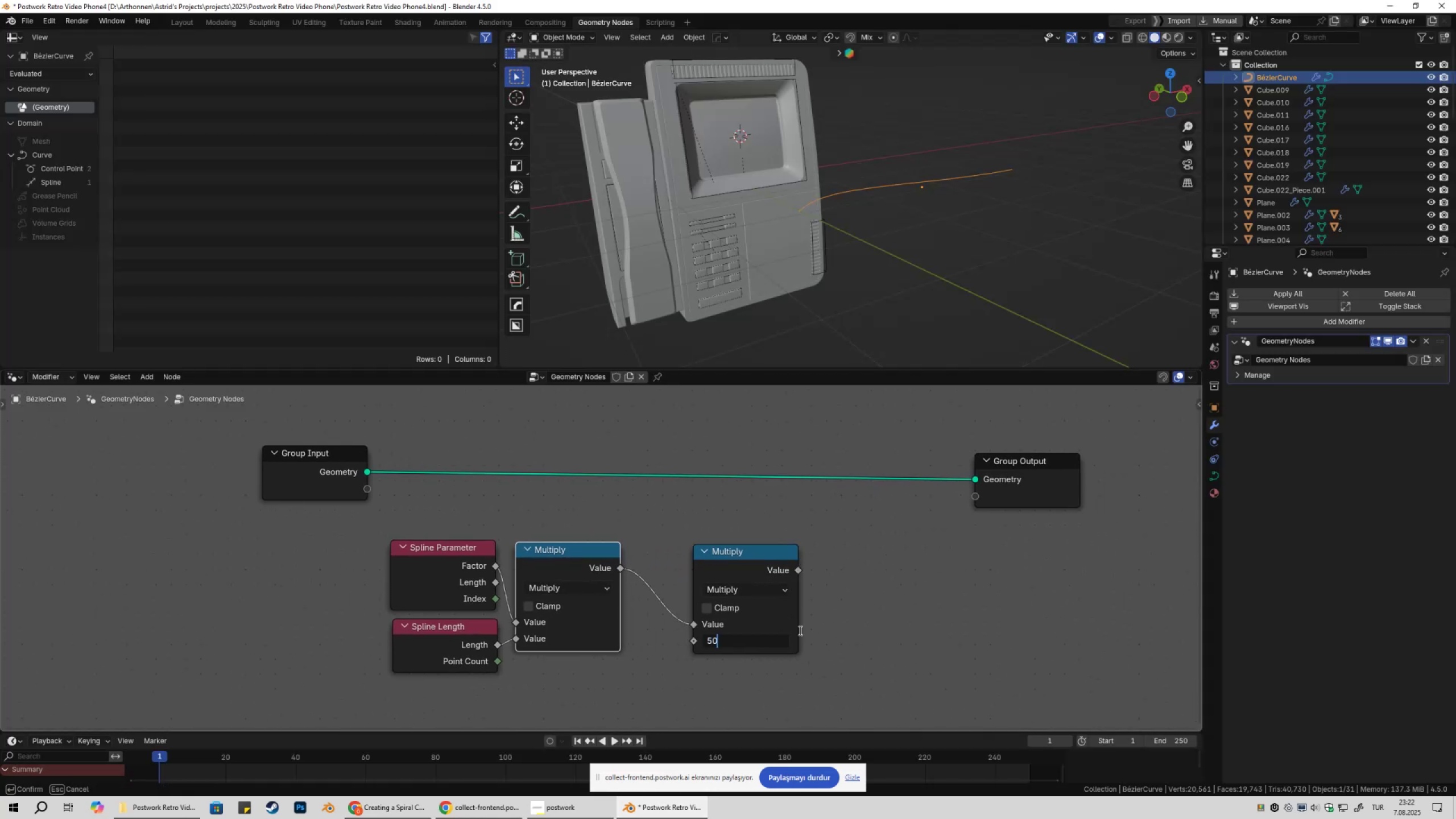 
key(NumpadEnter)
 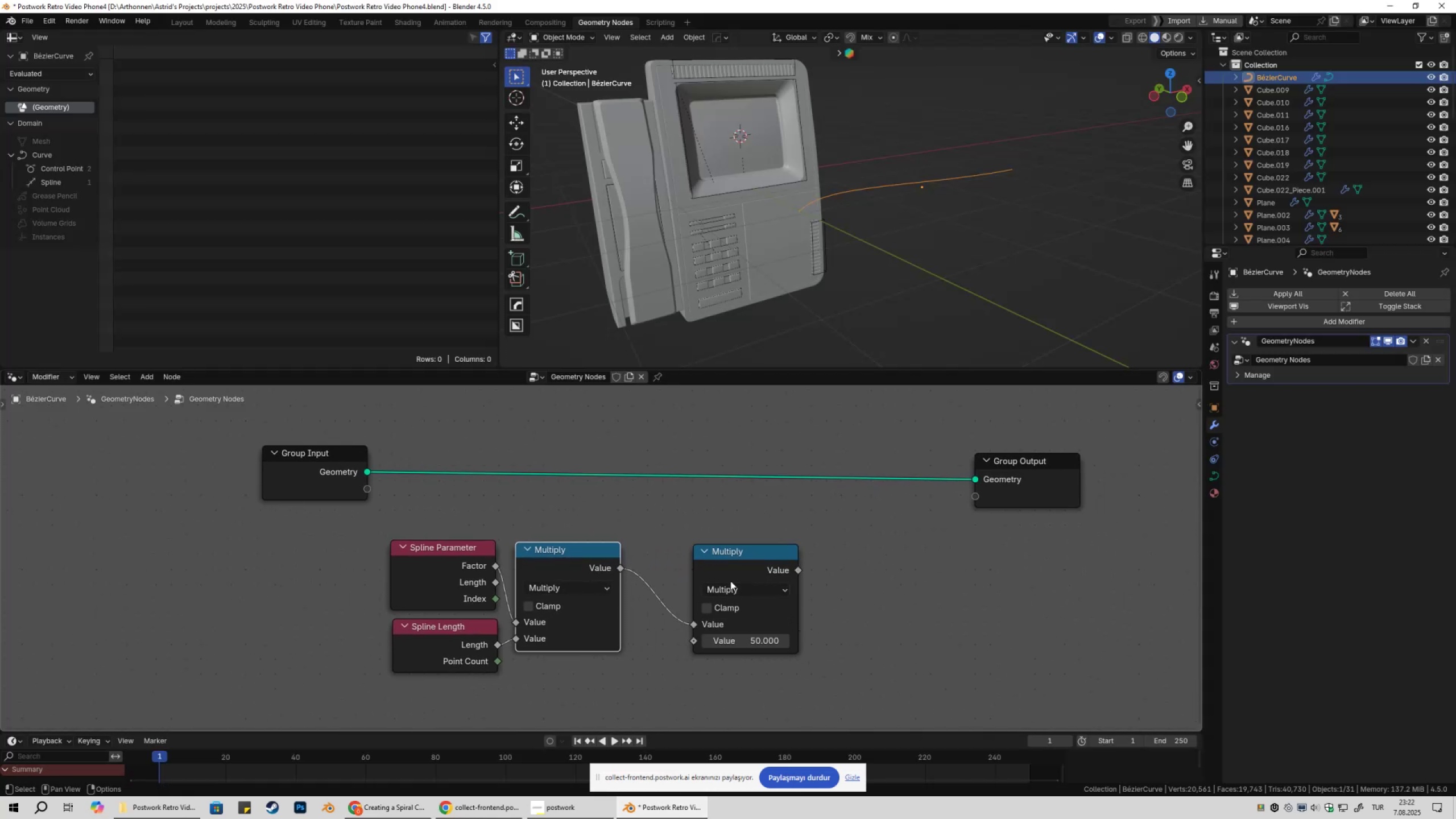 
left_click_drag(start_coordinate=[736, 565], to_coordinate=[672, 563])
 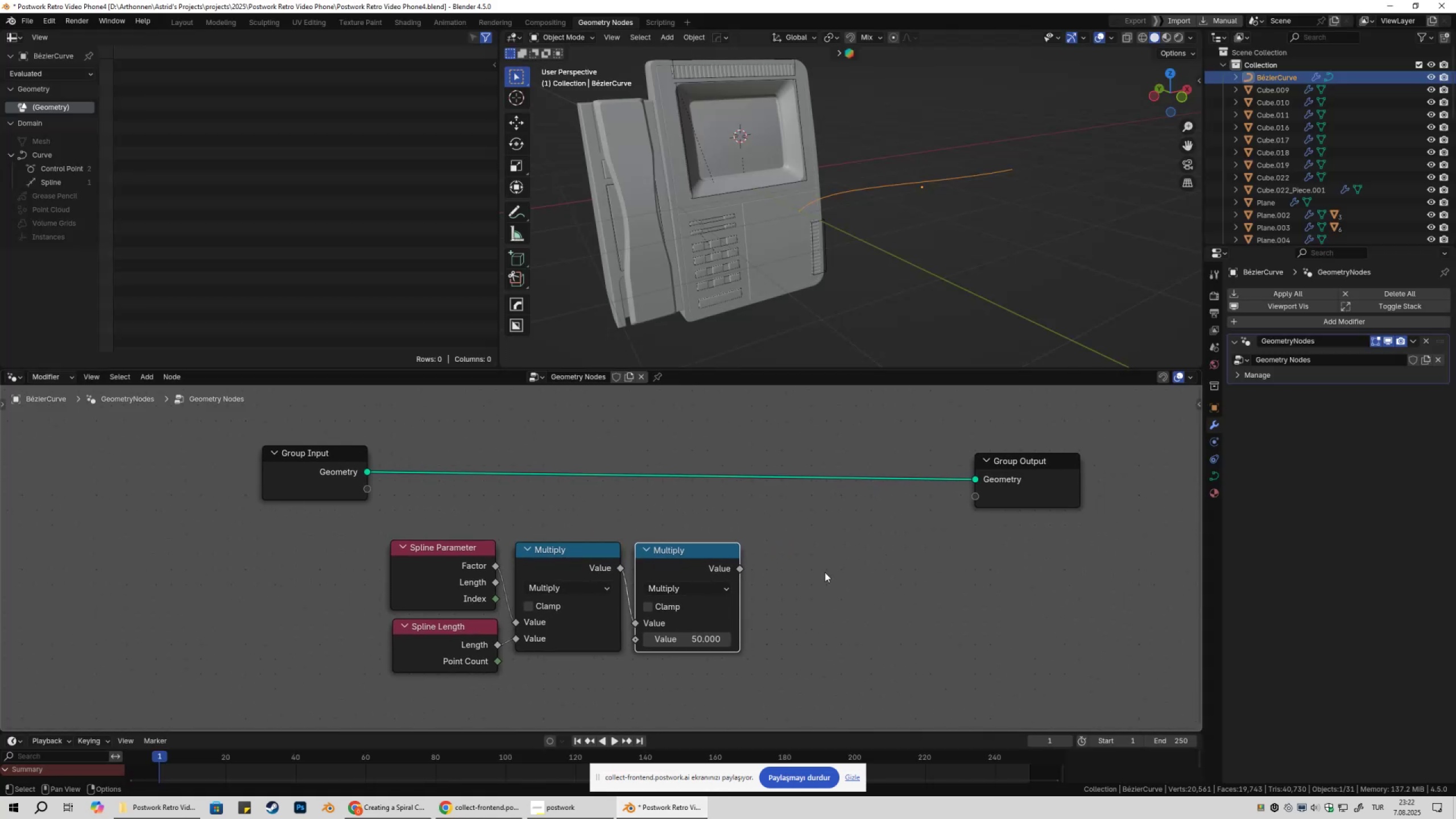 
left_click([825, 572])
 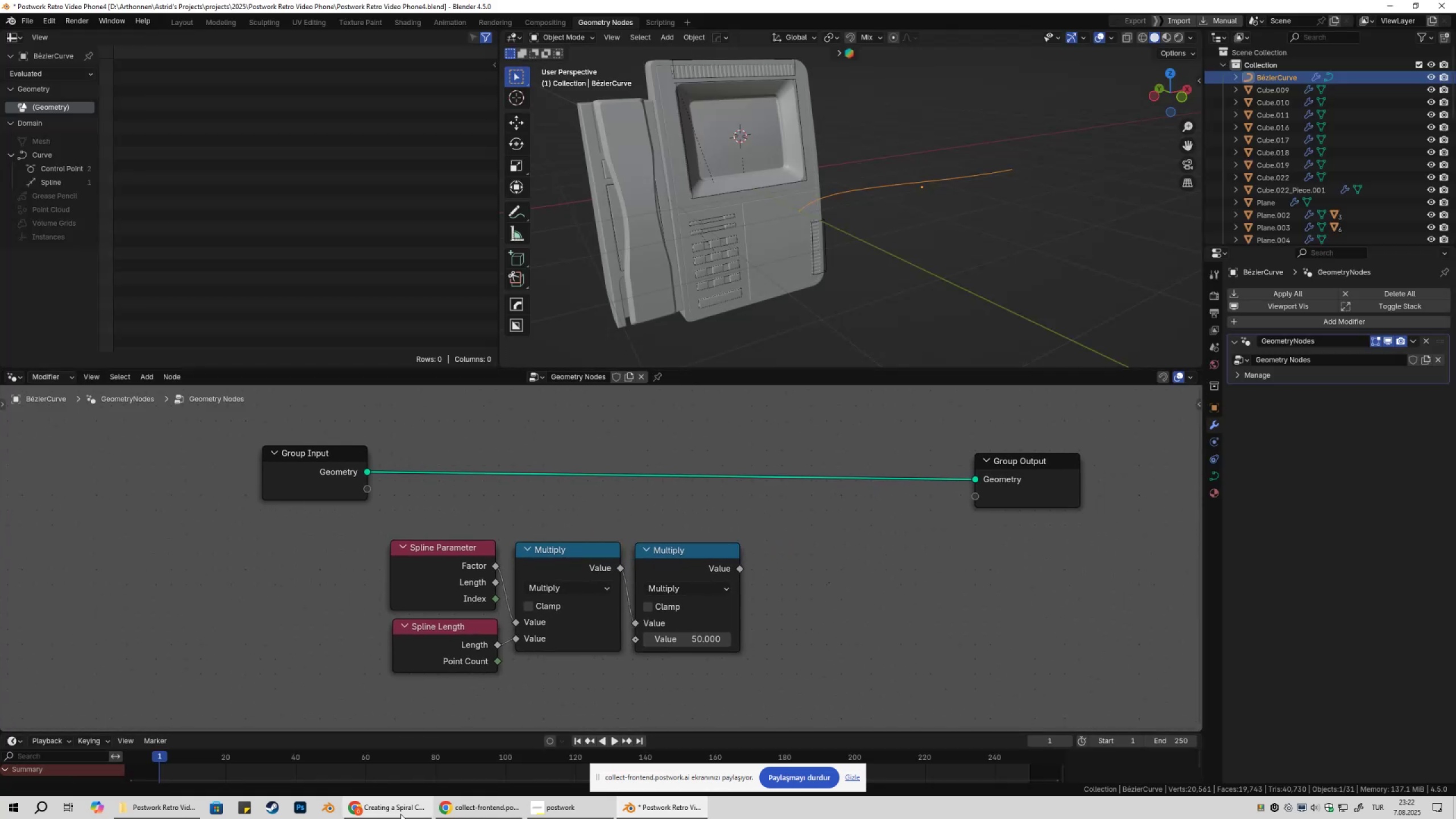 
left_click([400, 816])
 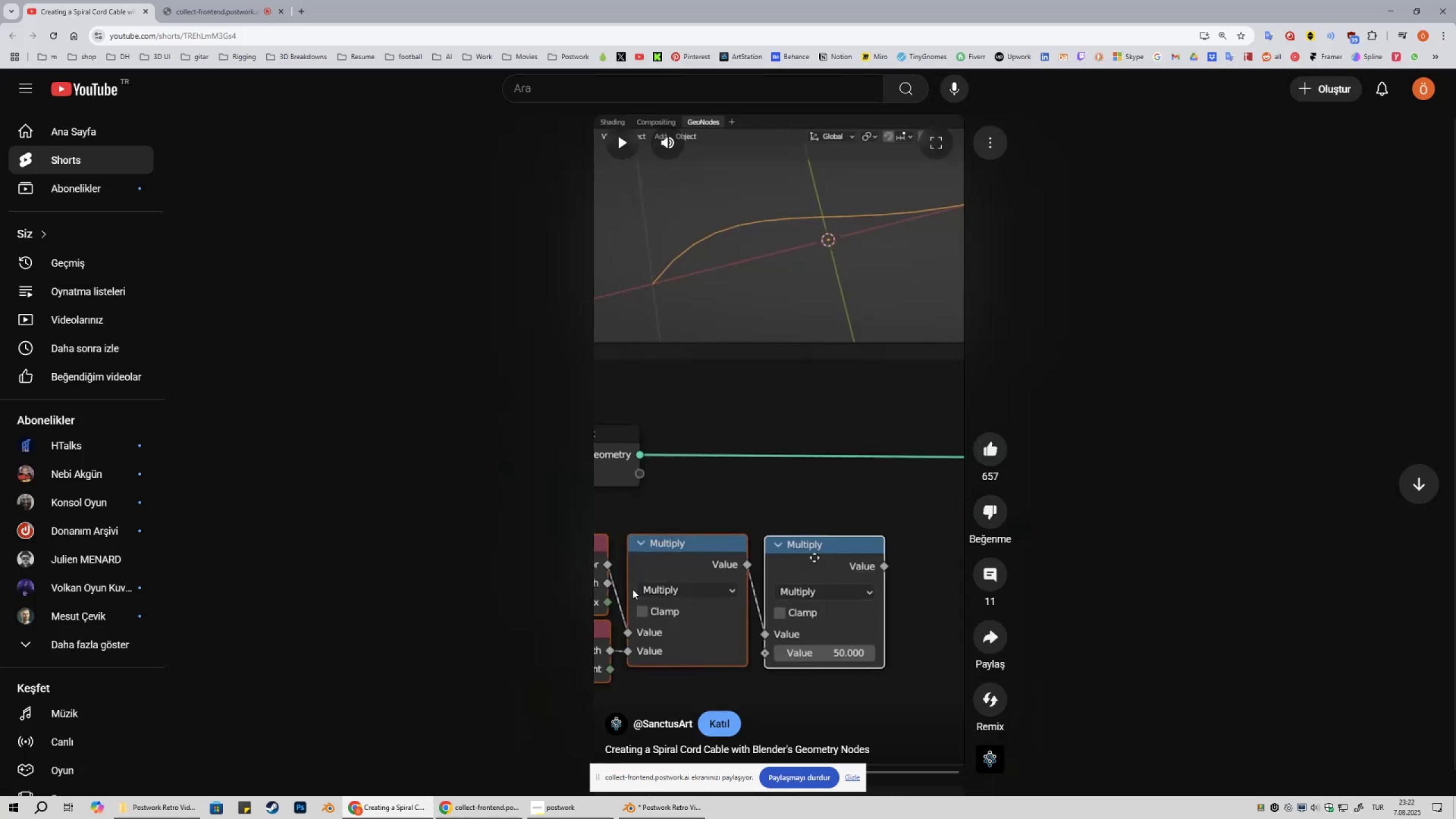 
left_click([709, 532])
 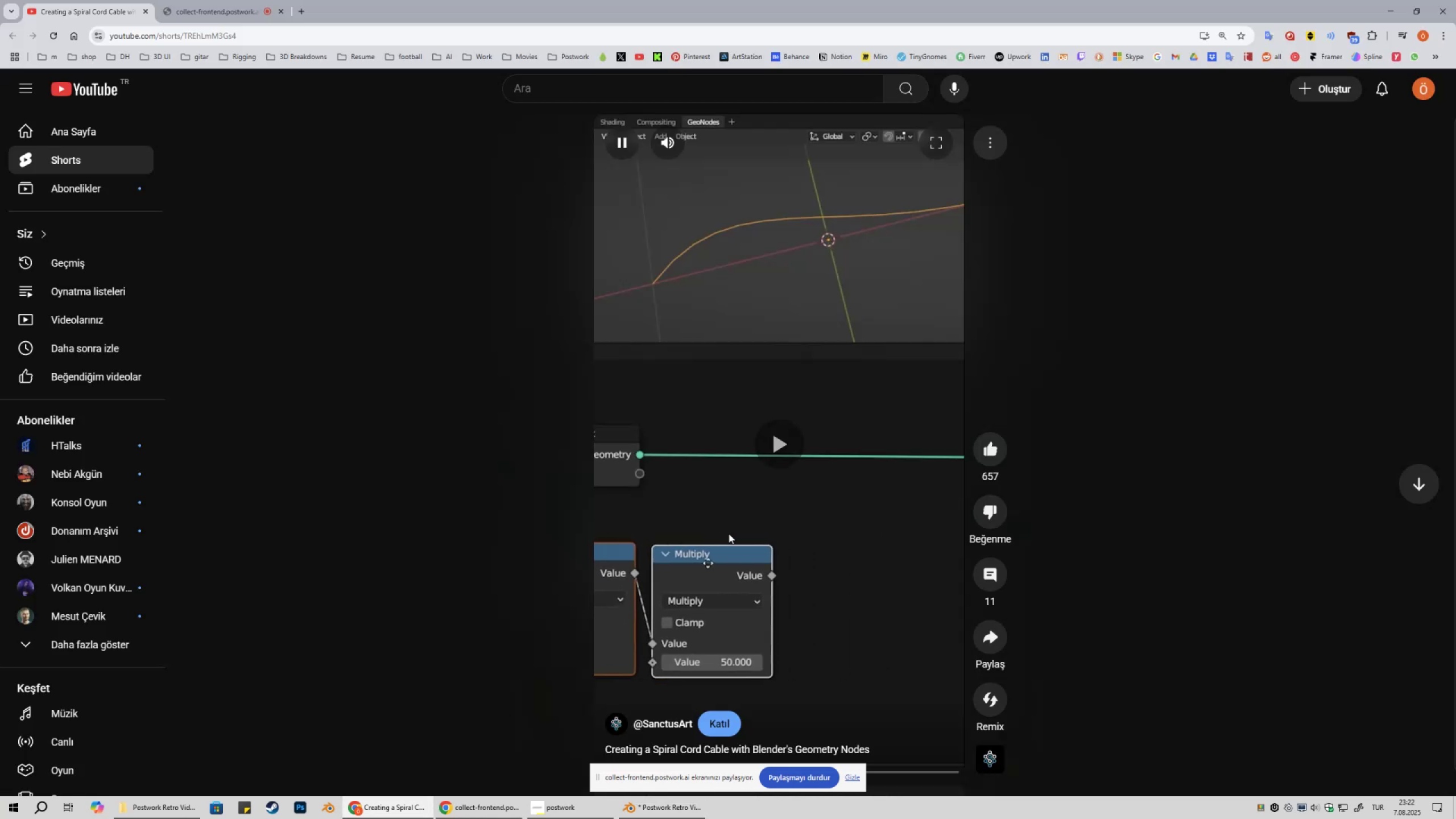 
mouse_move([743, 523])
 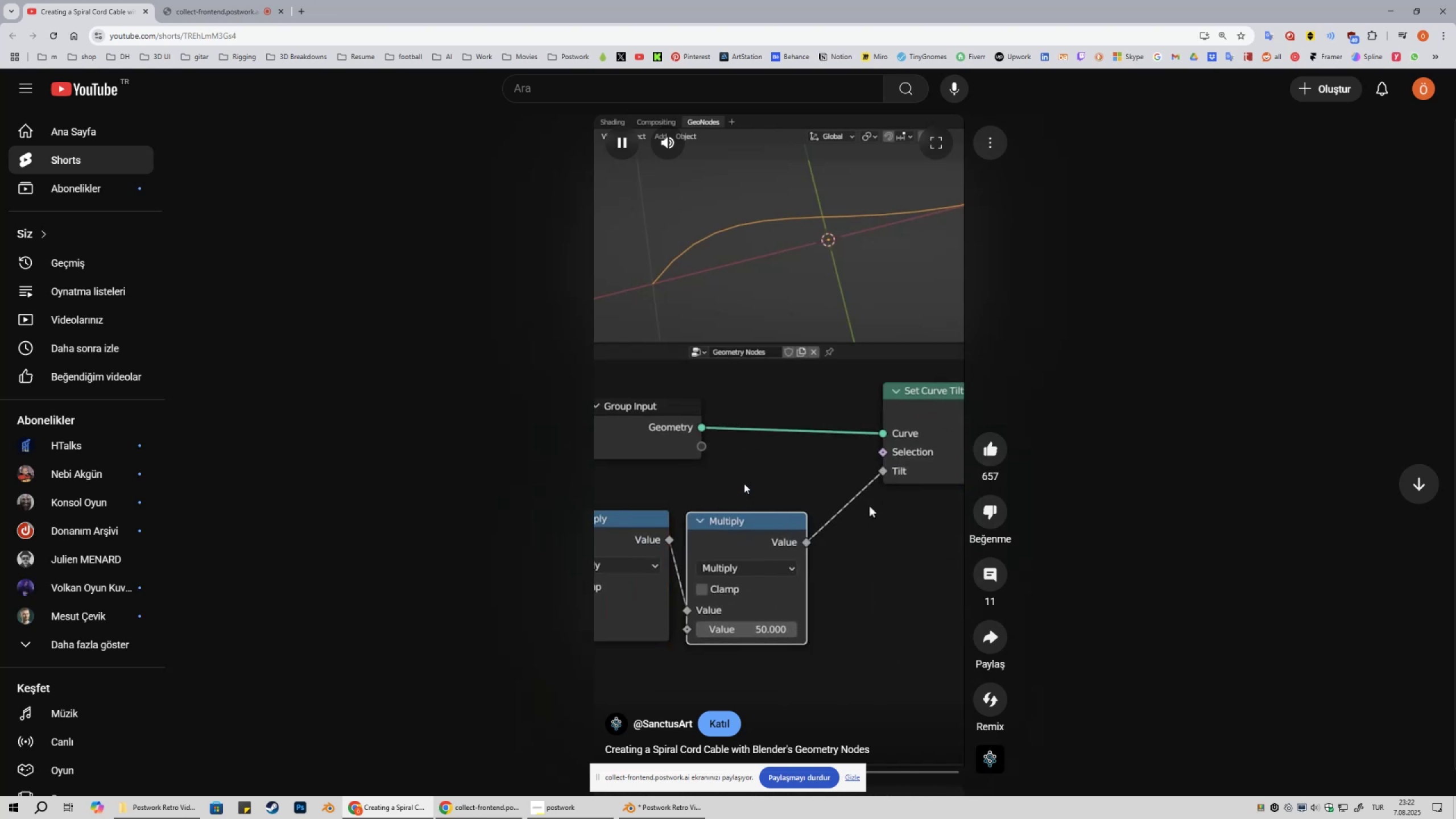 
left_click([744, 483])
 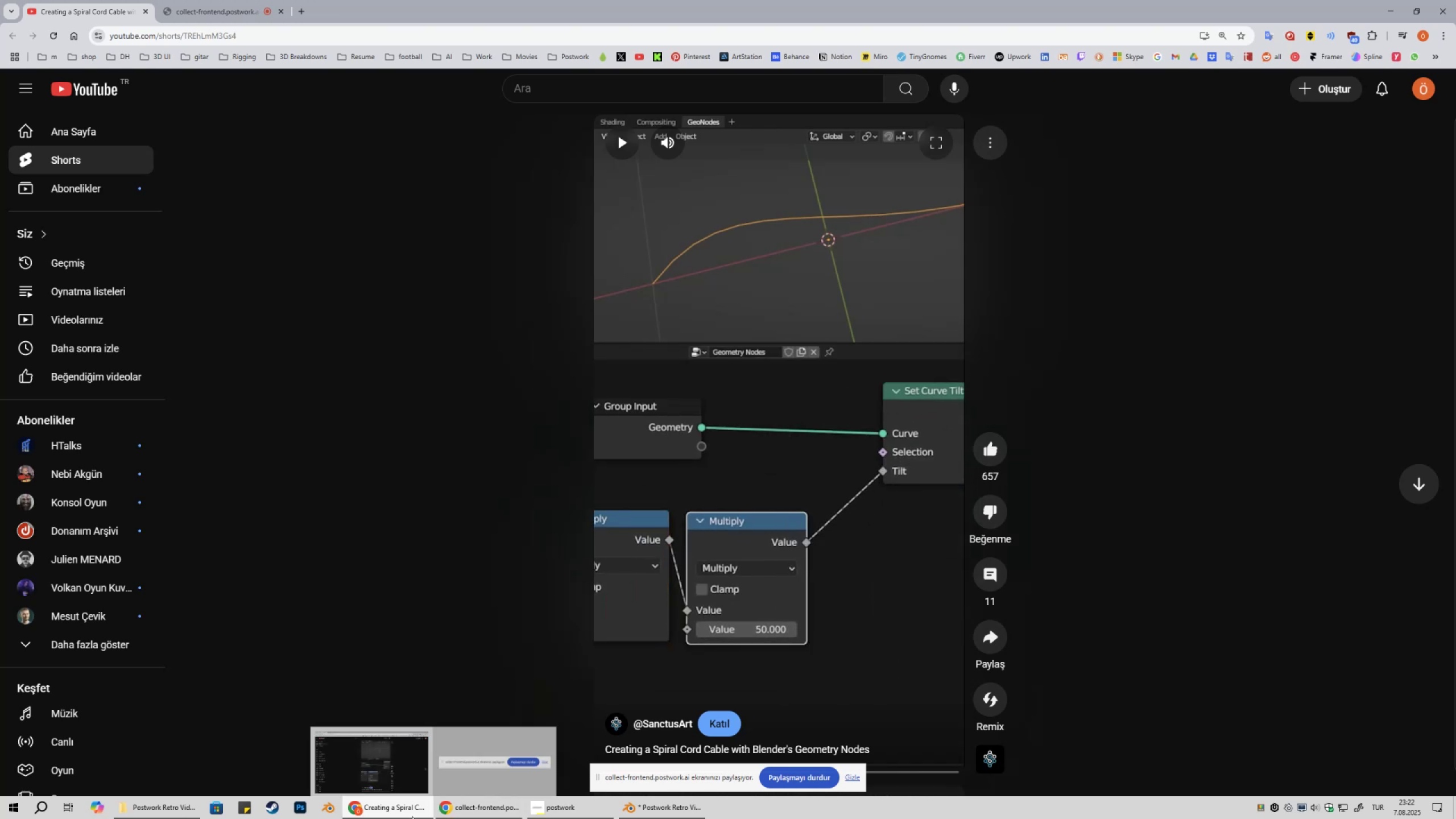 
left_click([657, 818])
 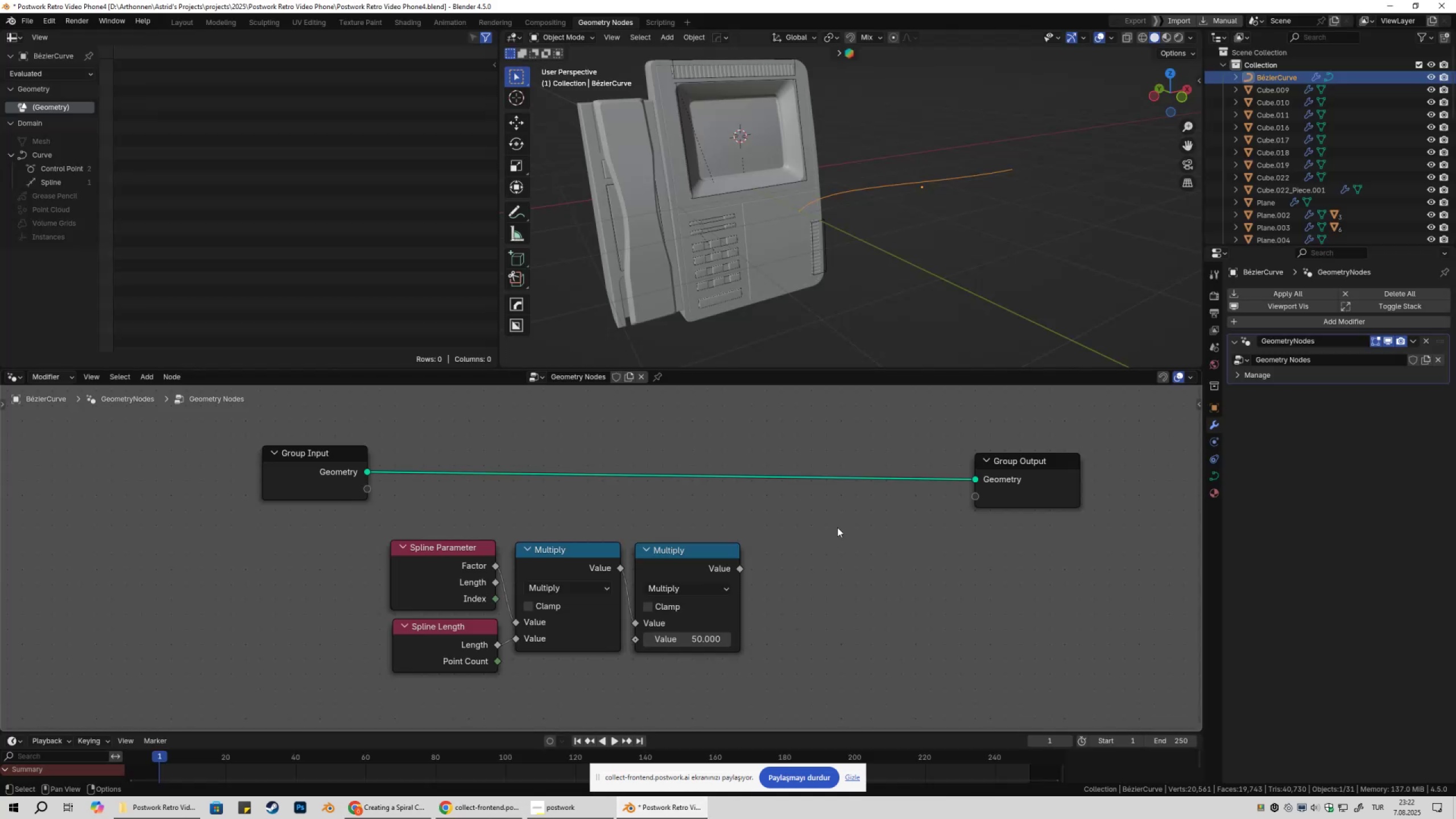 
hold_key(key=ShiftLeft, duration=0.39)
 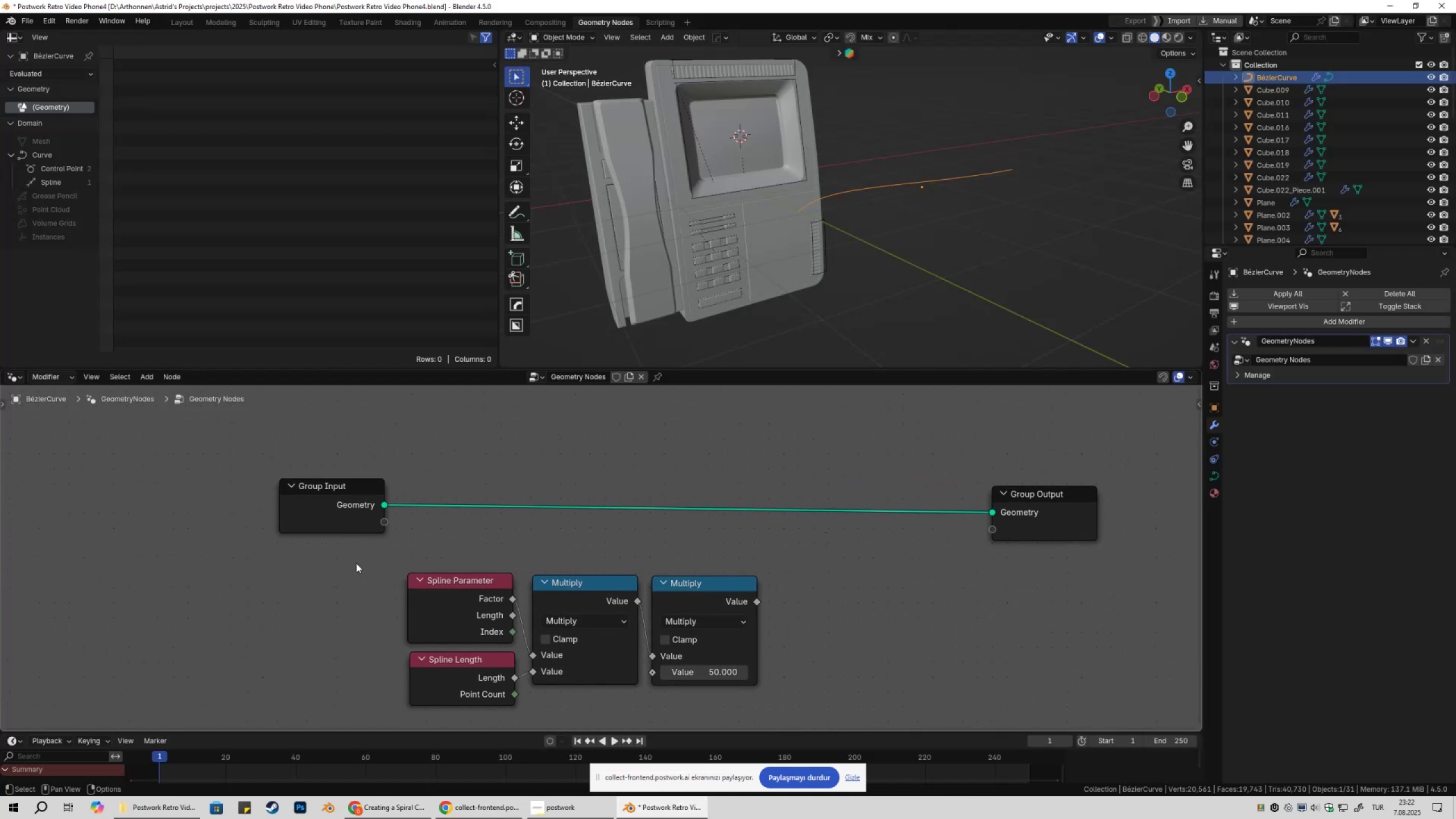 
left_click_drag(start_coordinate=[351, 563], to_coordinate=[764, 698])
 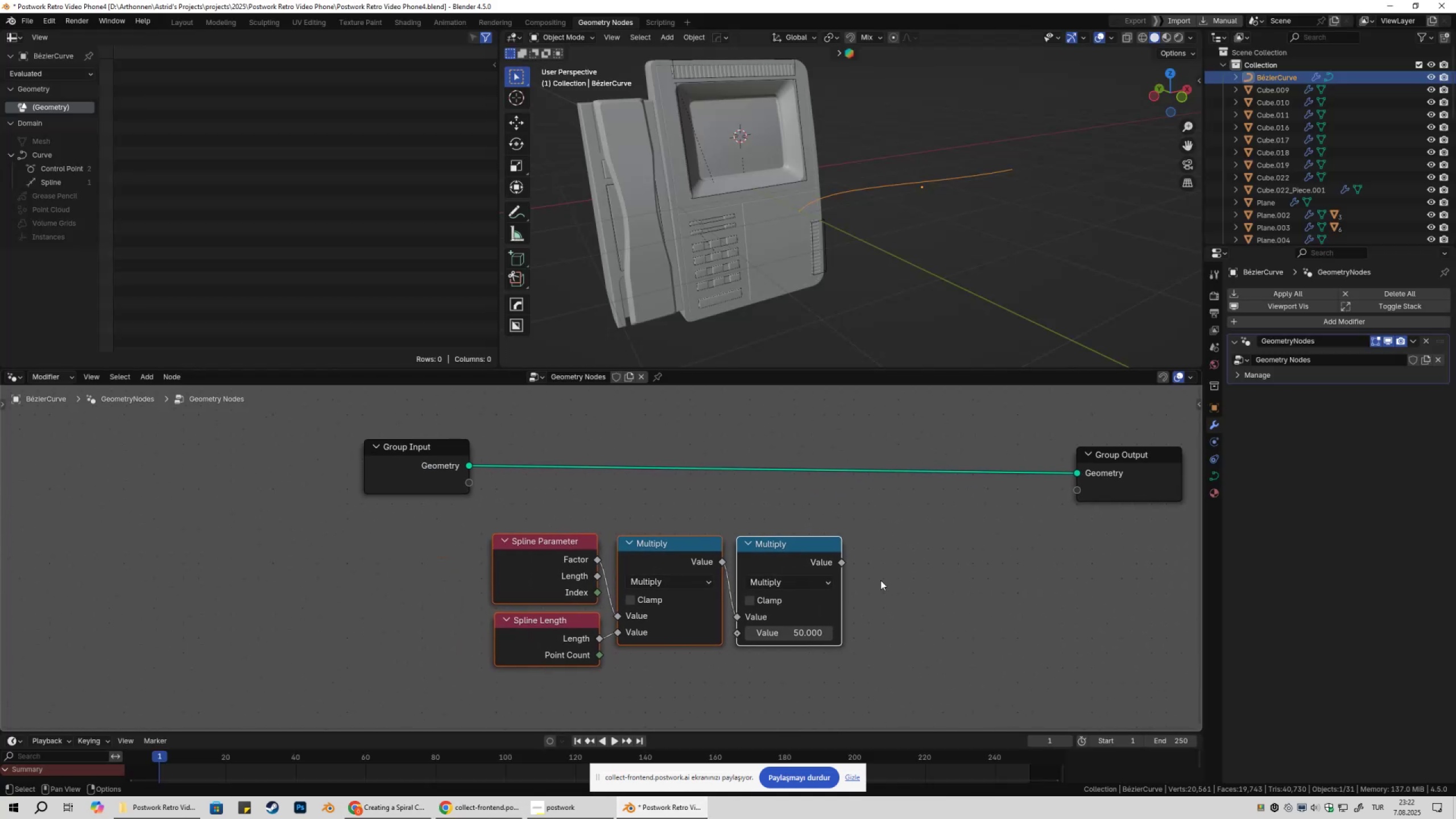 
key(G)
 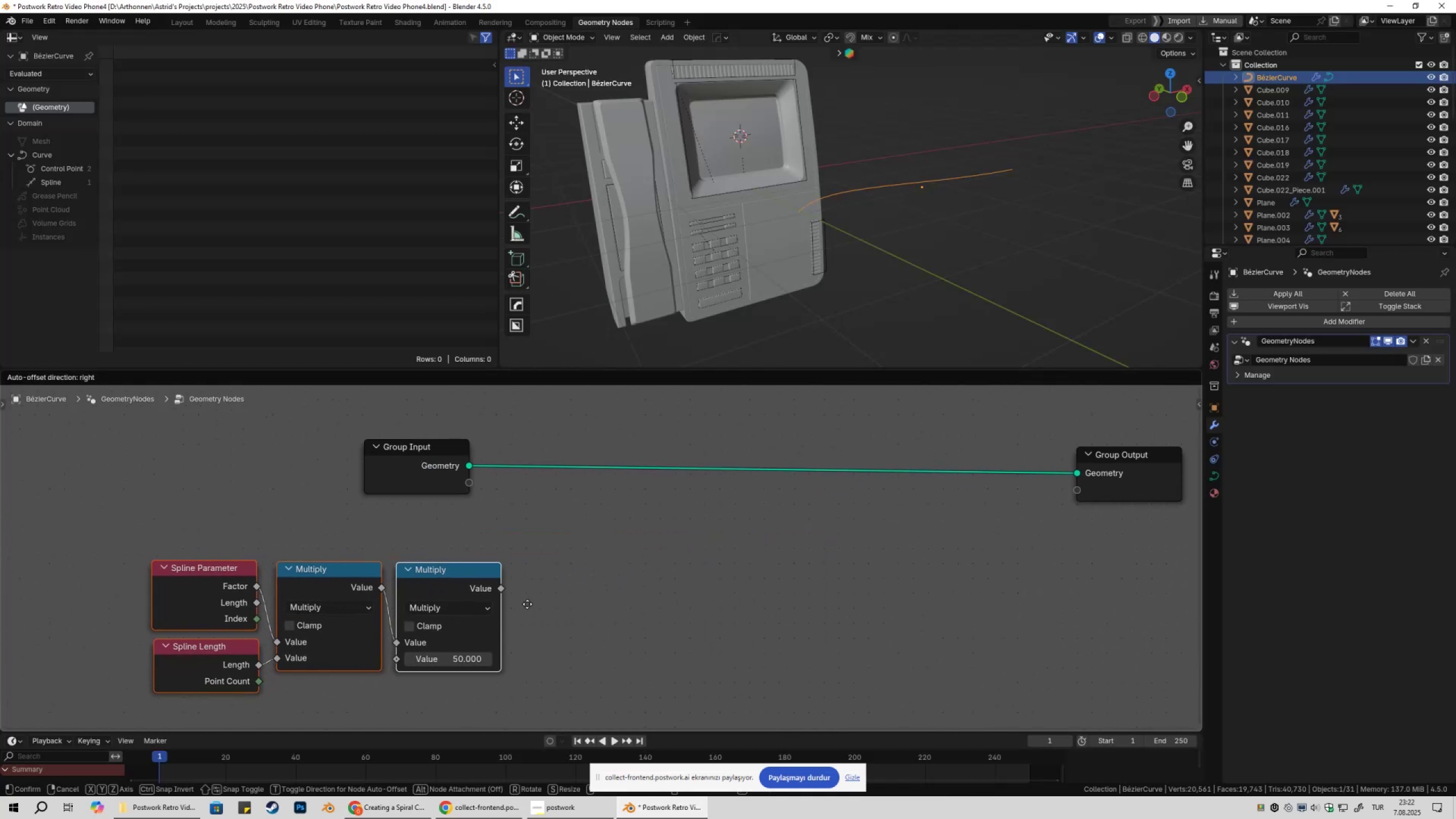 
left_click([525, 605])
 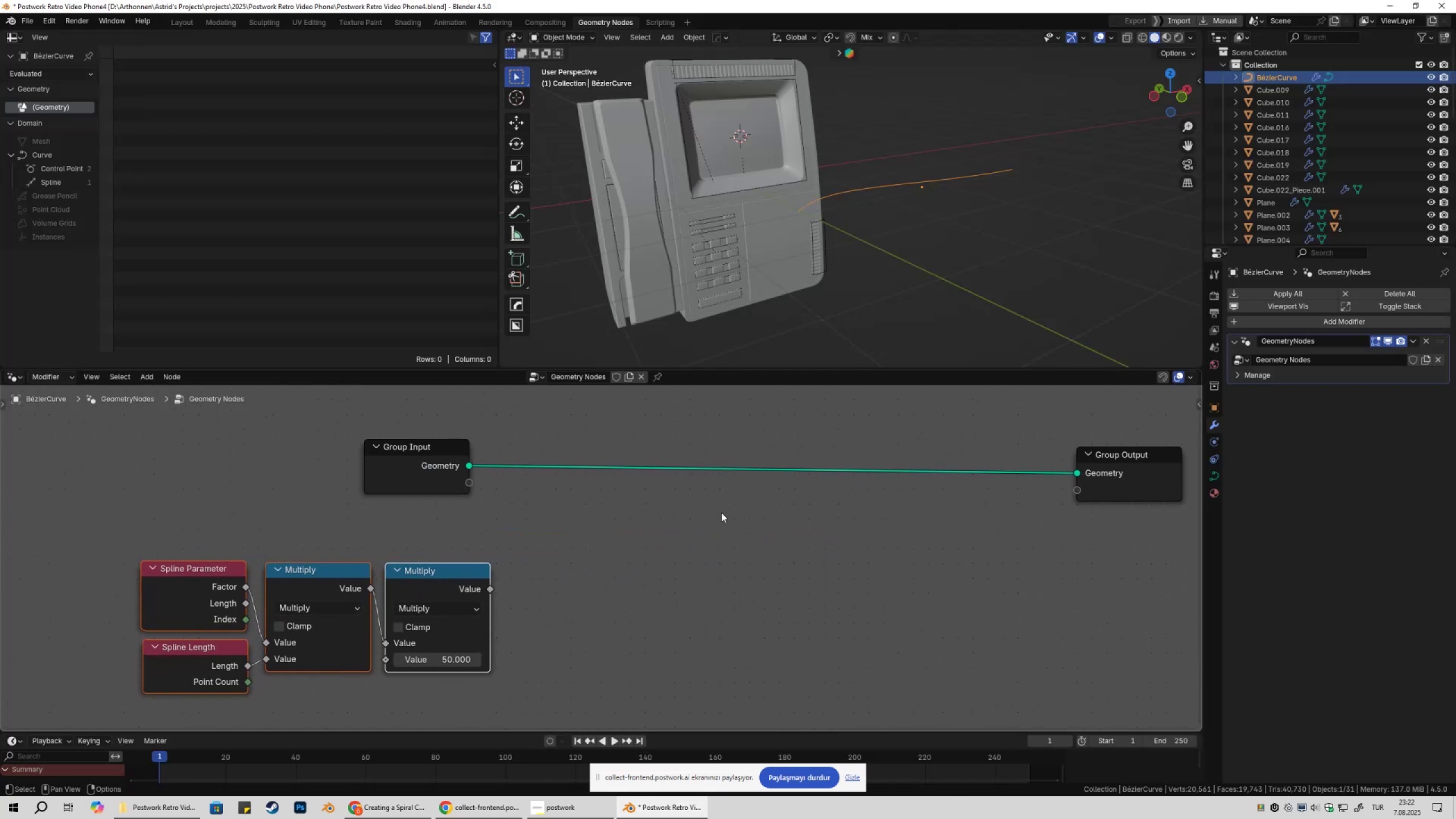 
key(Shift+ShiftLeft)
 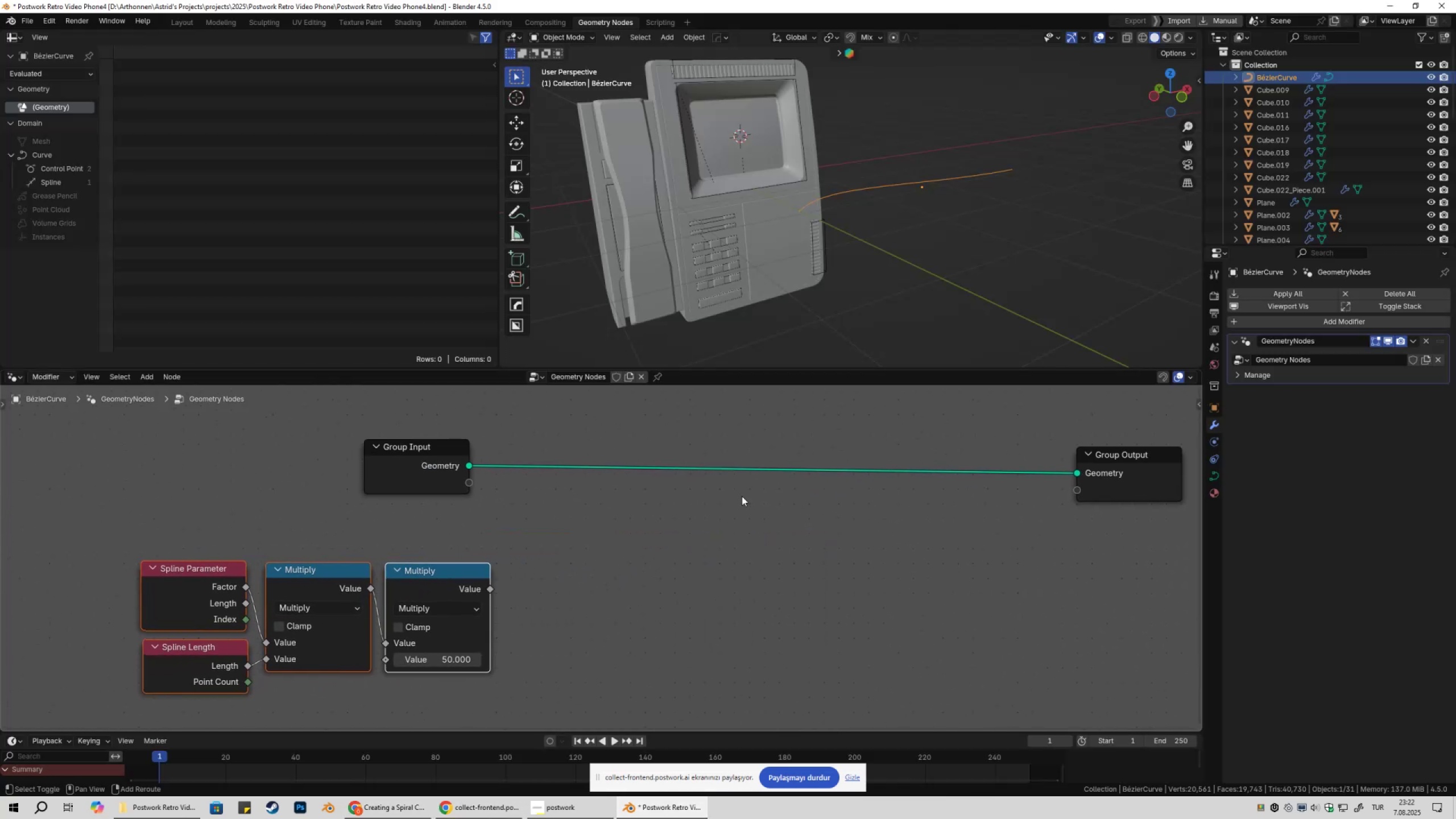 
key(Shift+A)
 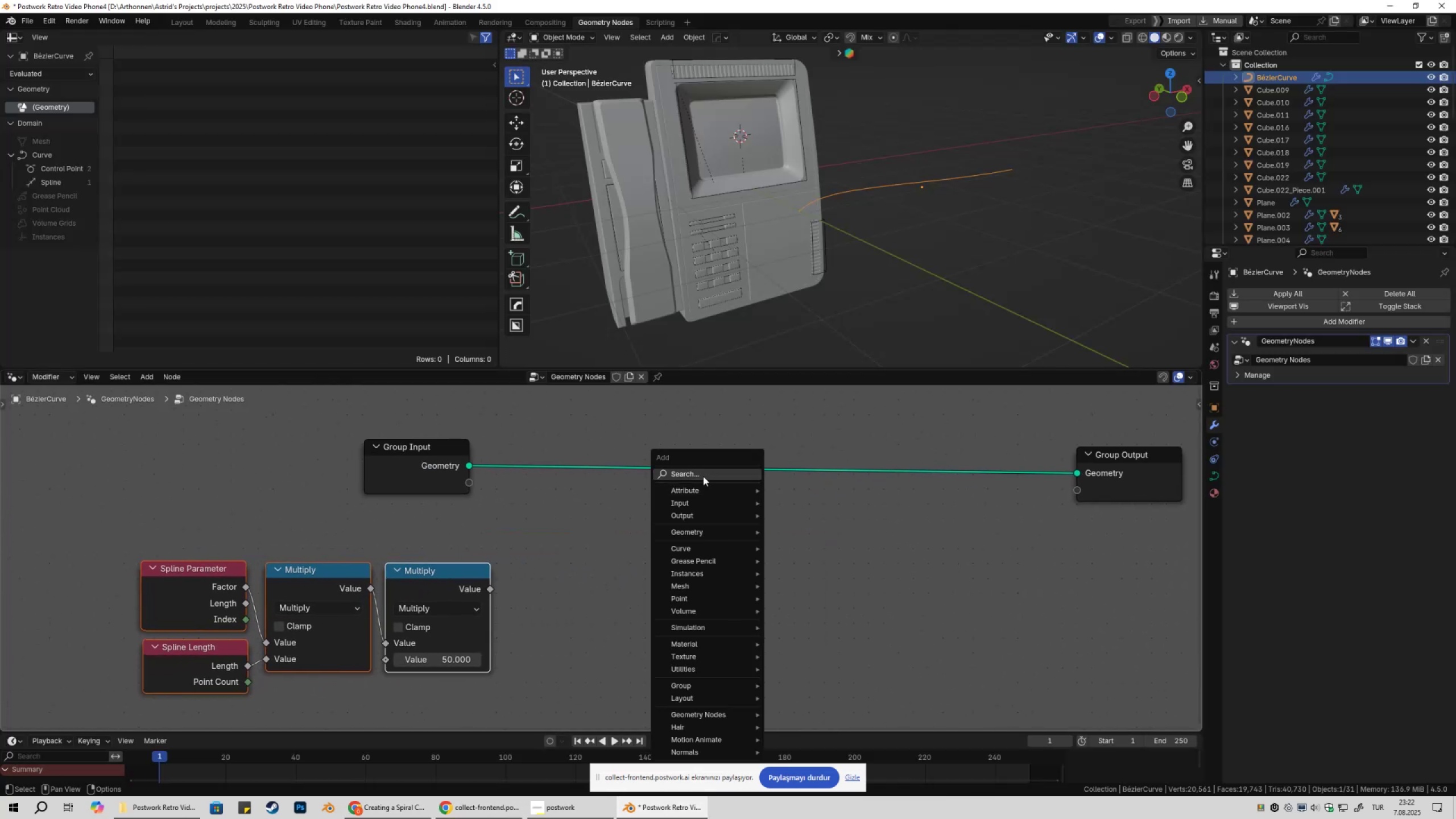 
left_click([703, 476])
 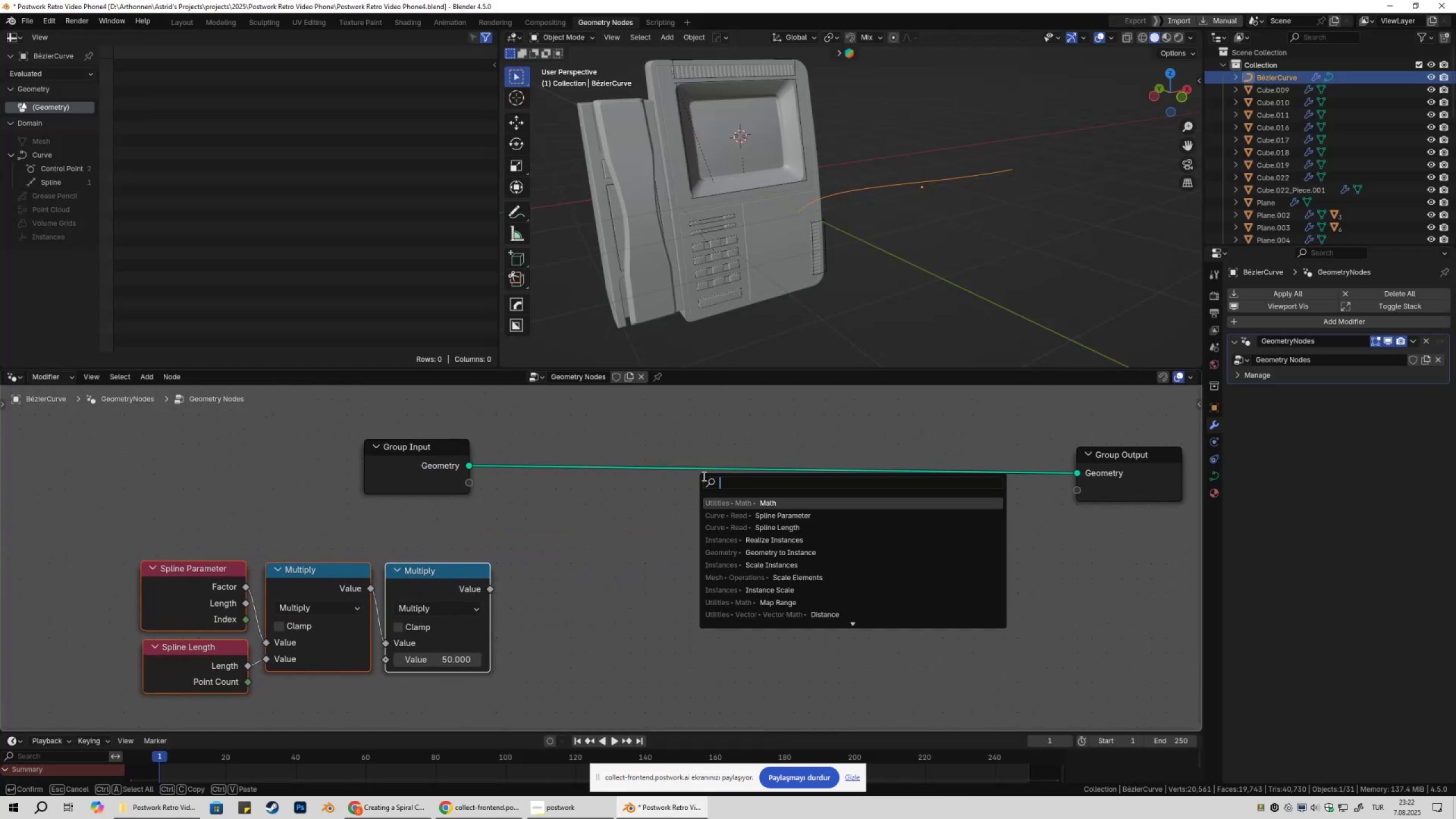 
type(set c)
 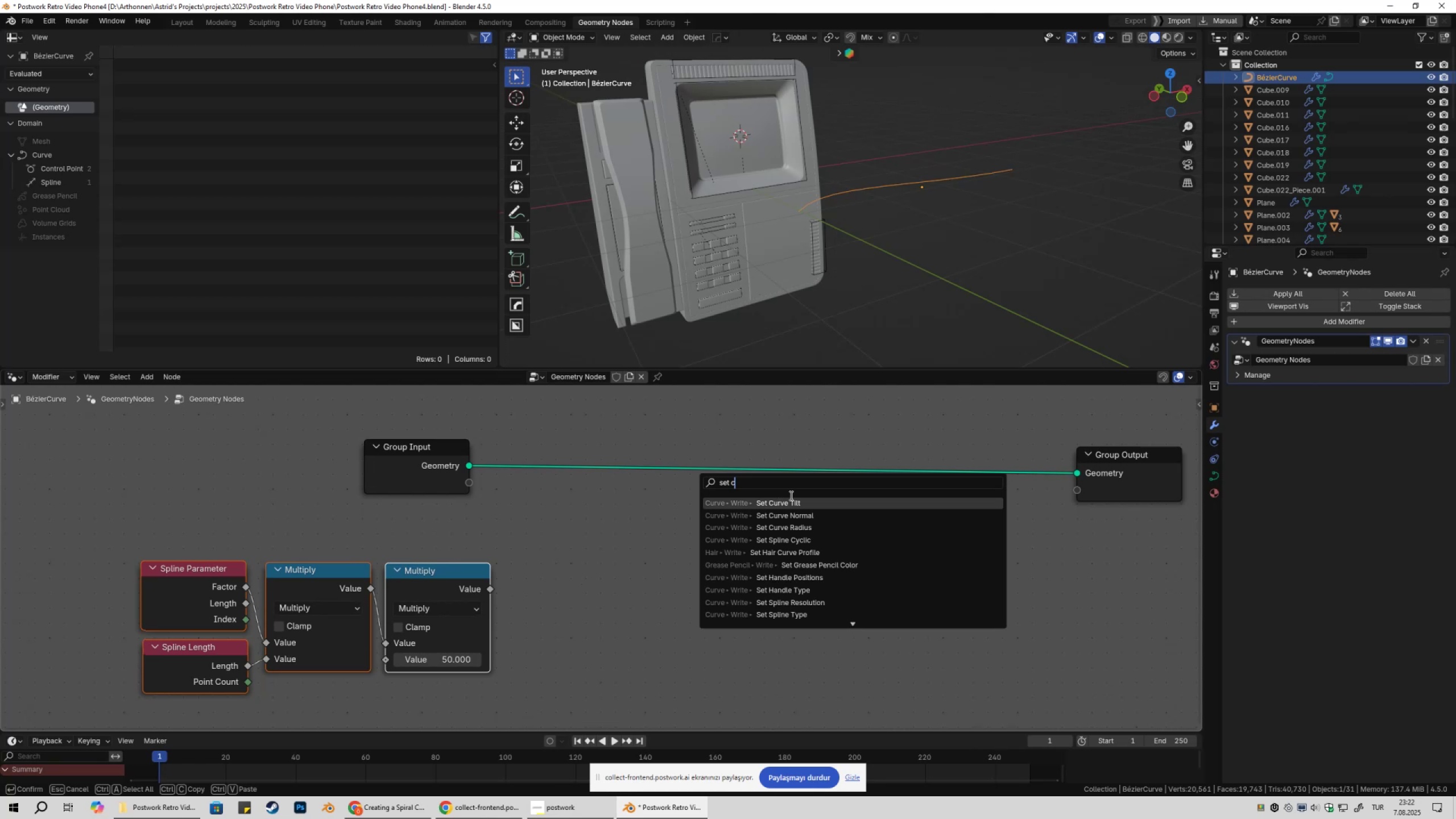 
left_click([793, 498])
 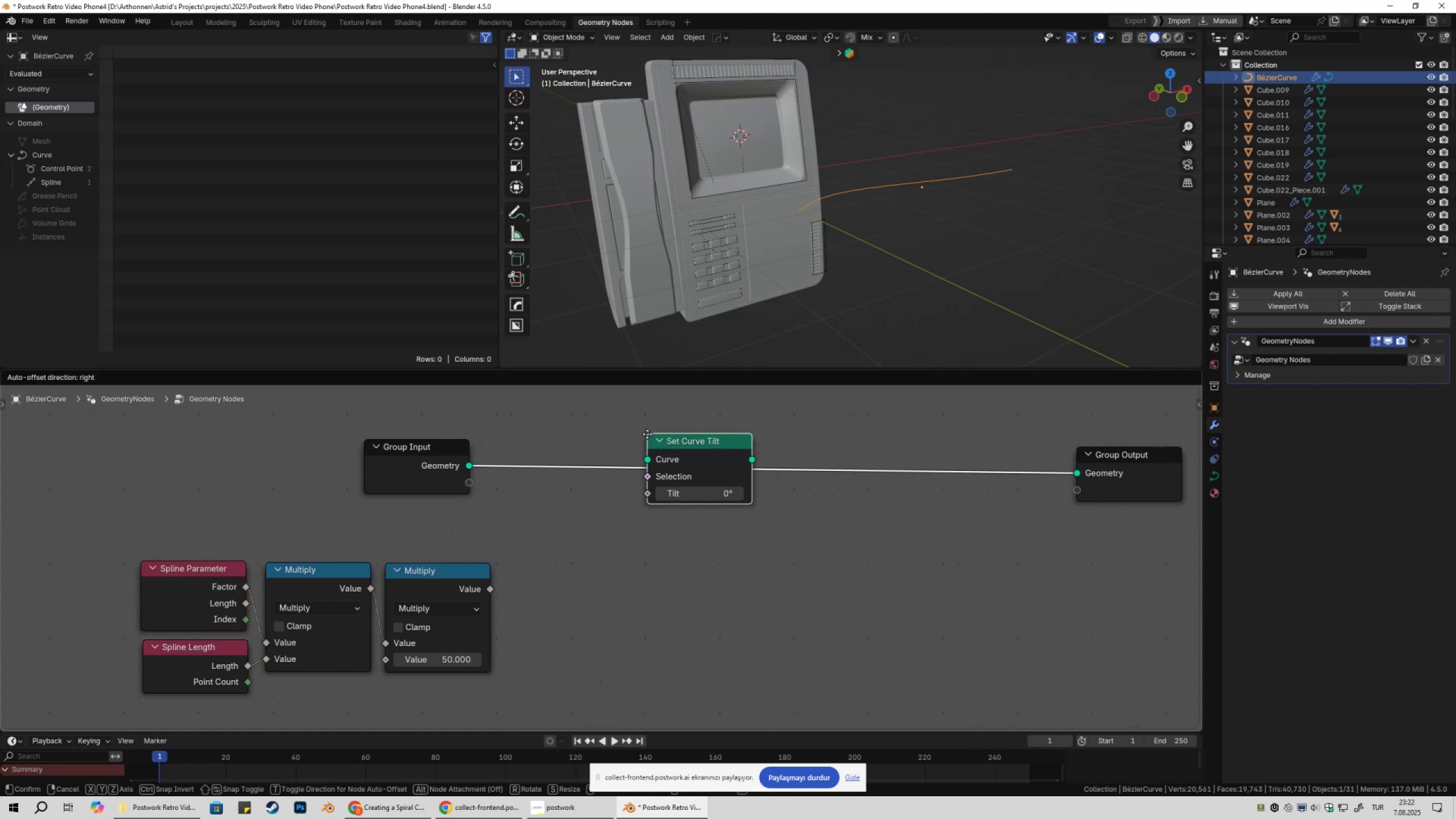 
left_click([647, 434])
 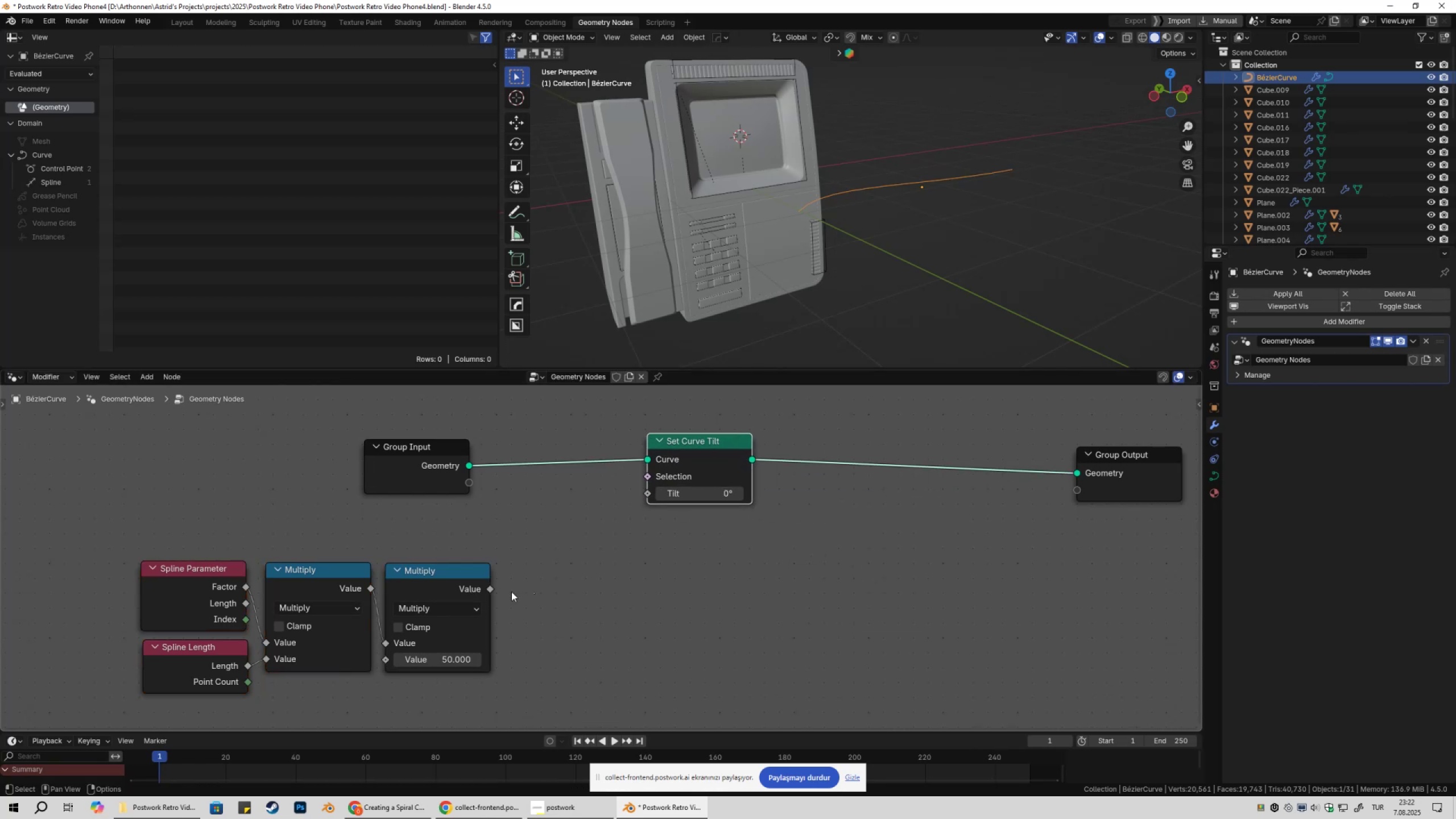 
left_click_drag(start_coordinate=[485, 590], to_coordinate=[640, 500])
 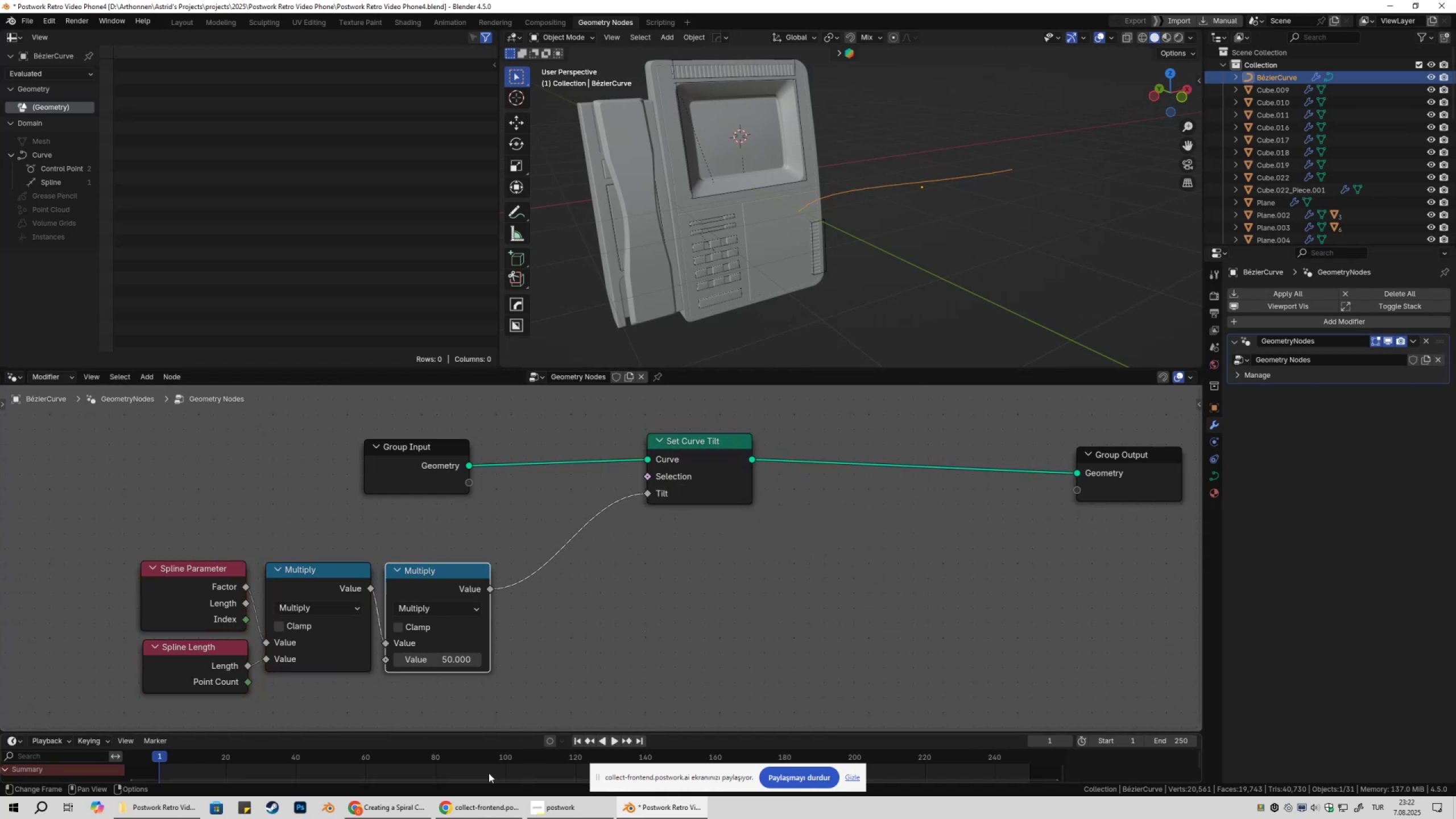 
left_click([416, 816])
 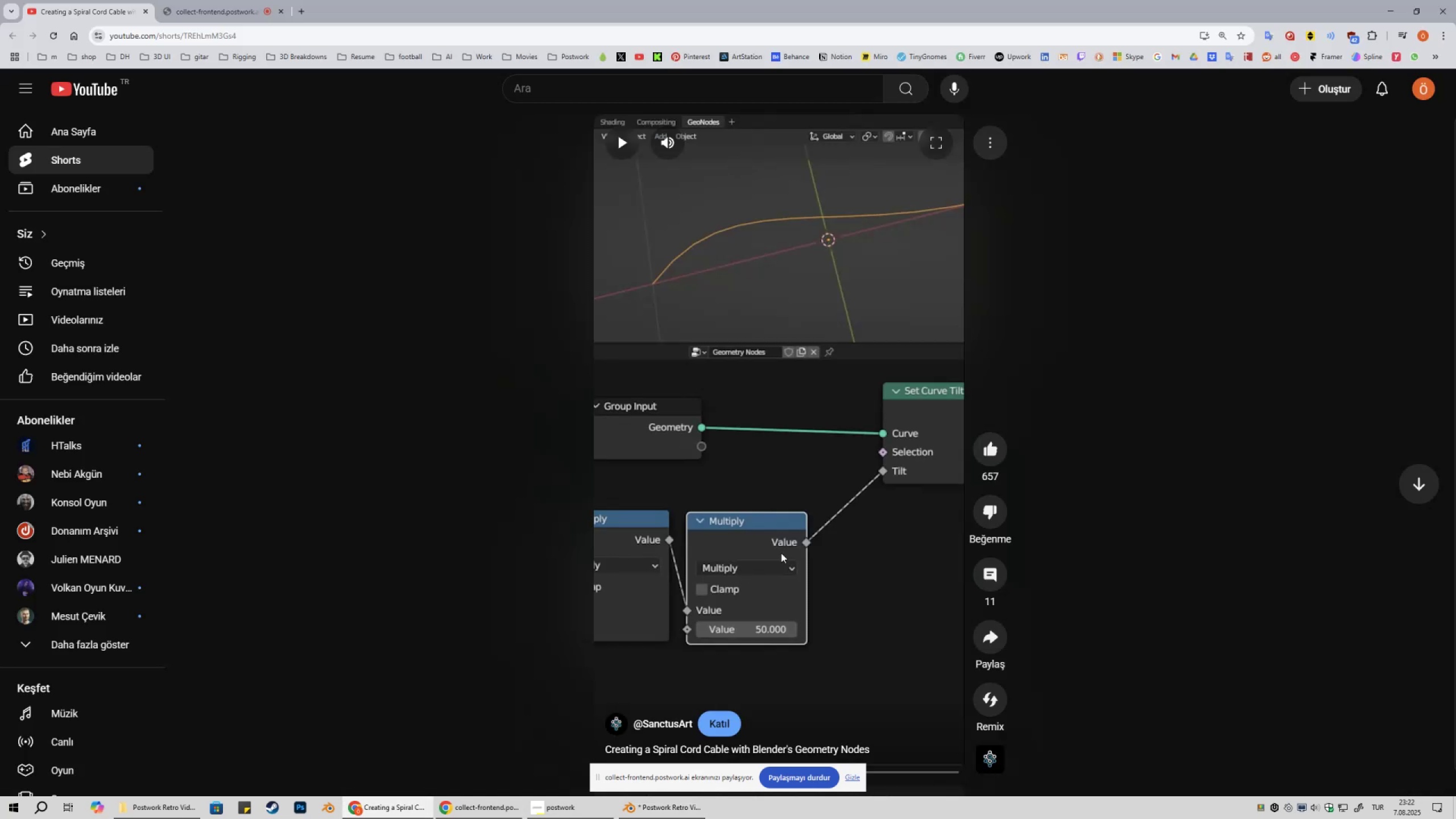 
left_click([788, 549])
 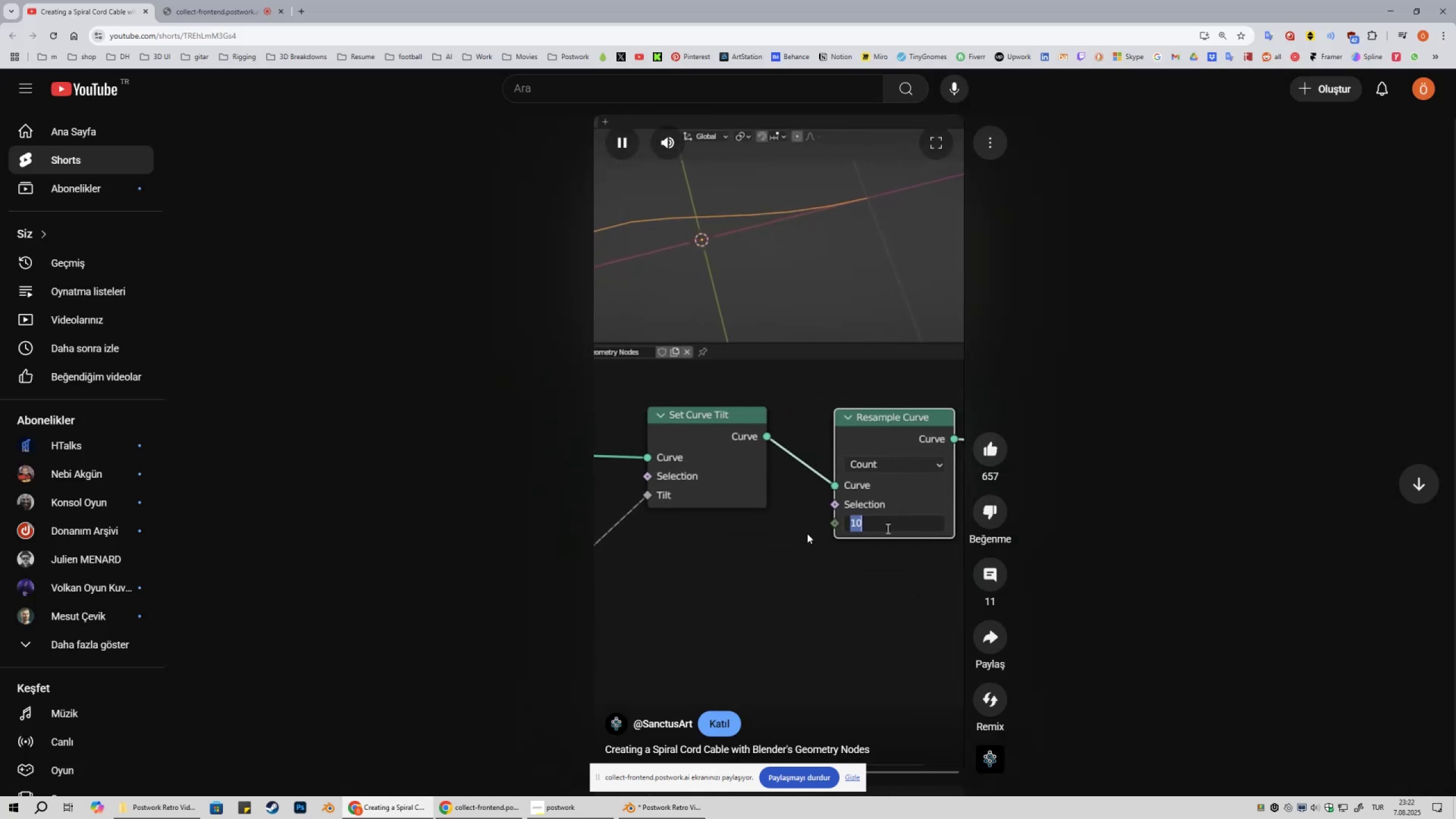 
left_click([827, 506])
 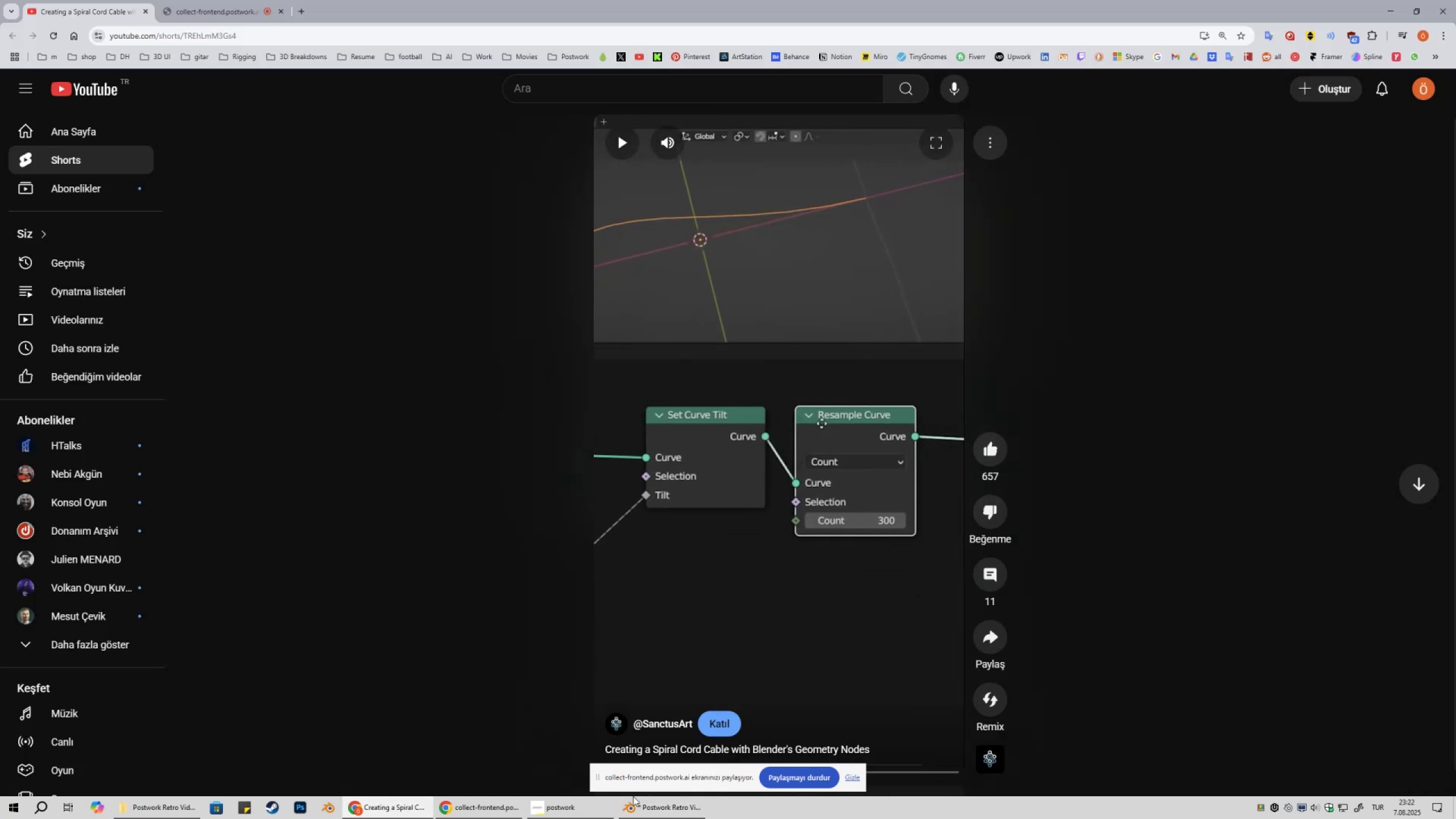 
left_click([635, 818])
 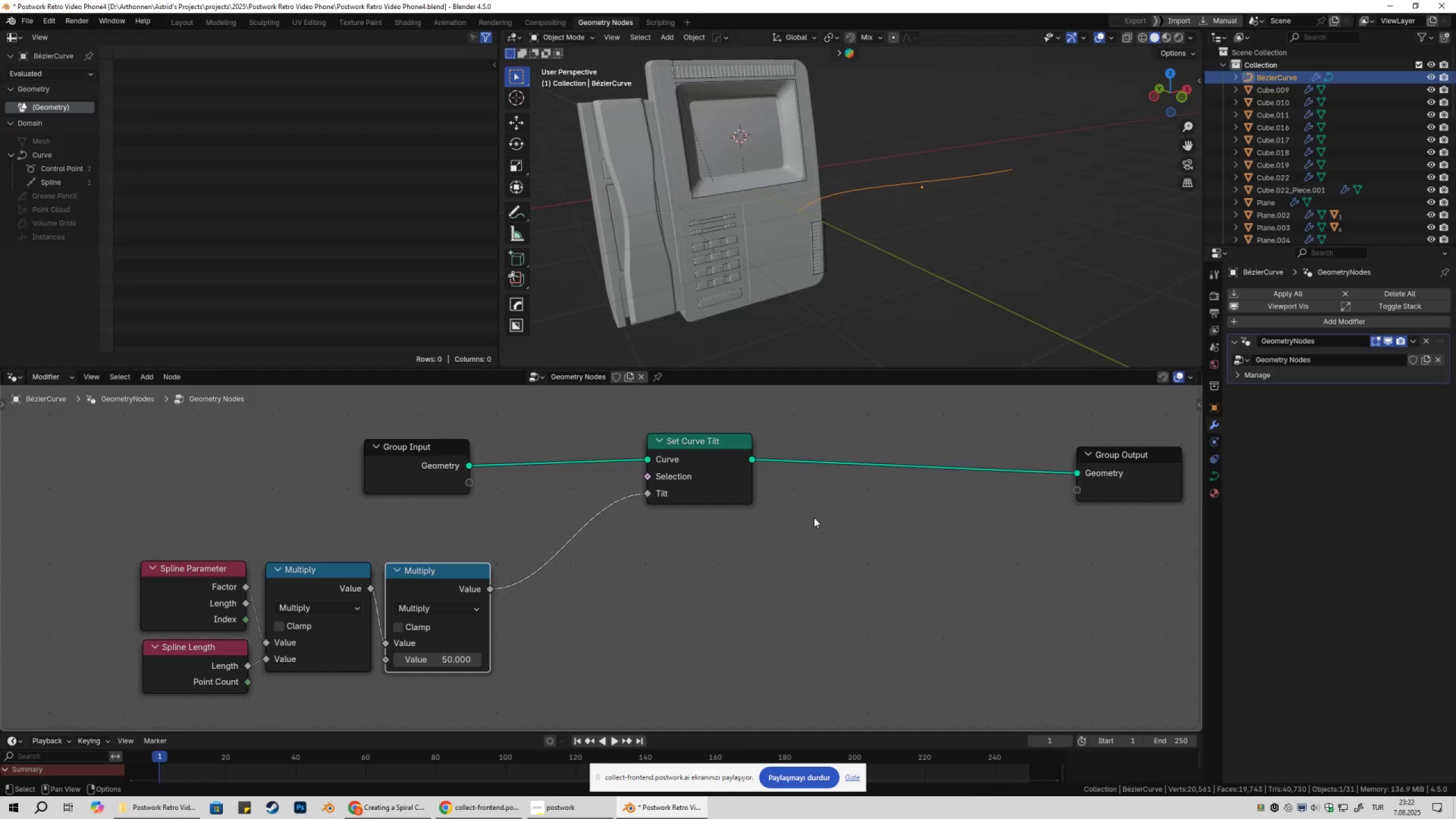 
key(Shift+ShiftLeft)
 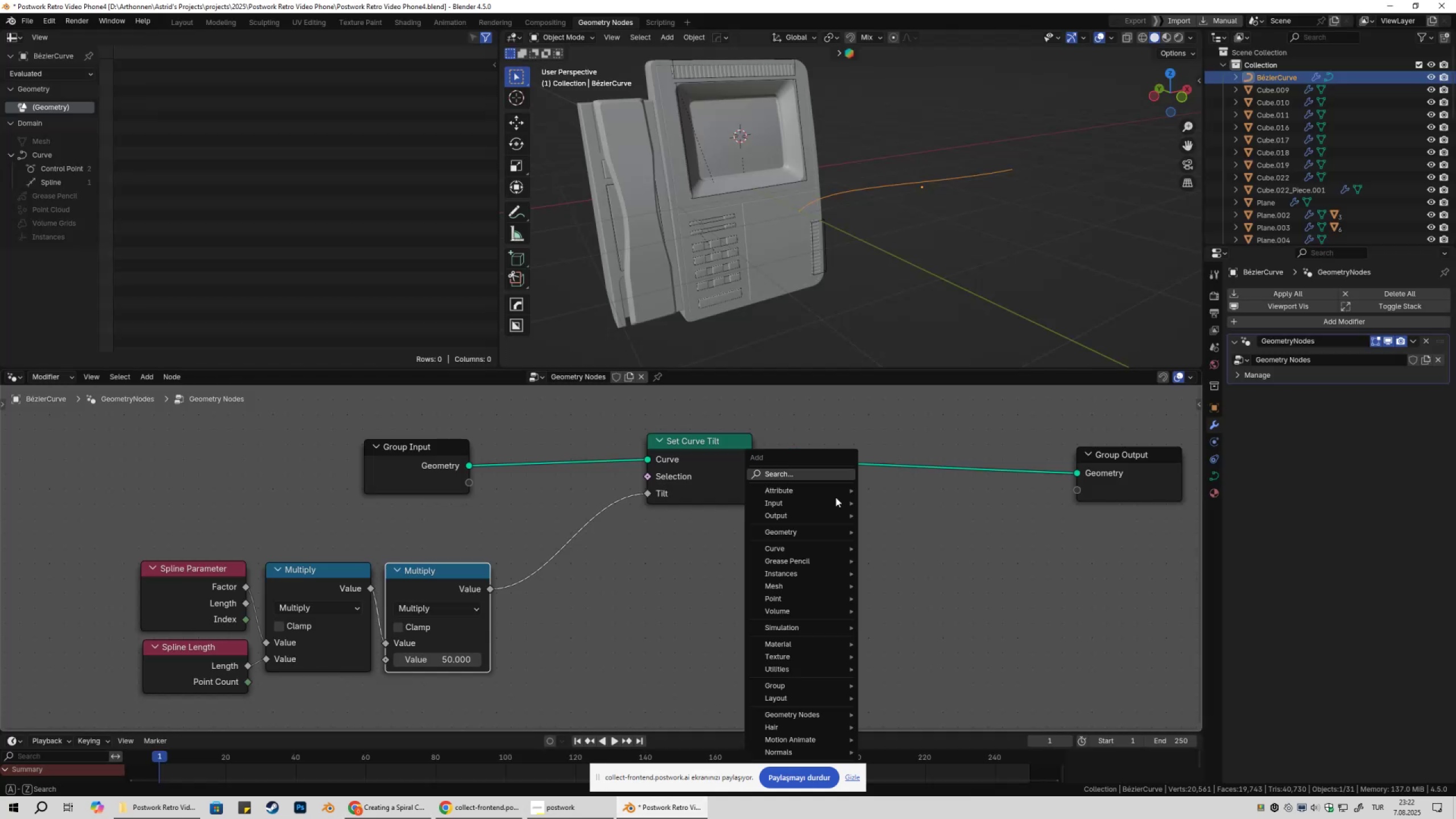 
key(Shift+A)
 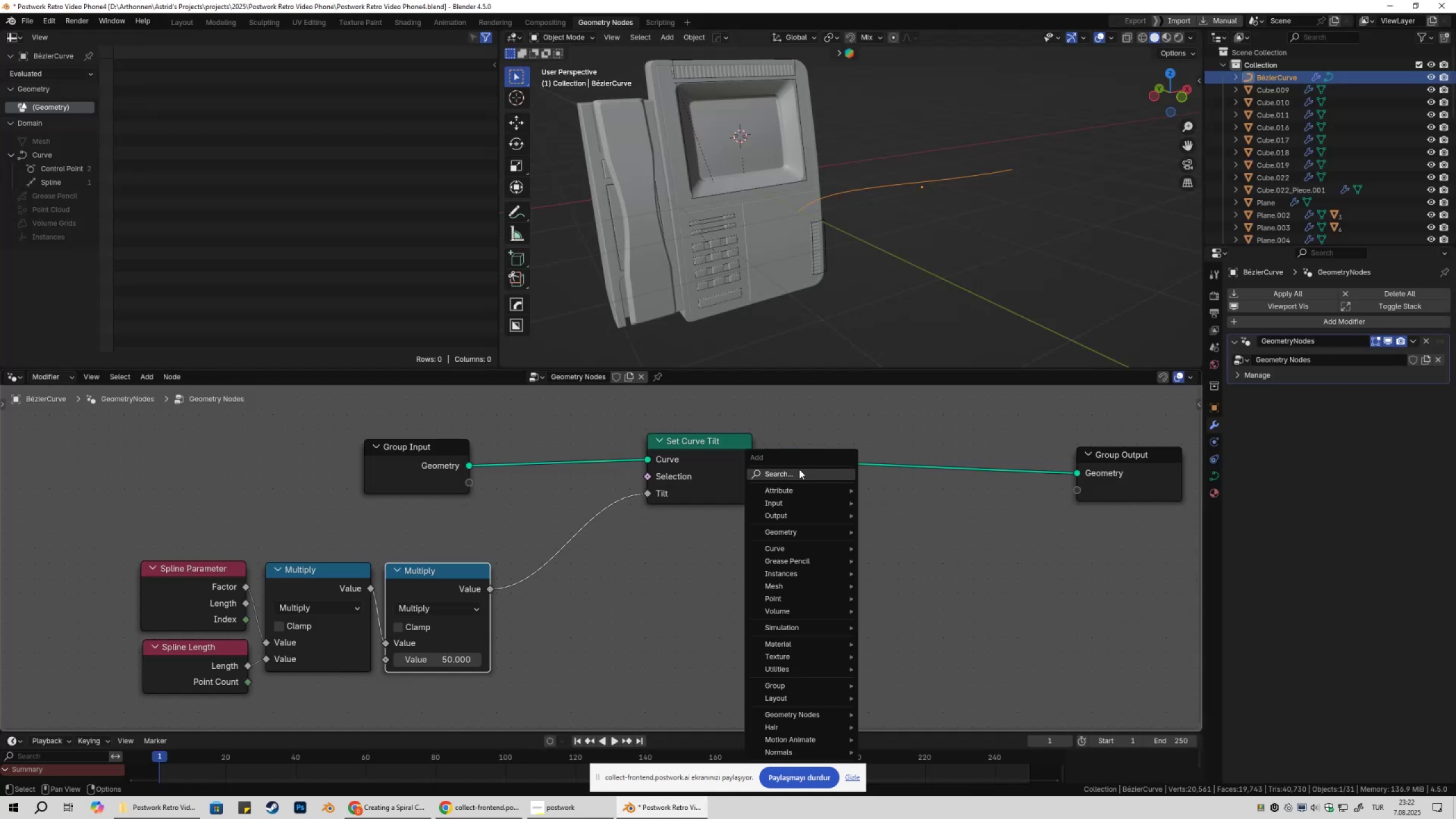 
left_click([799, 469])
 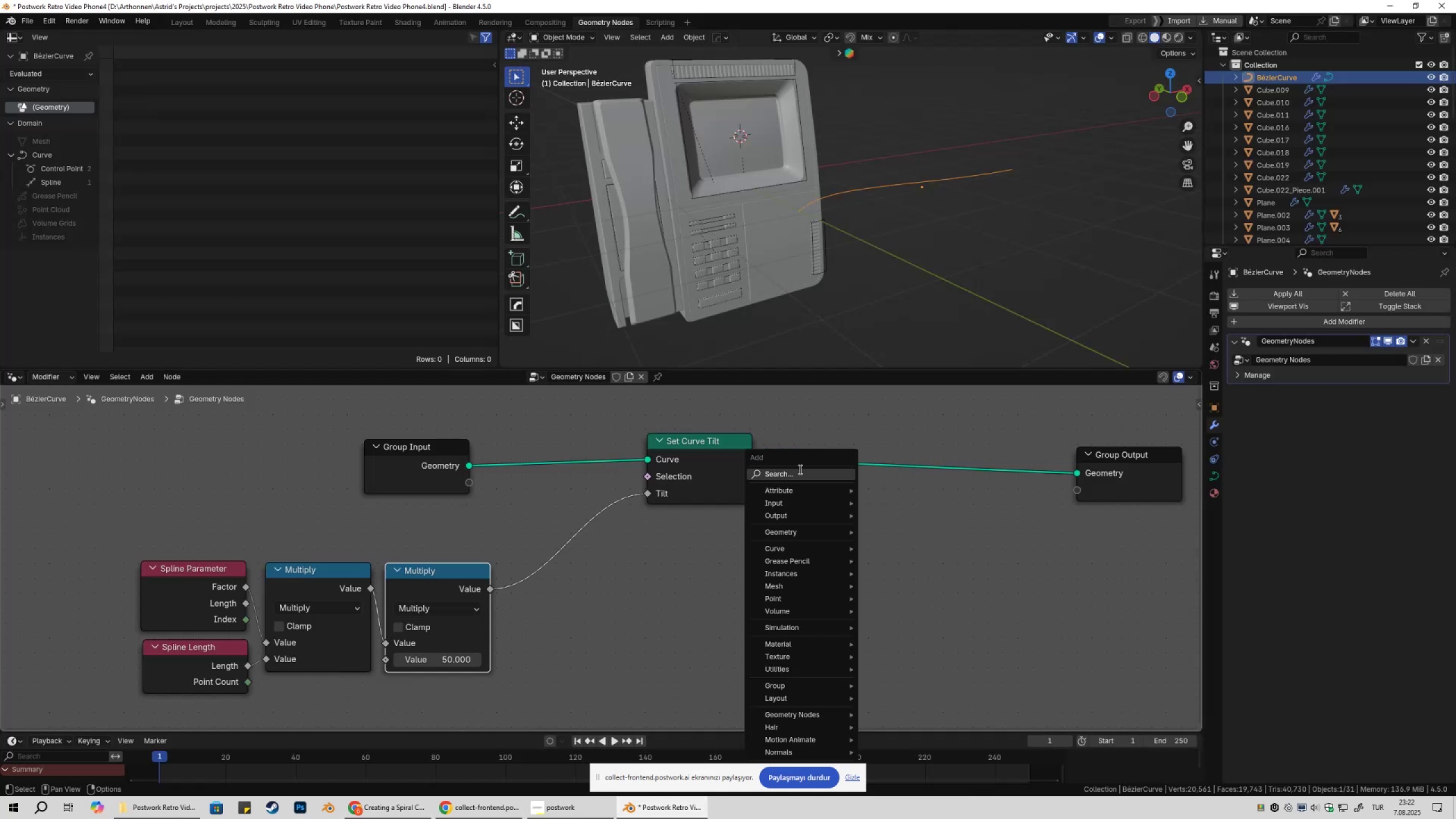 
type(res)
 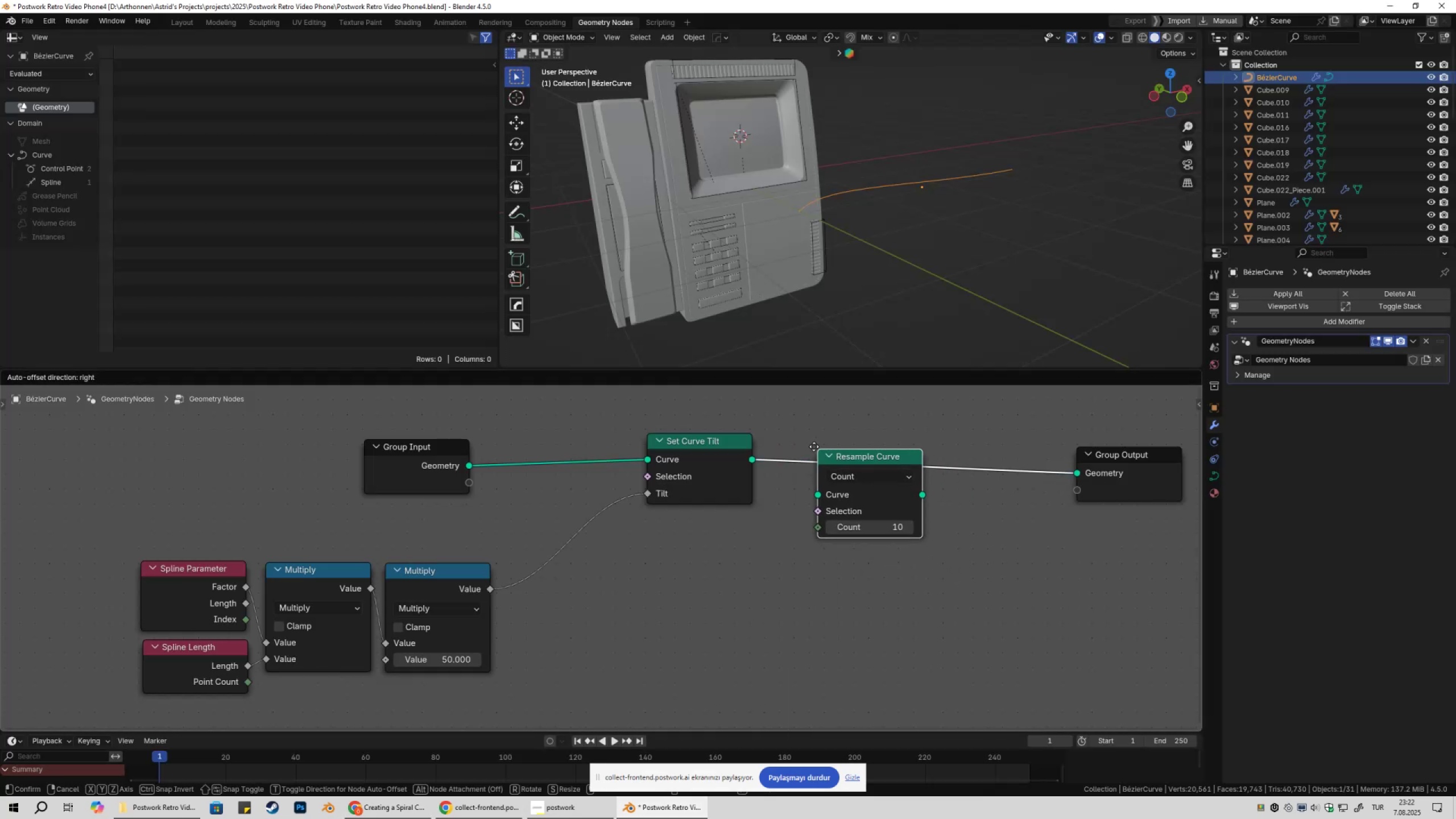 
double_click([803, 438])
 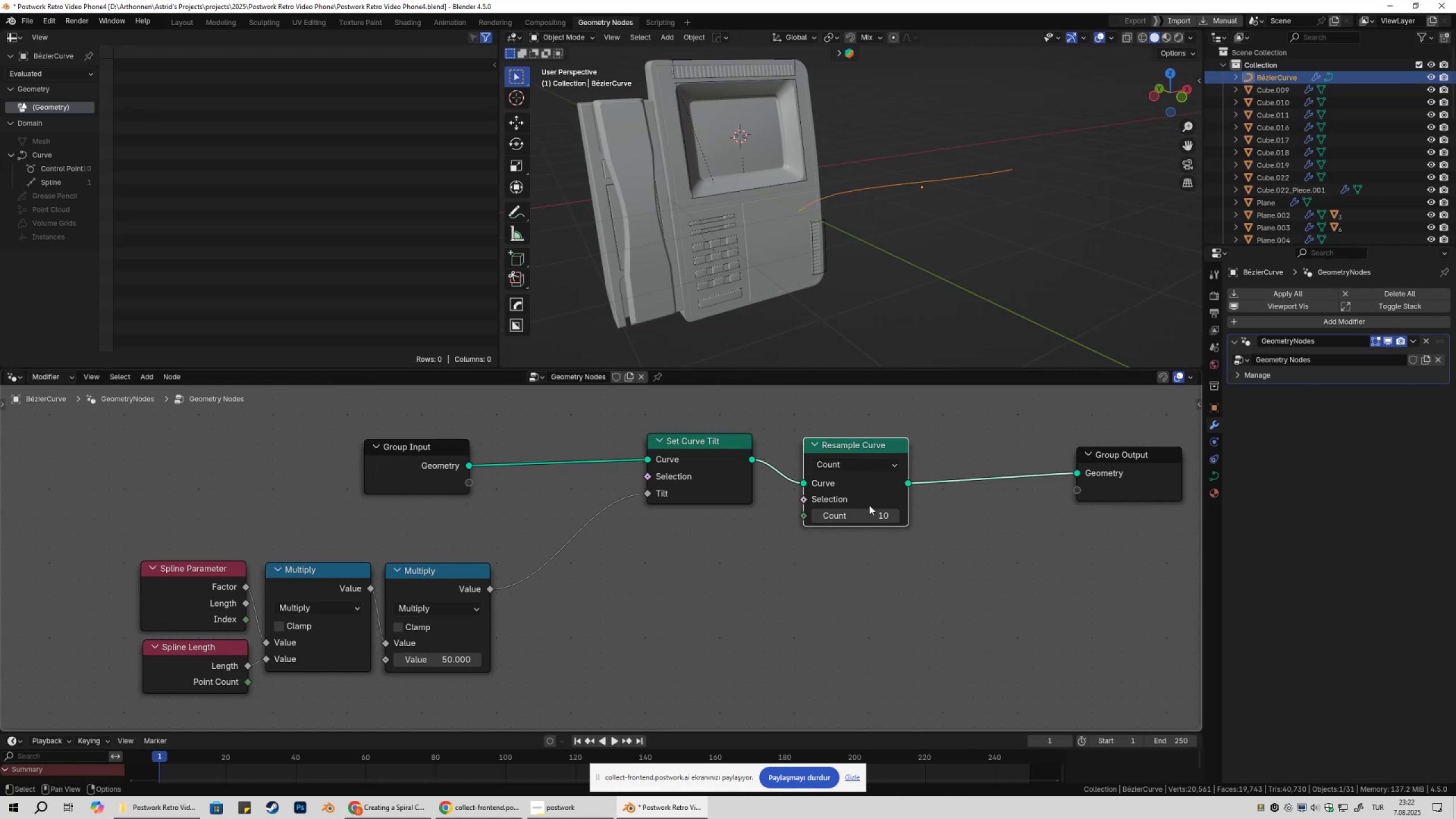 
triple_click([869, 505])
 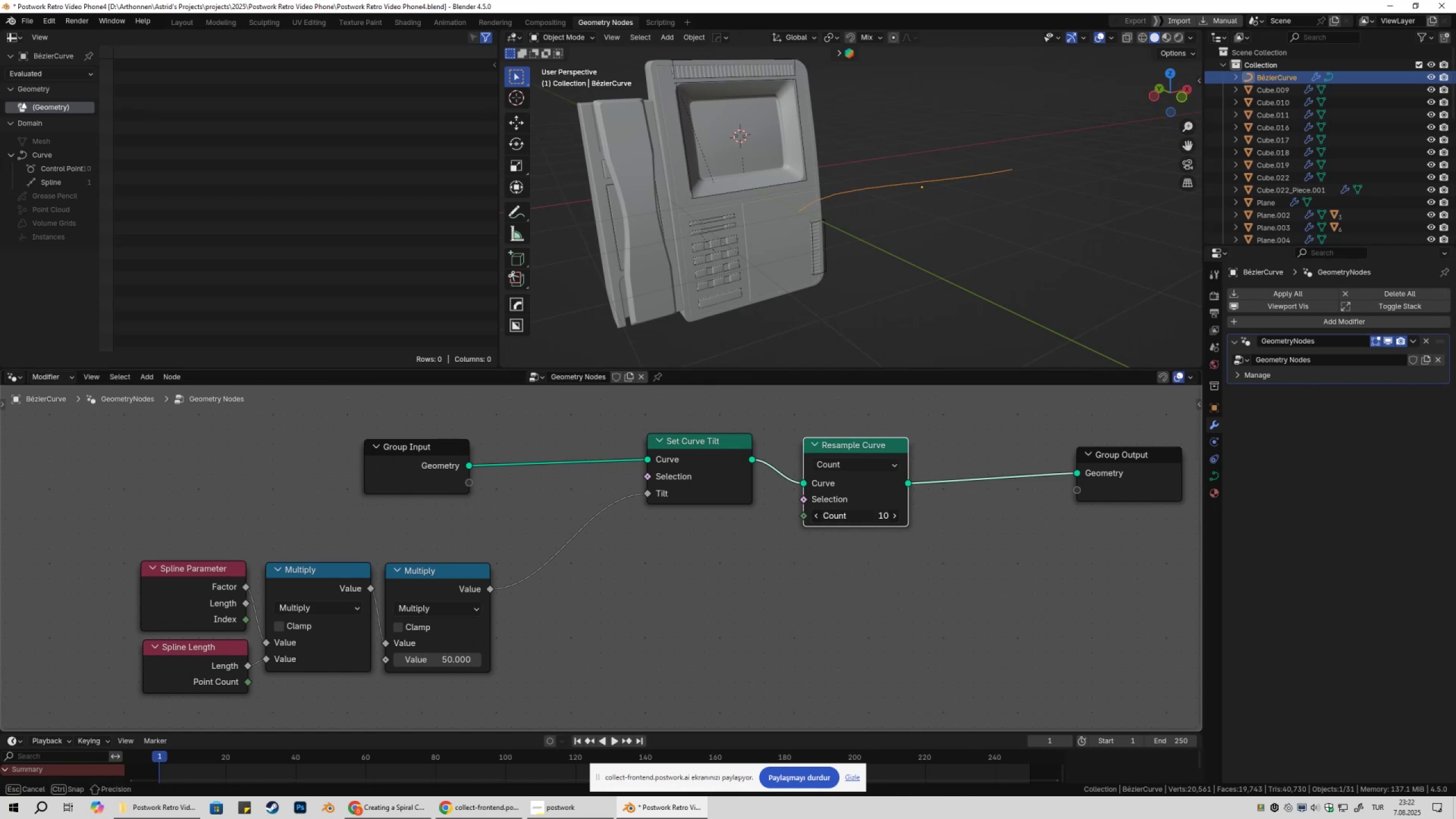 
triple_click([871, 516])
 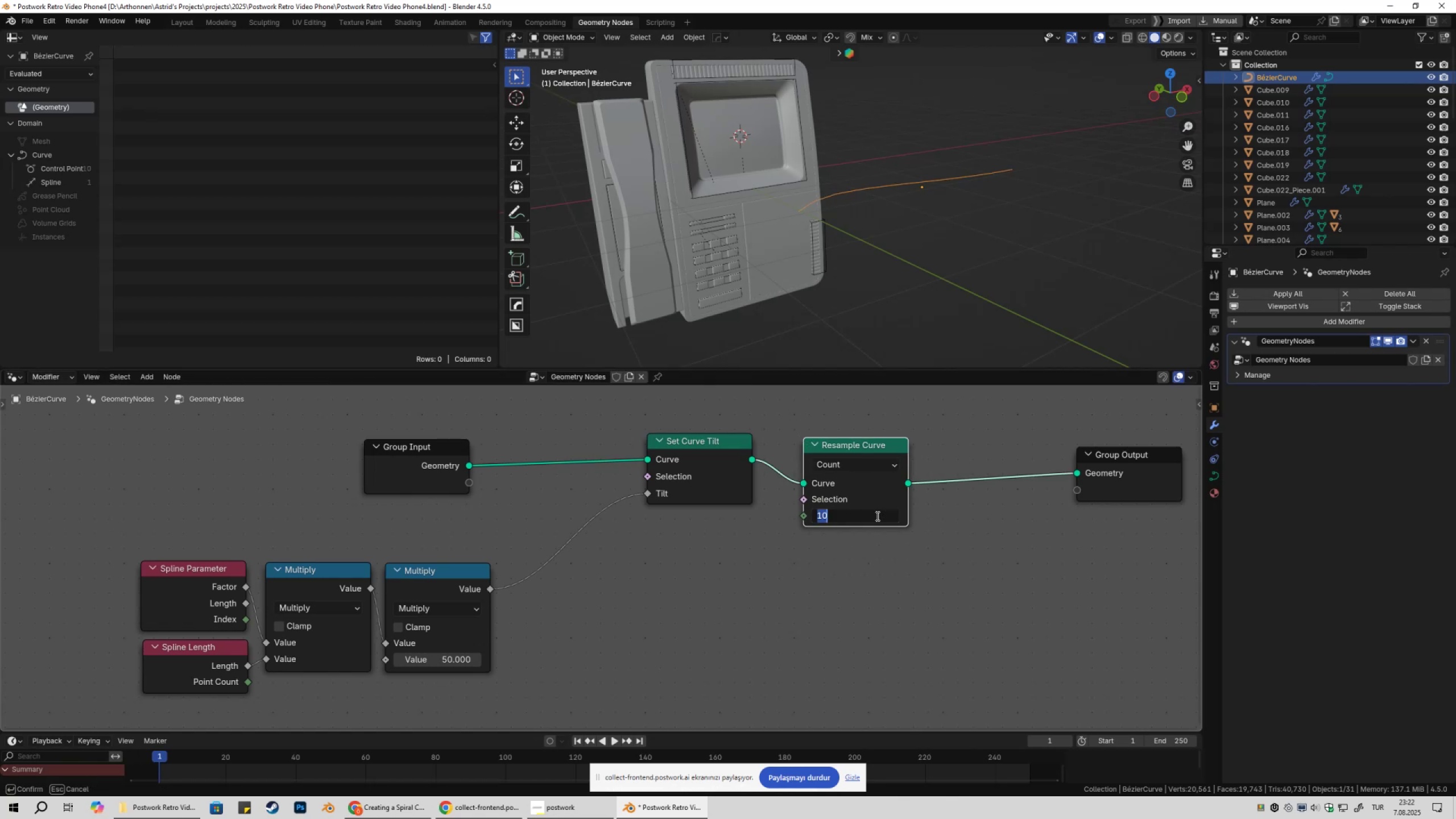 
key(Numpad3)
 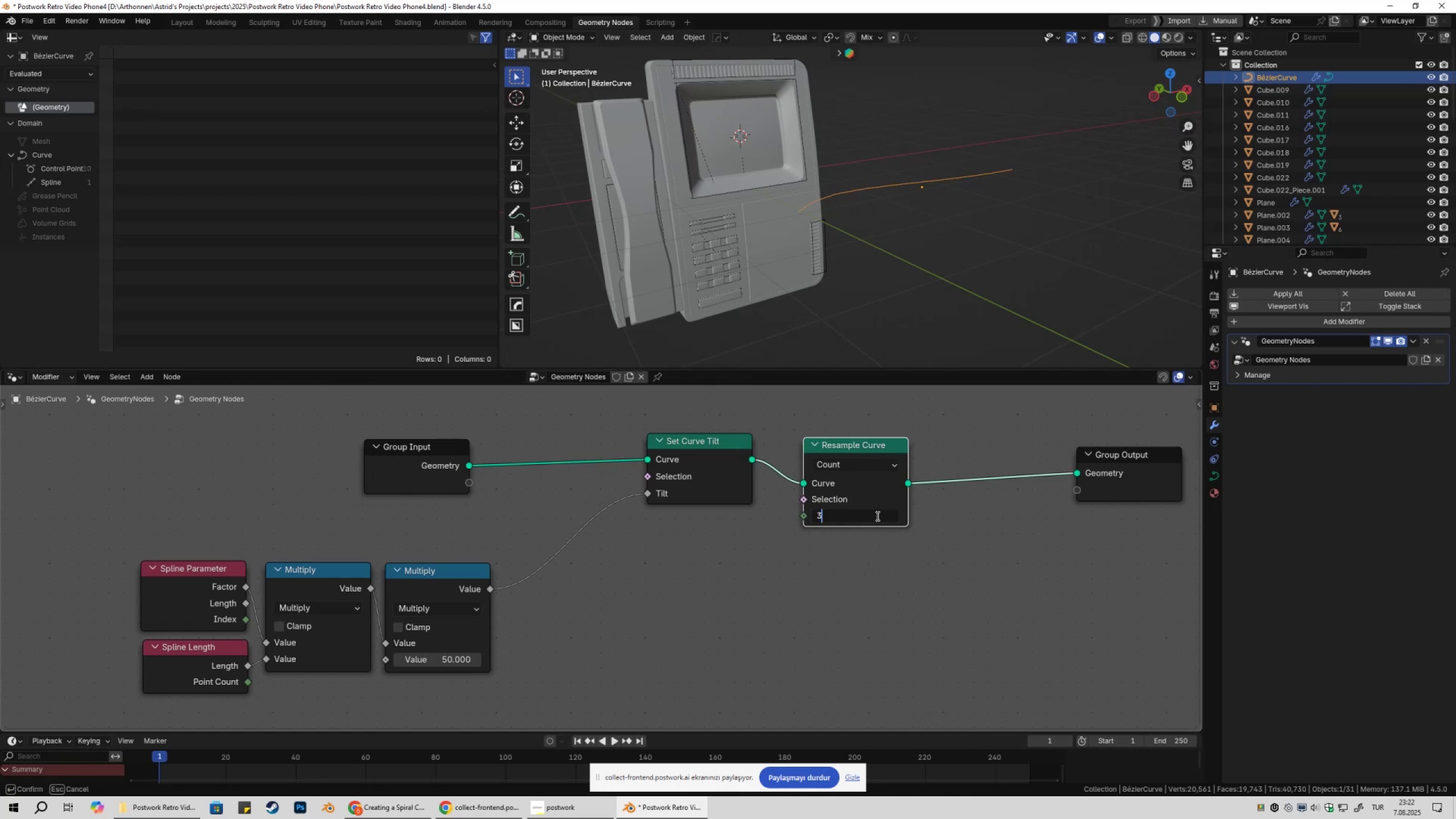 
key(Numpad0)
 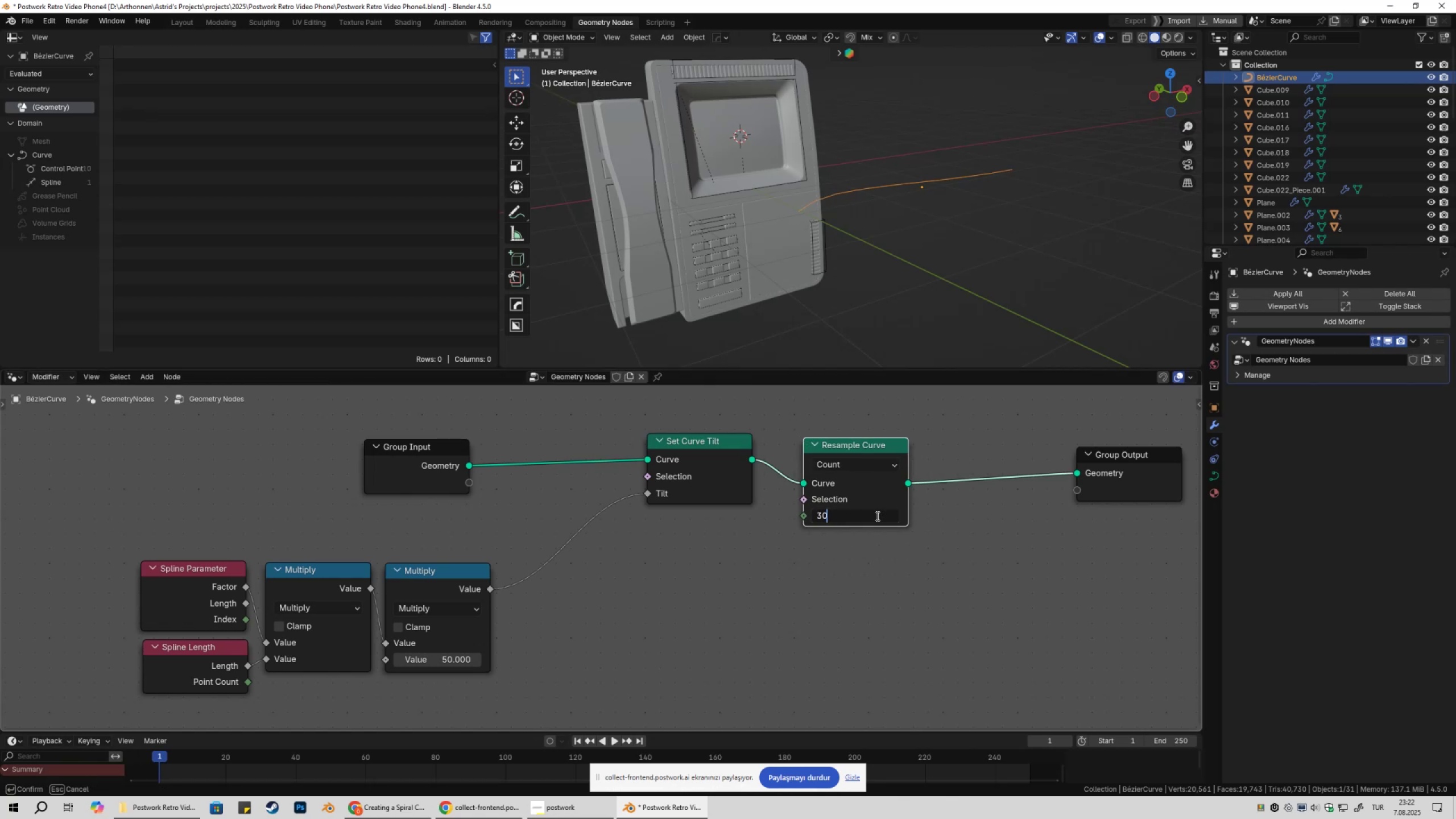 
key(Numpad0)
 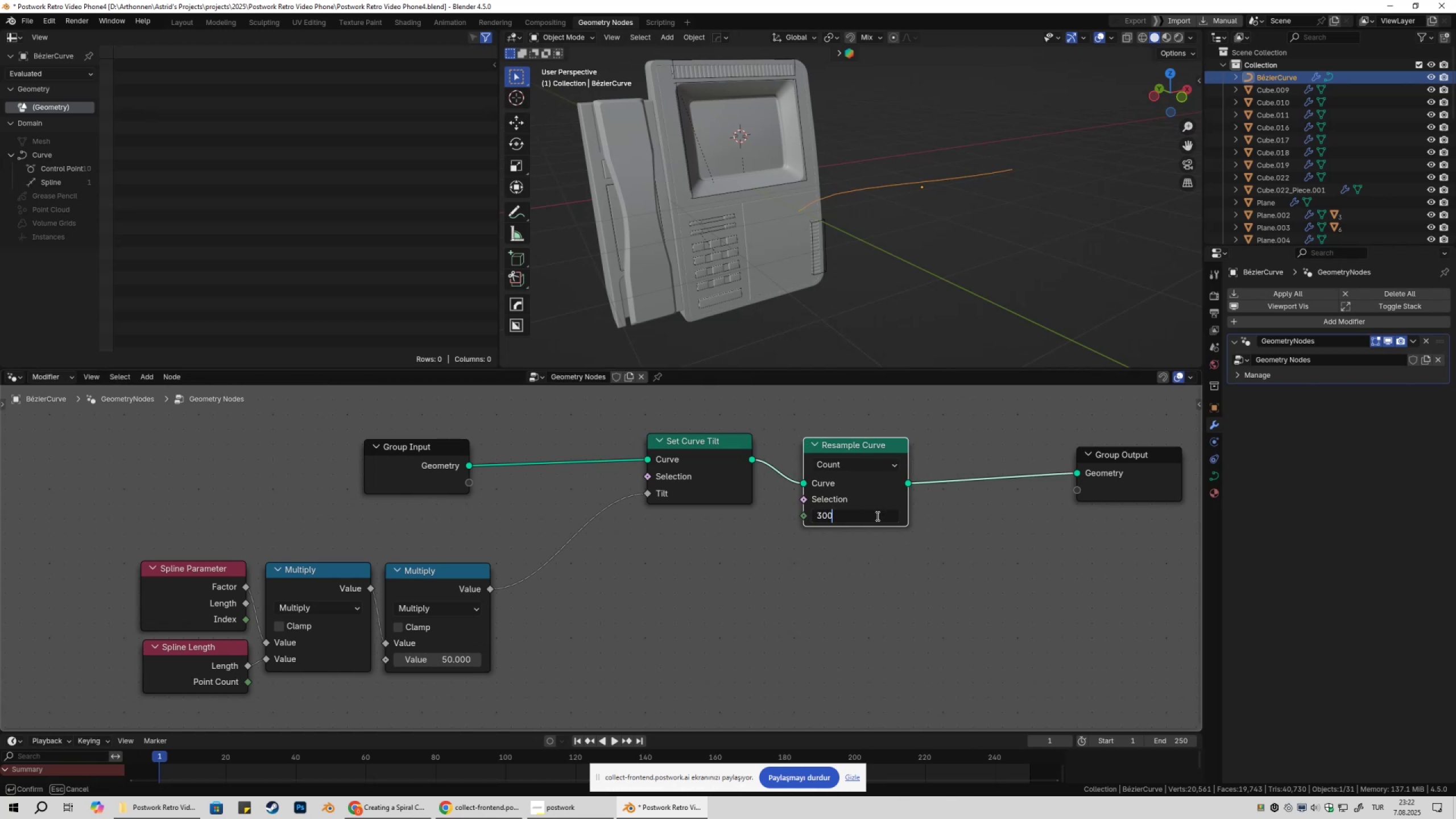 
key(NumpadEnter)
 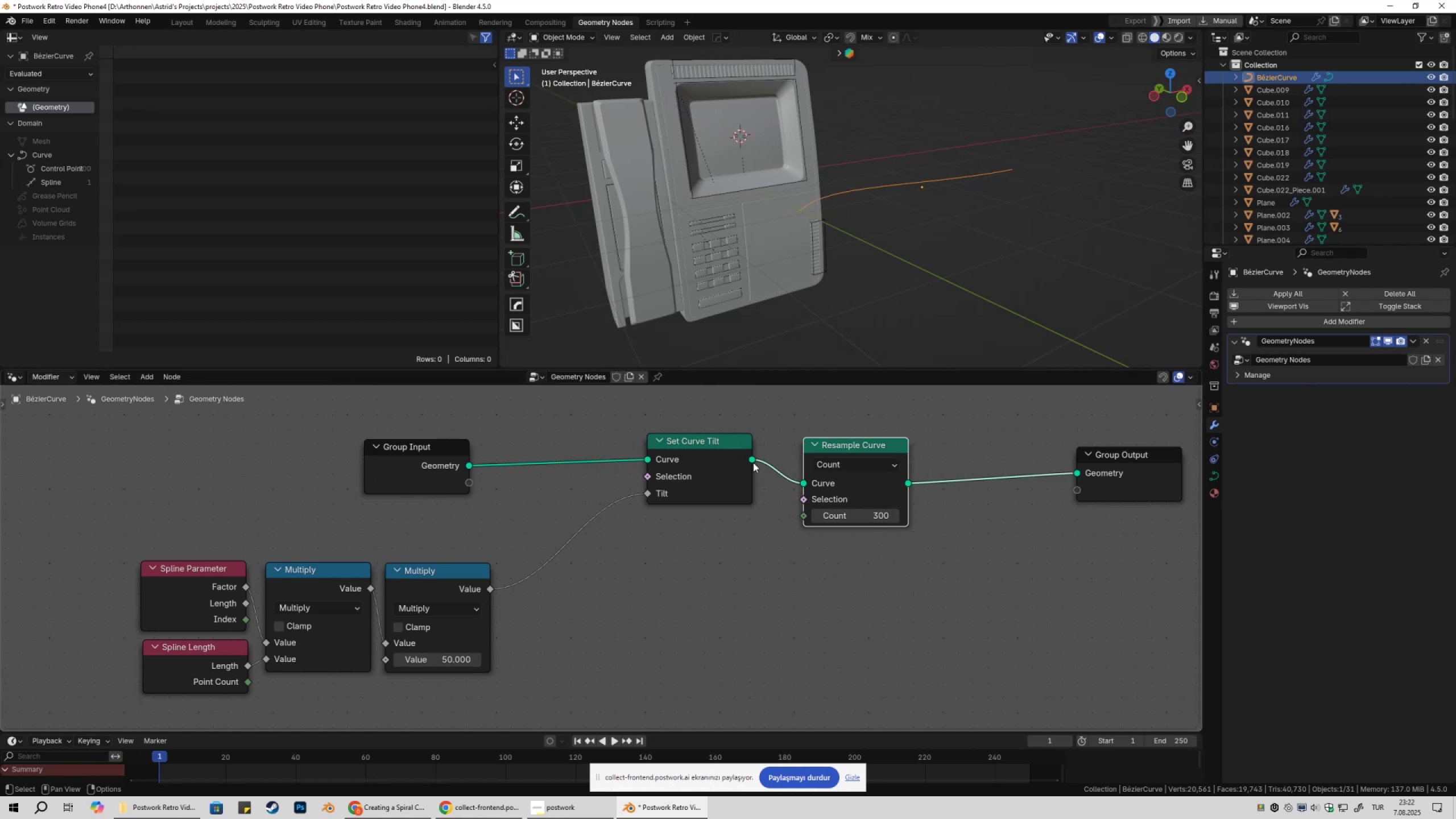 
left_click_drag(start_coordinate=[706, 441], to_coordinate=[602, 445])
 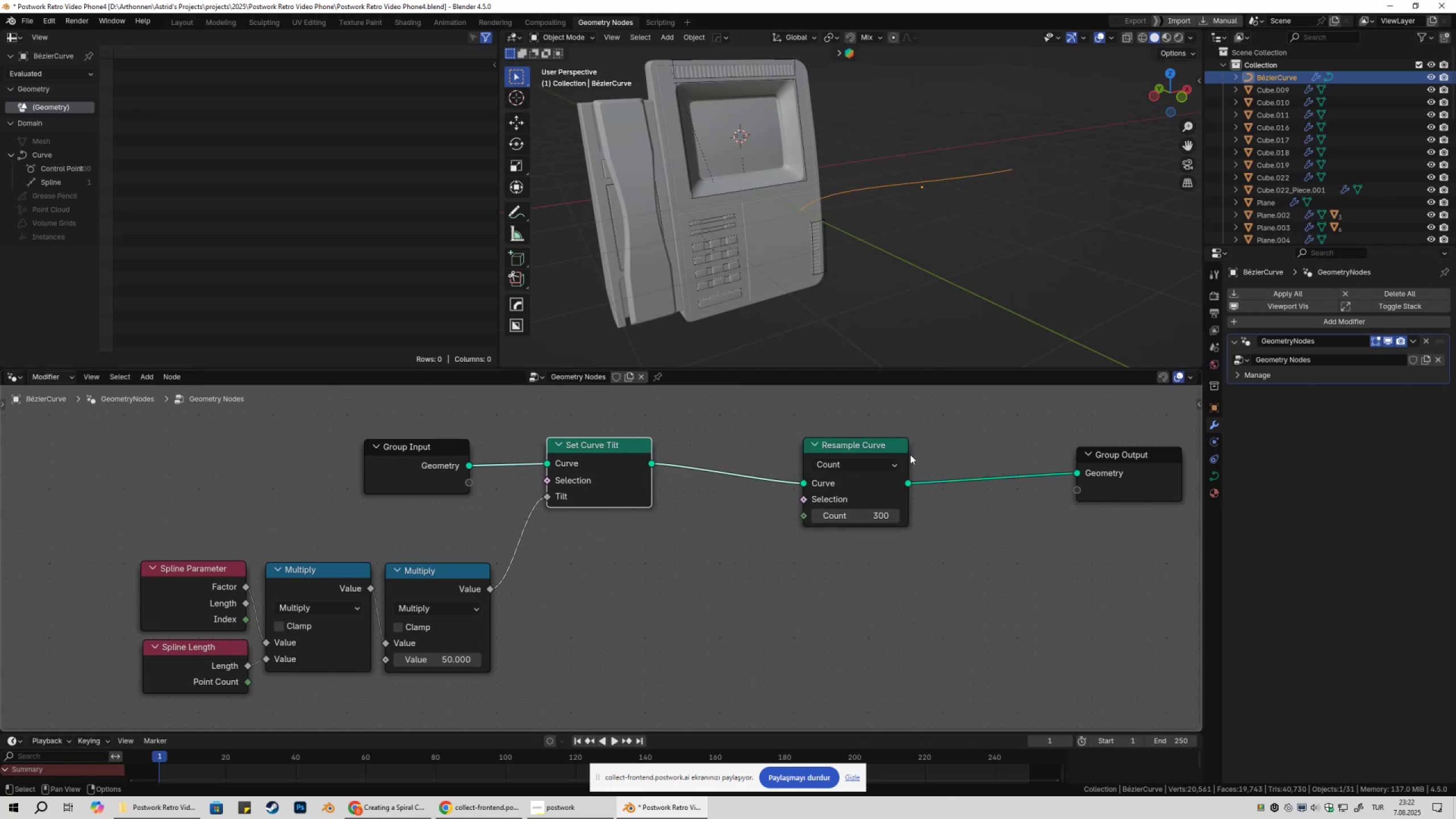 
left_click_drag(start_coordinate=[849, 454], to_coordinate=[734, 451])
 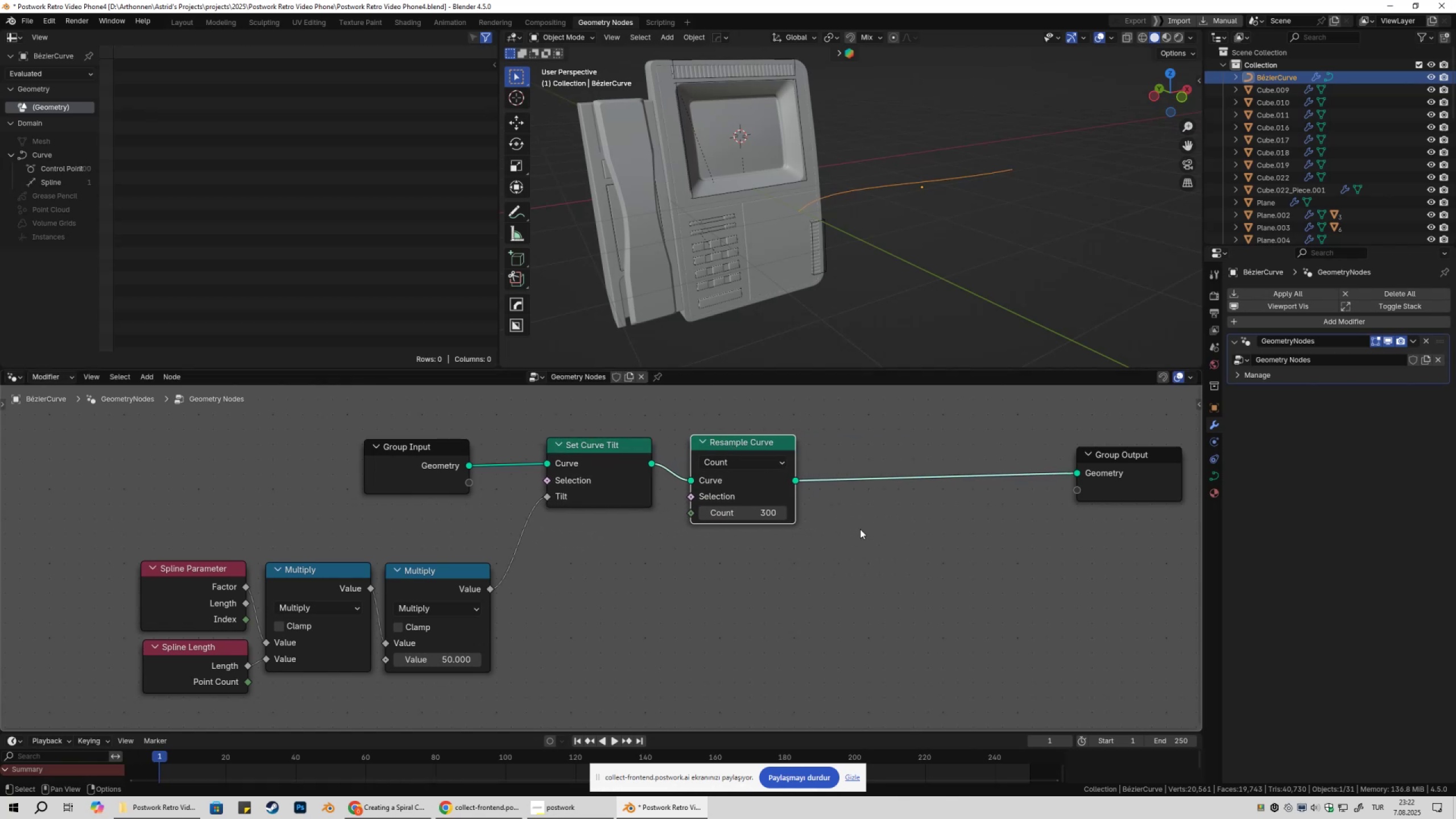 
key(Control+ControlLeft)
 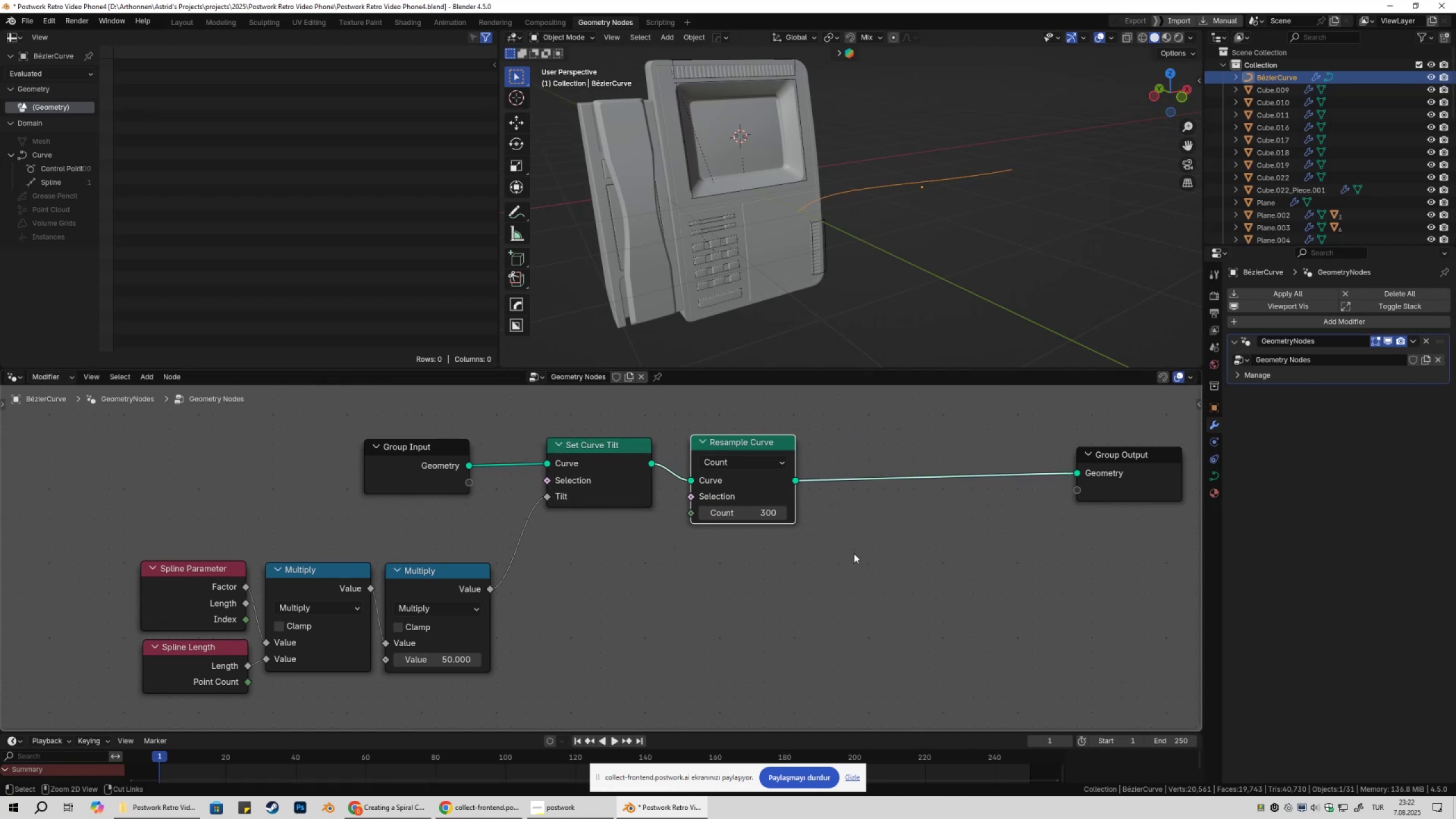 
key(Control+S)
 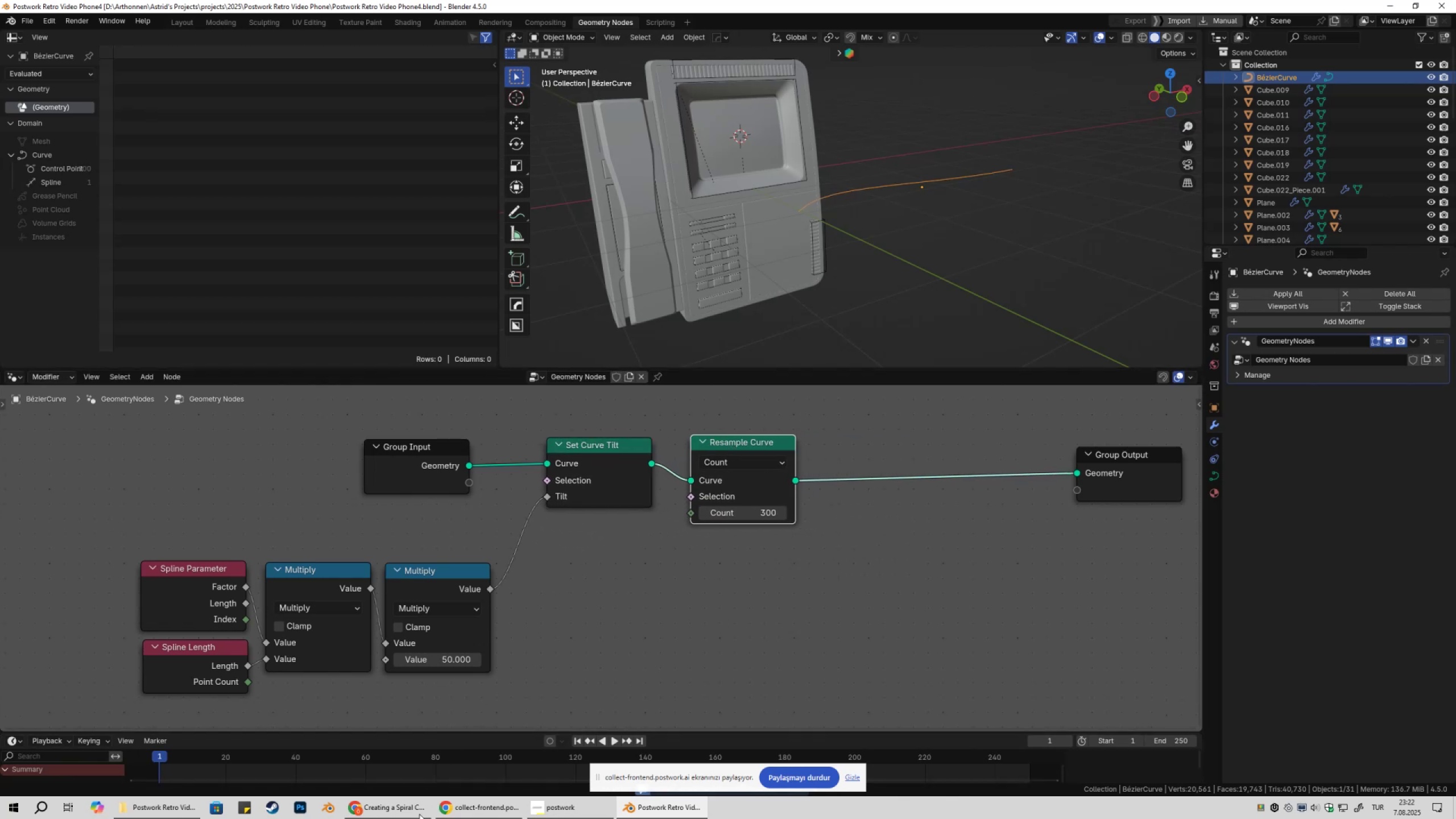 
left_click([414, 818])
 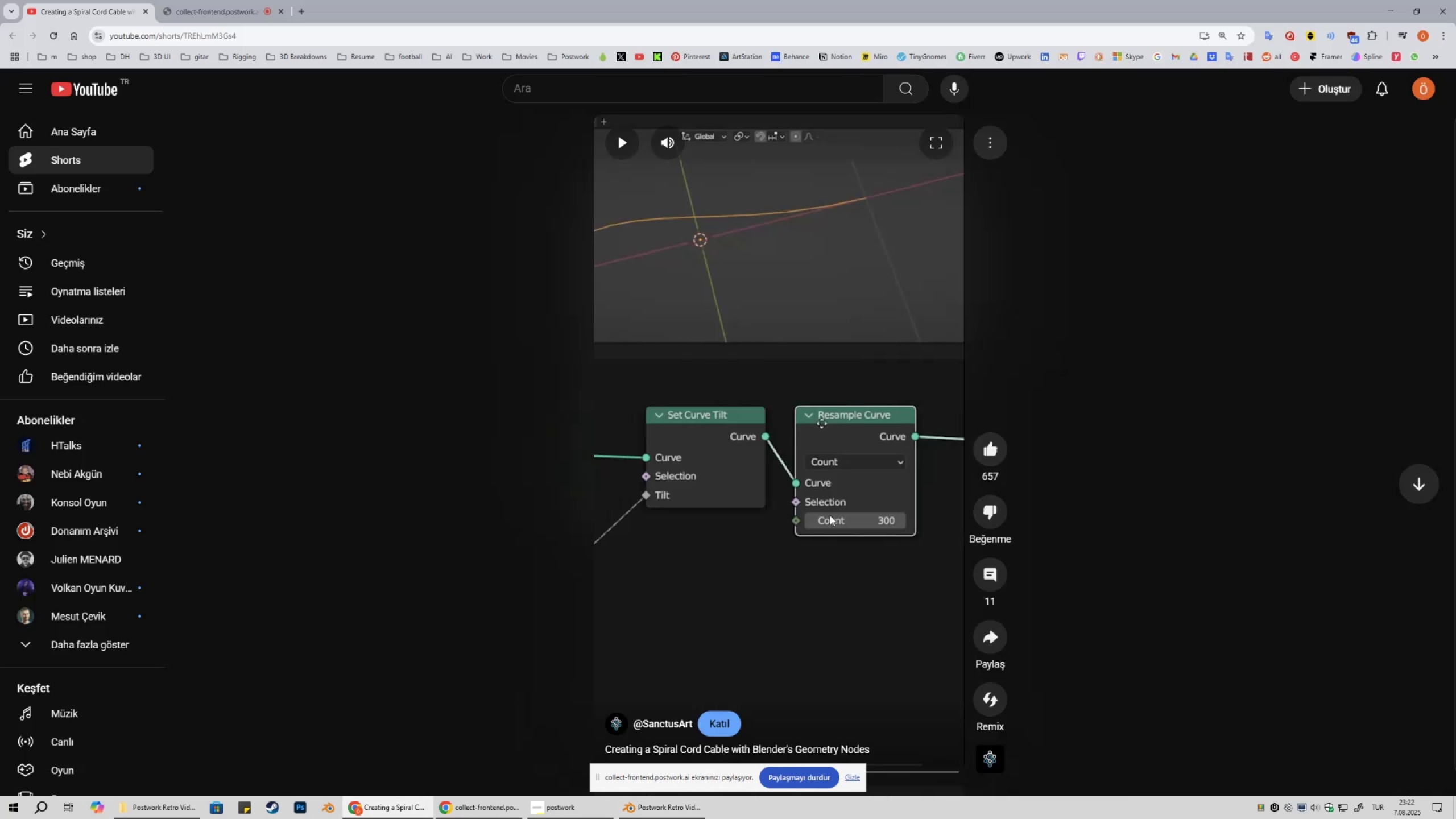 
left_click([830, 515])
 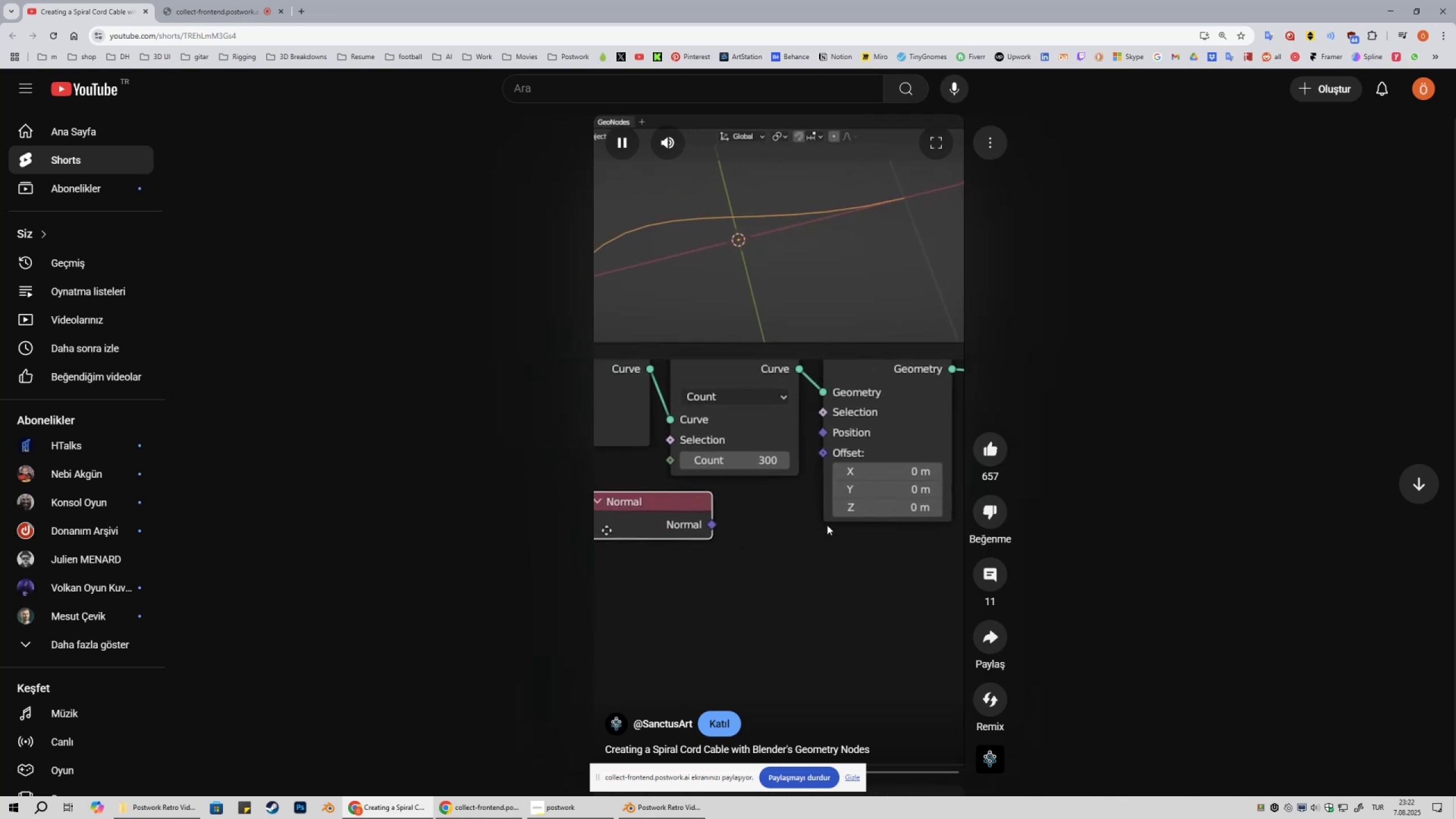 
wait(6.46)
 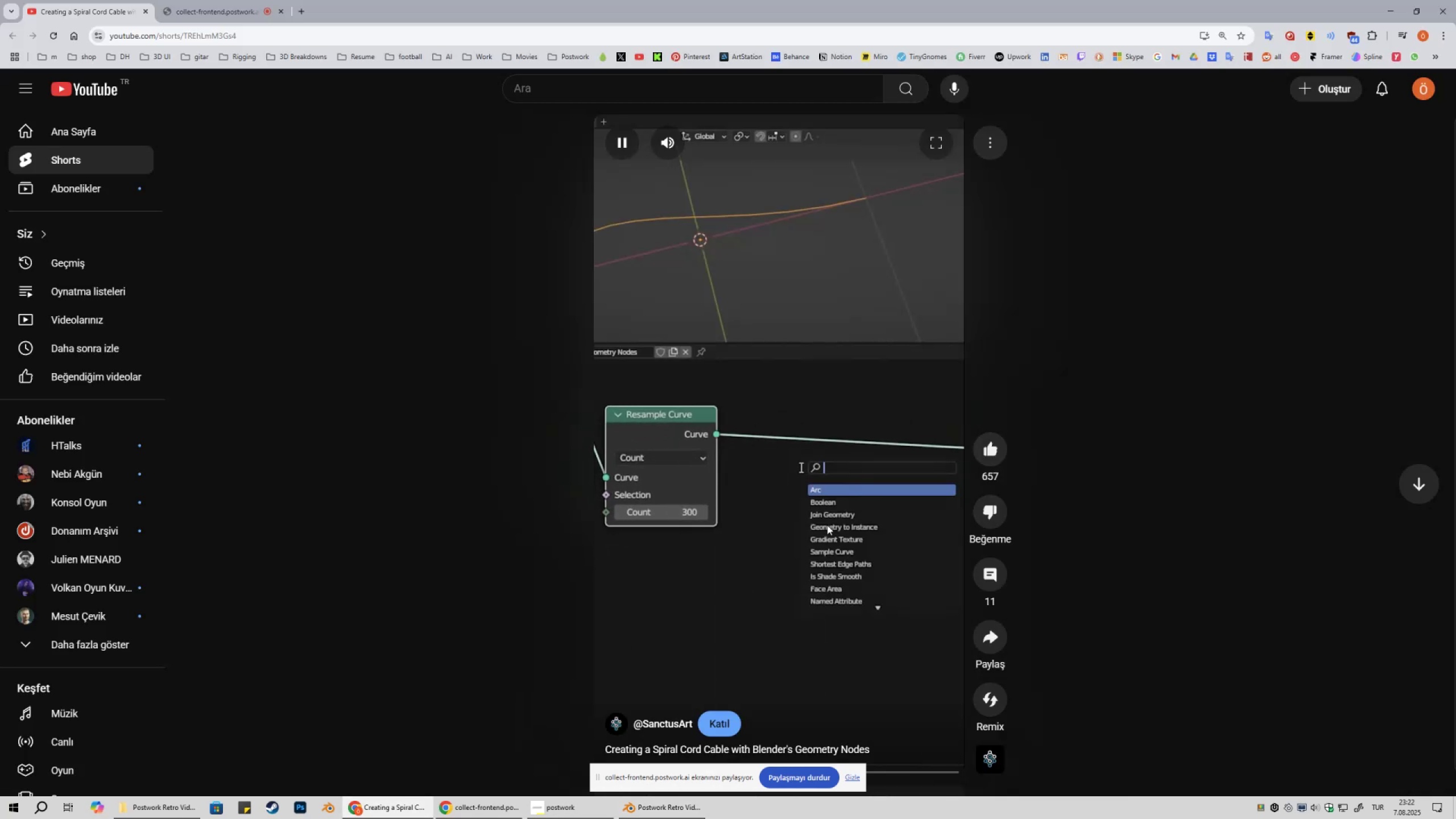 
type(Aset pos)
 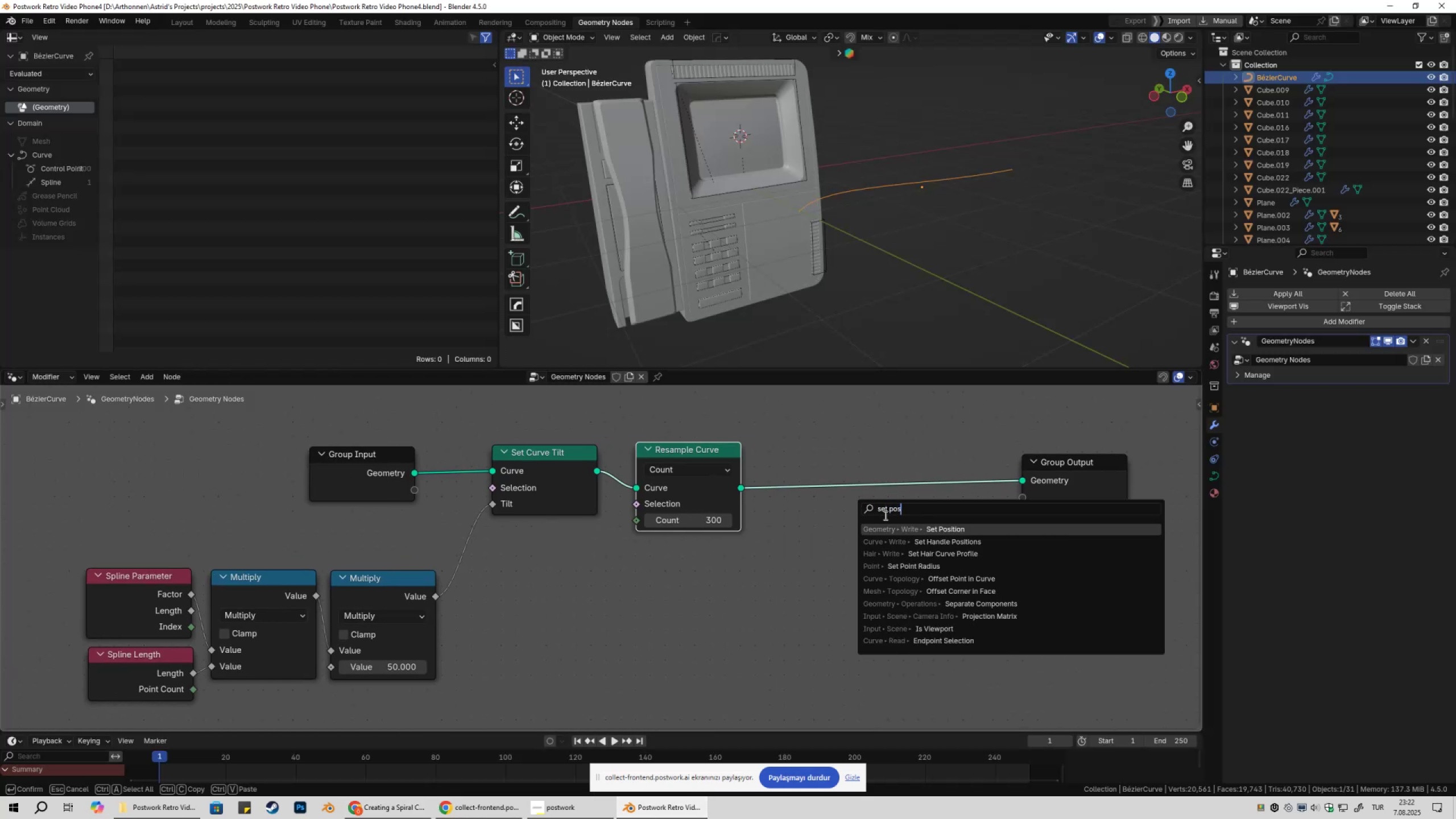 
left_click([892, 518])
 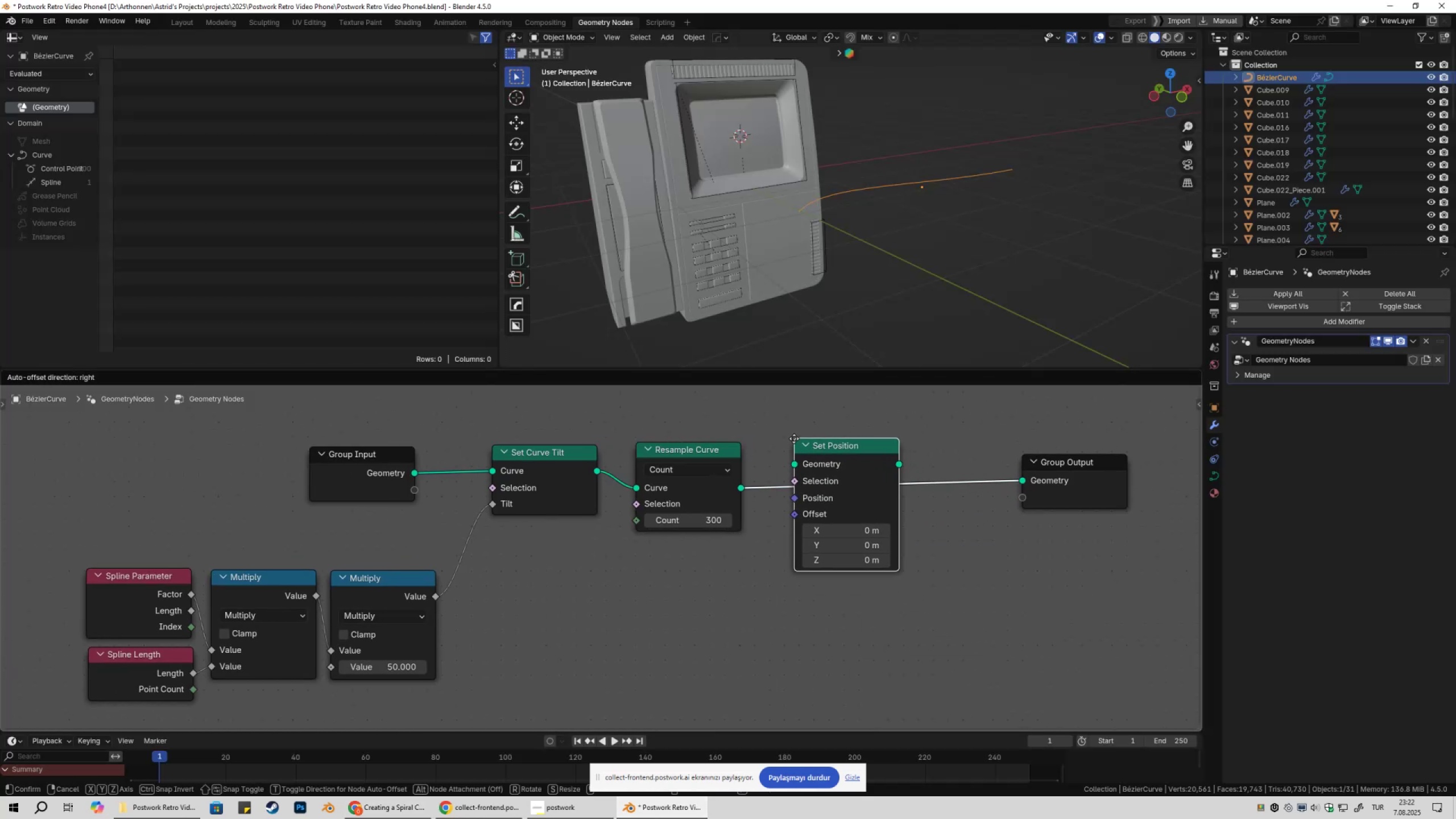 
left_click([793, 439])
 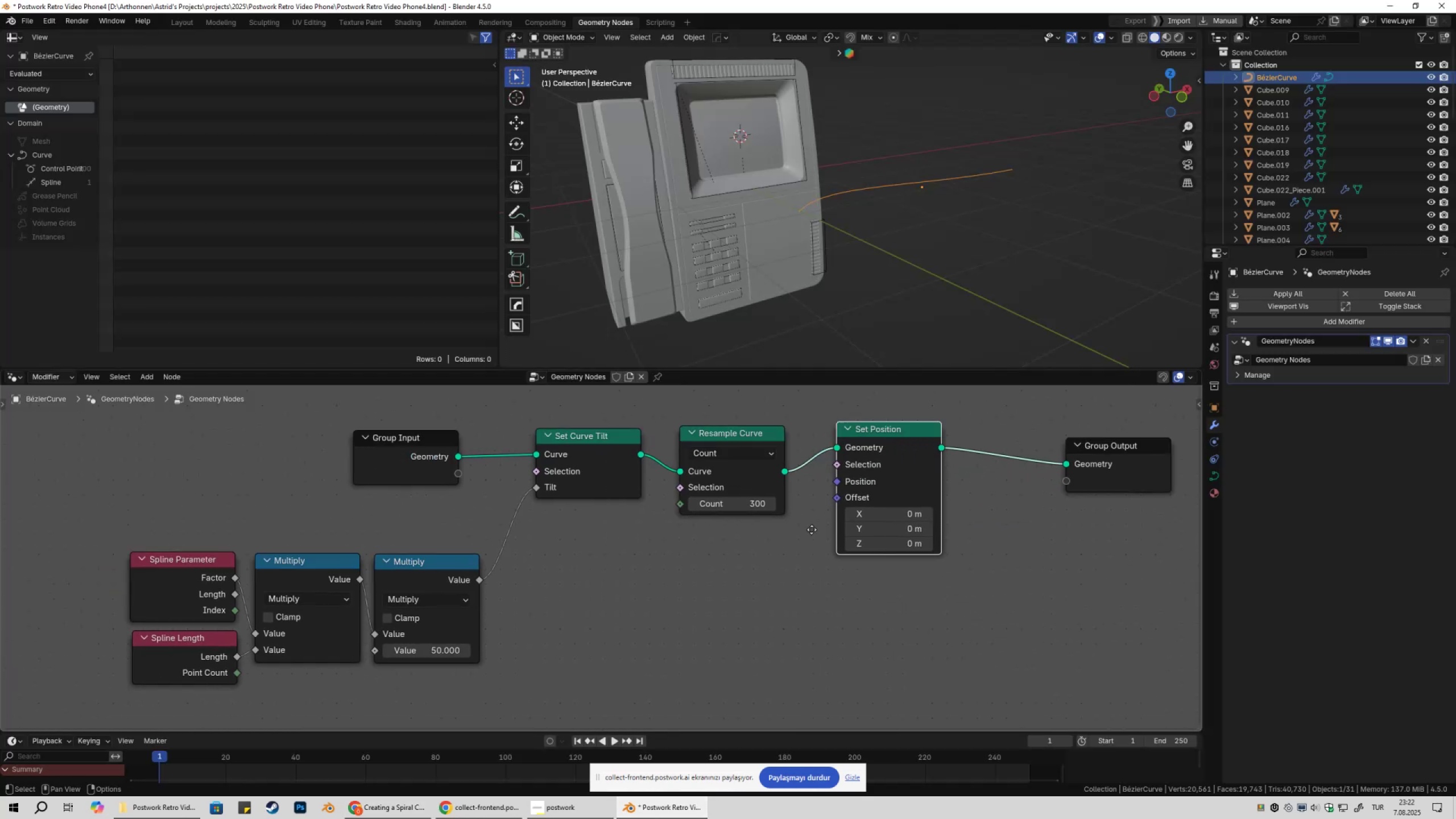 
type(Anormal)
 